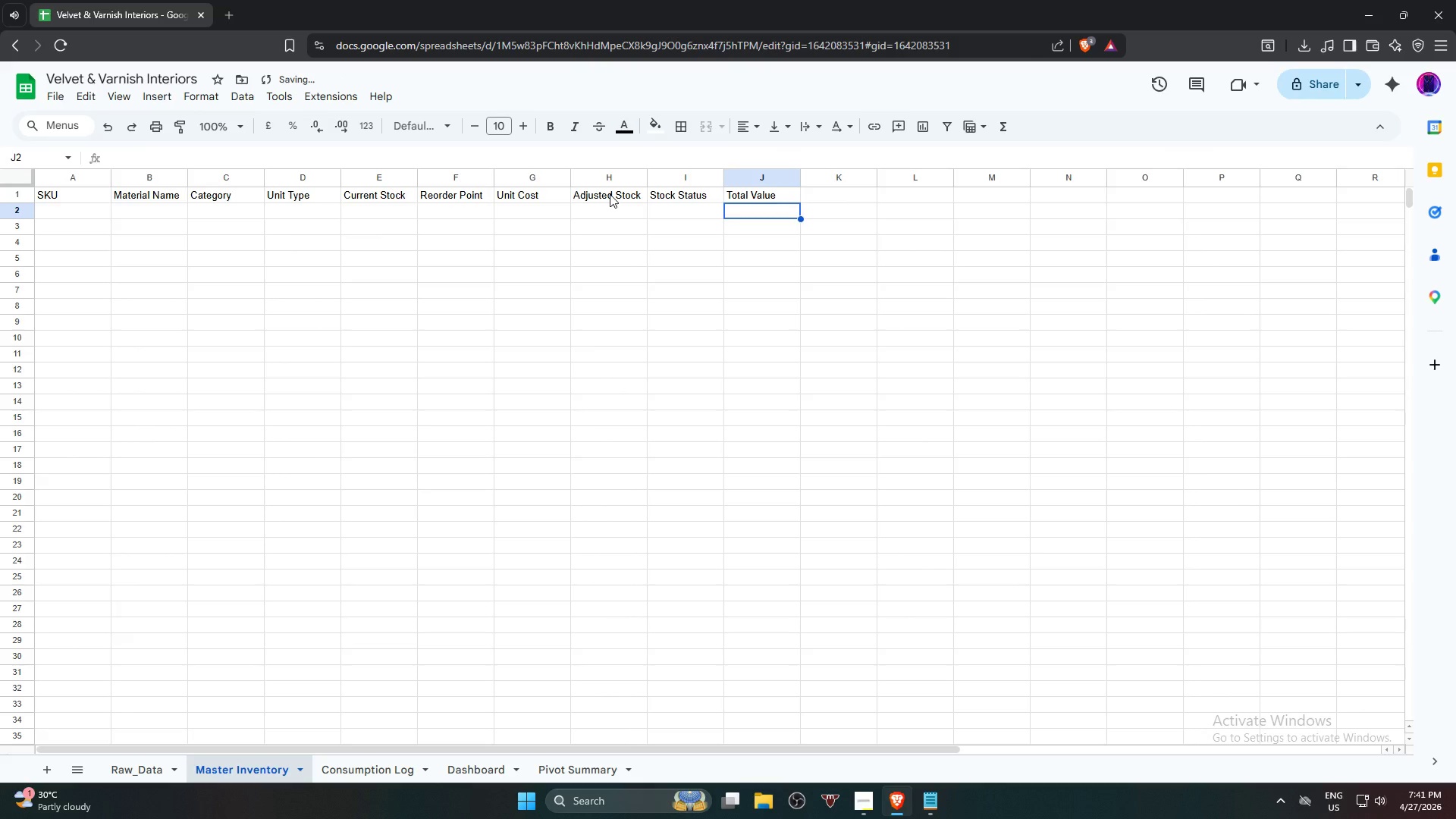 
mouse_move([207, 143])
 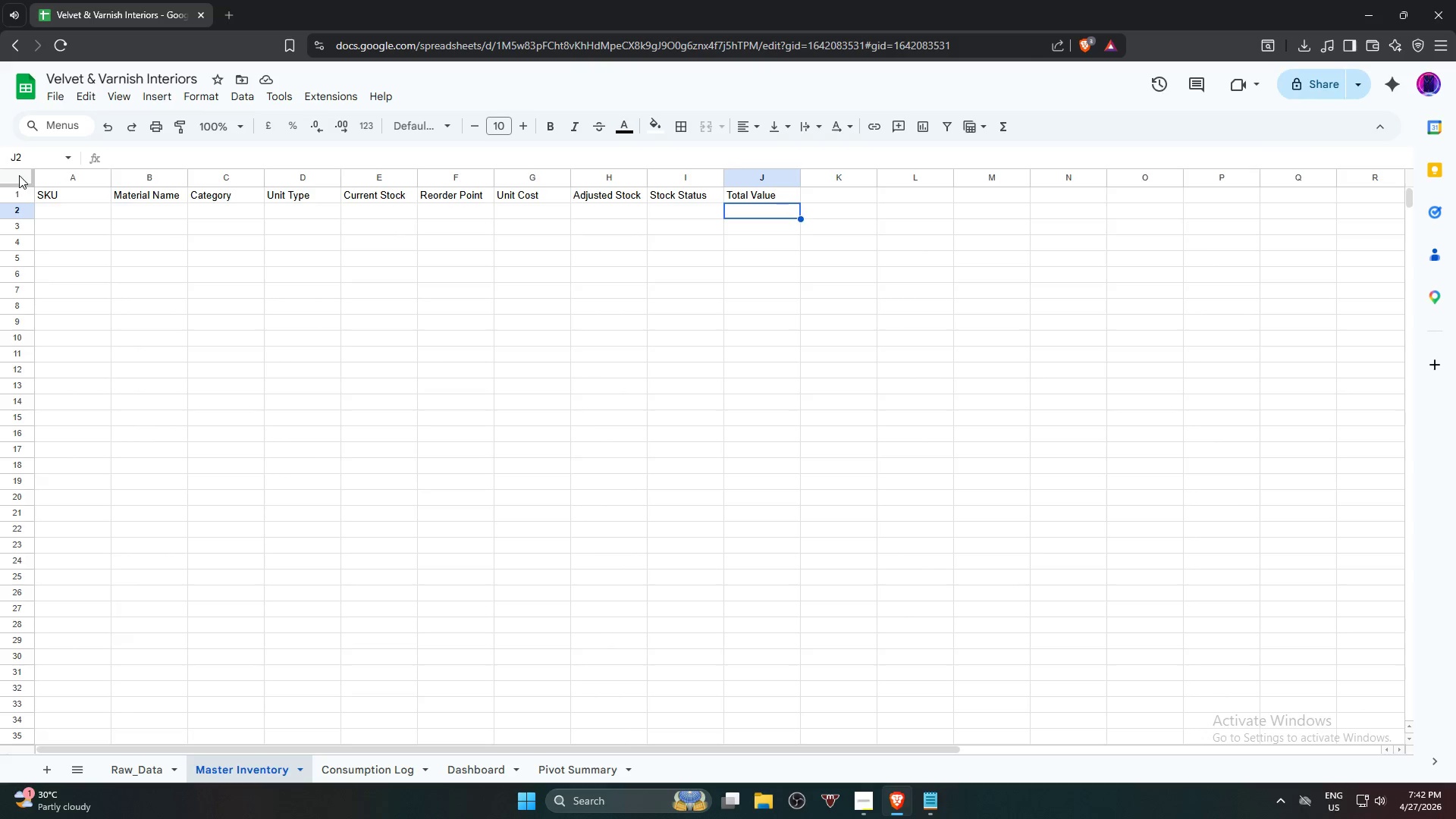 
left_click([49, 209])
 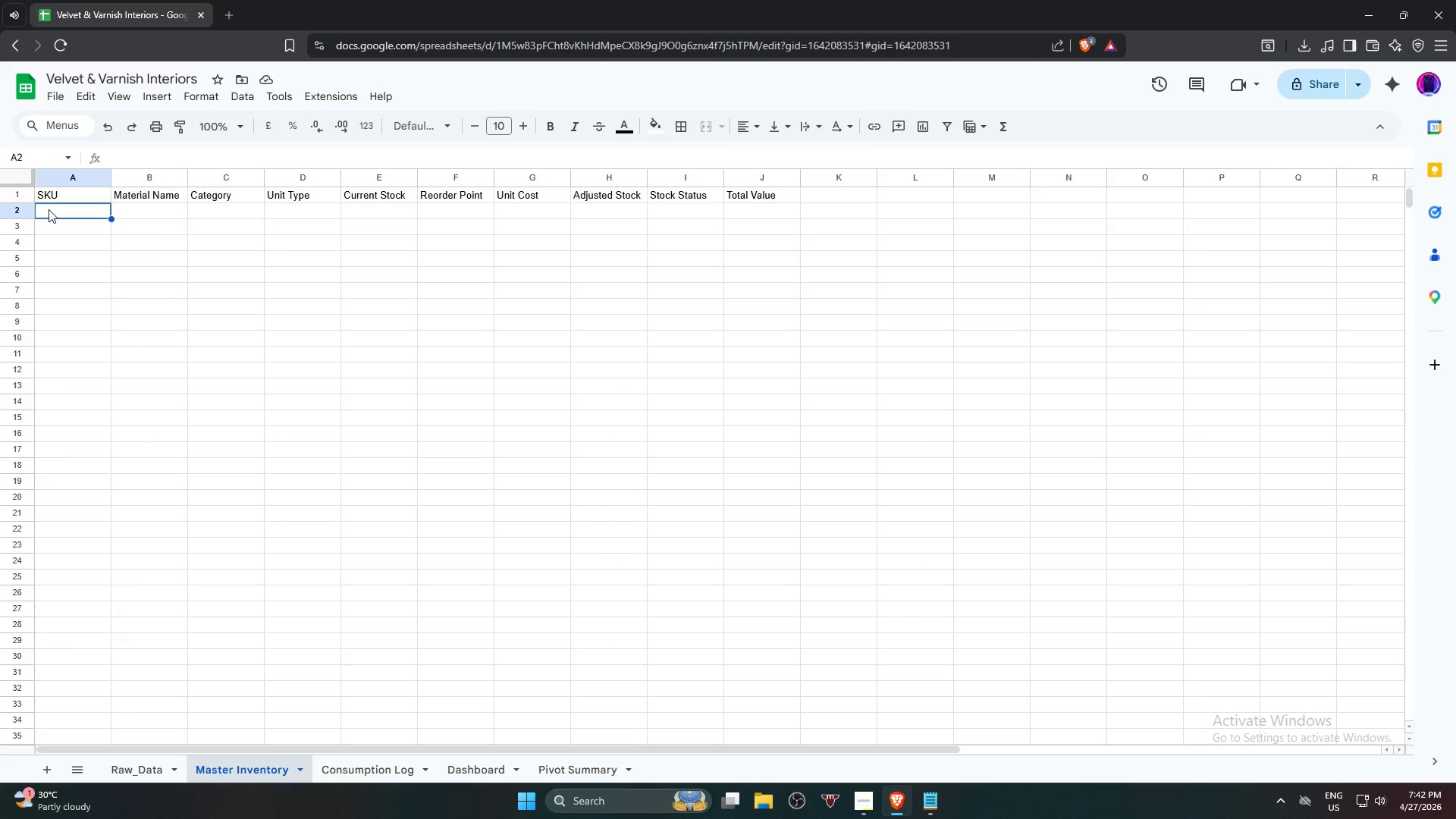 
key(Equal)
 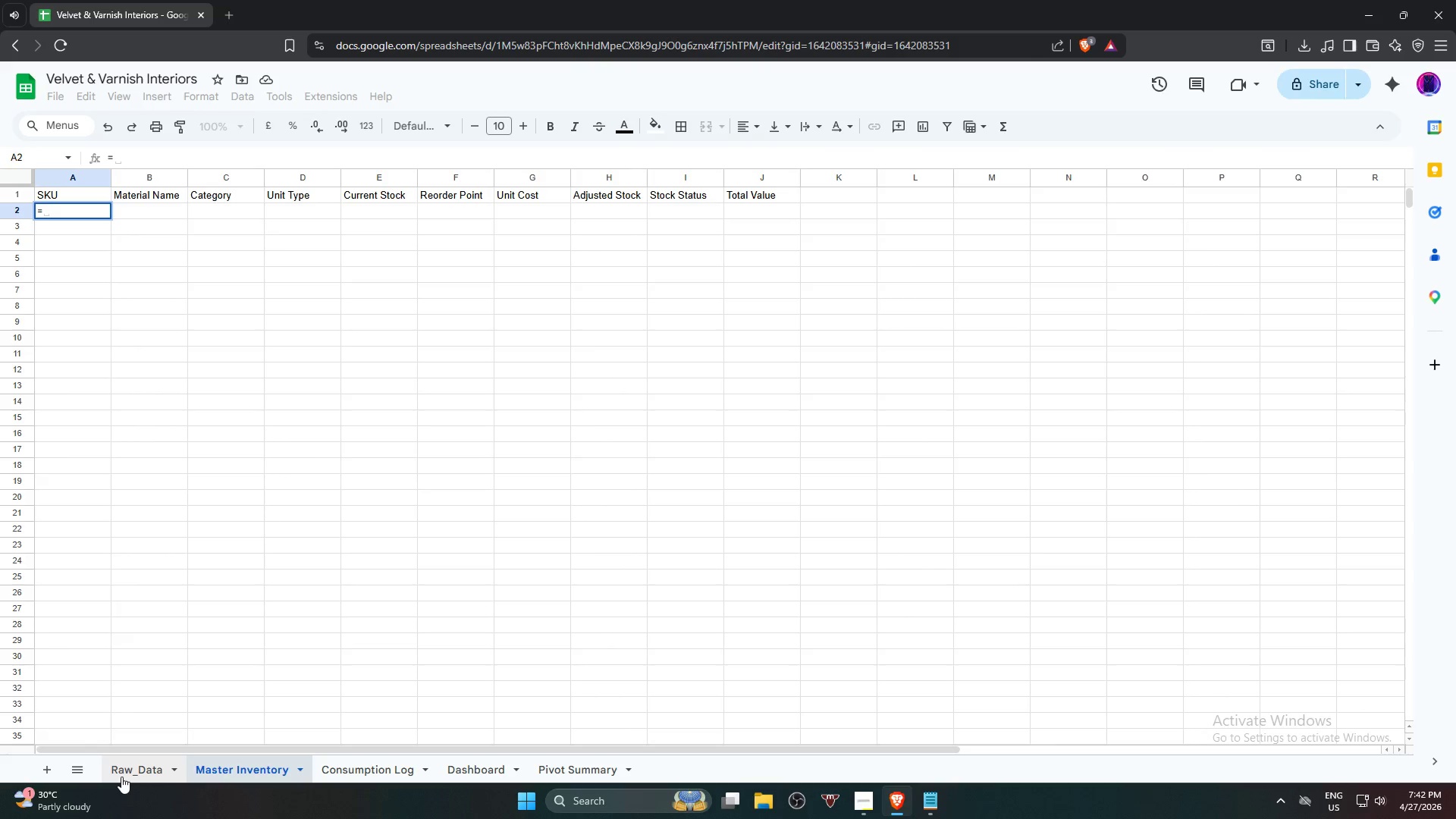 
left_click([121, 777])
 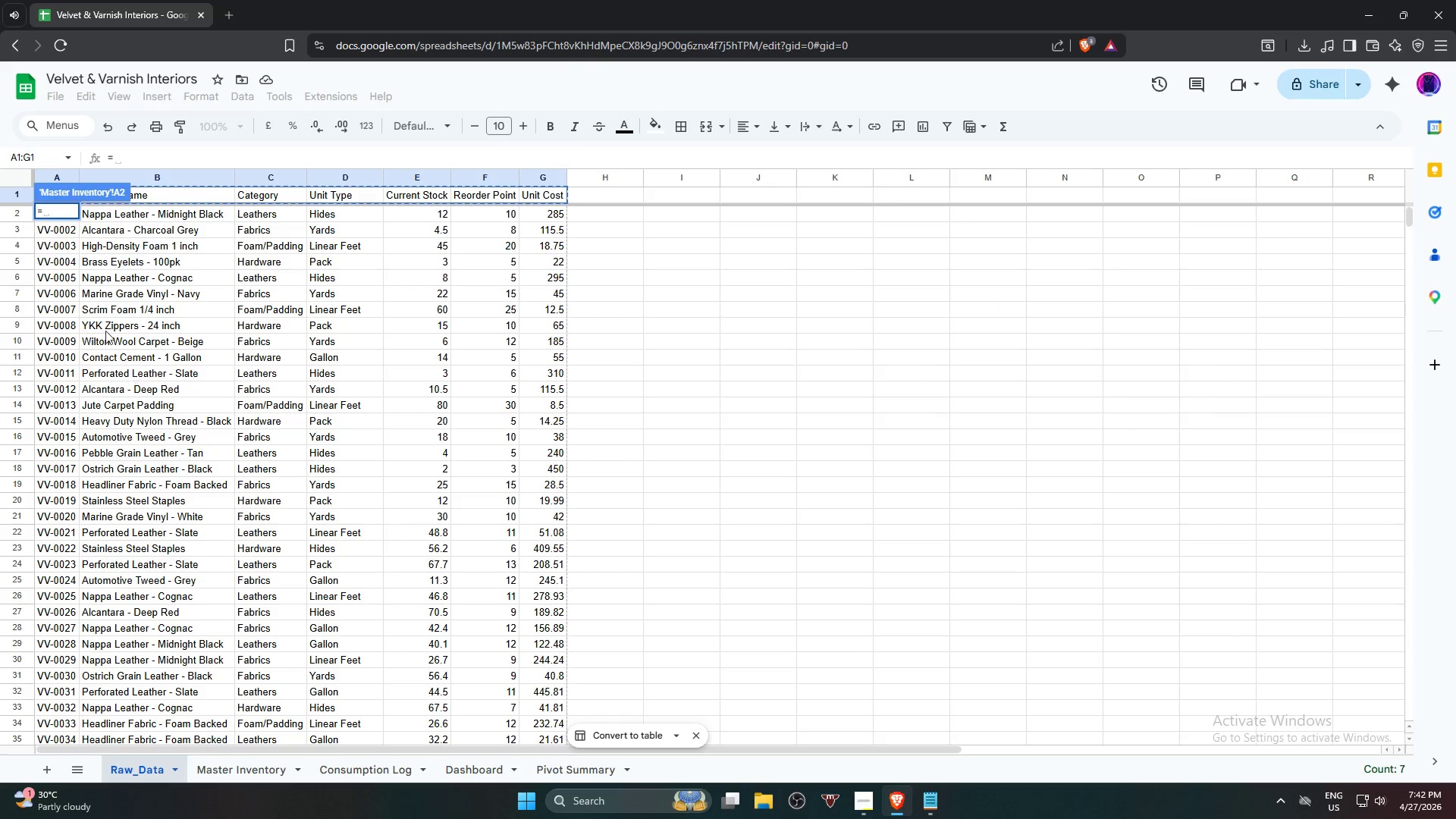 
scroll: coordinate [96, 331], scroll_direction: up, amount: 3.0
 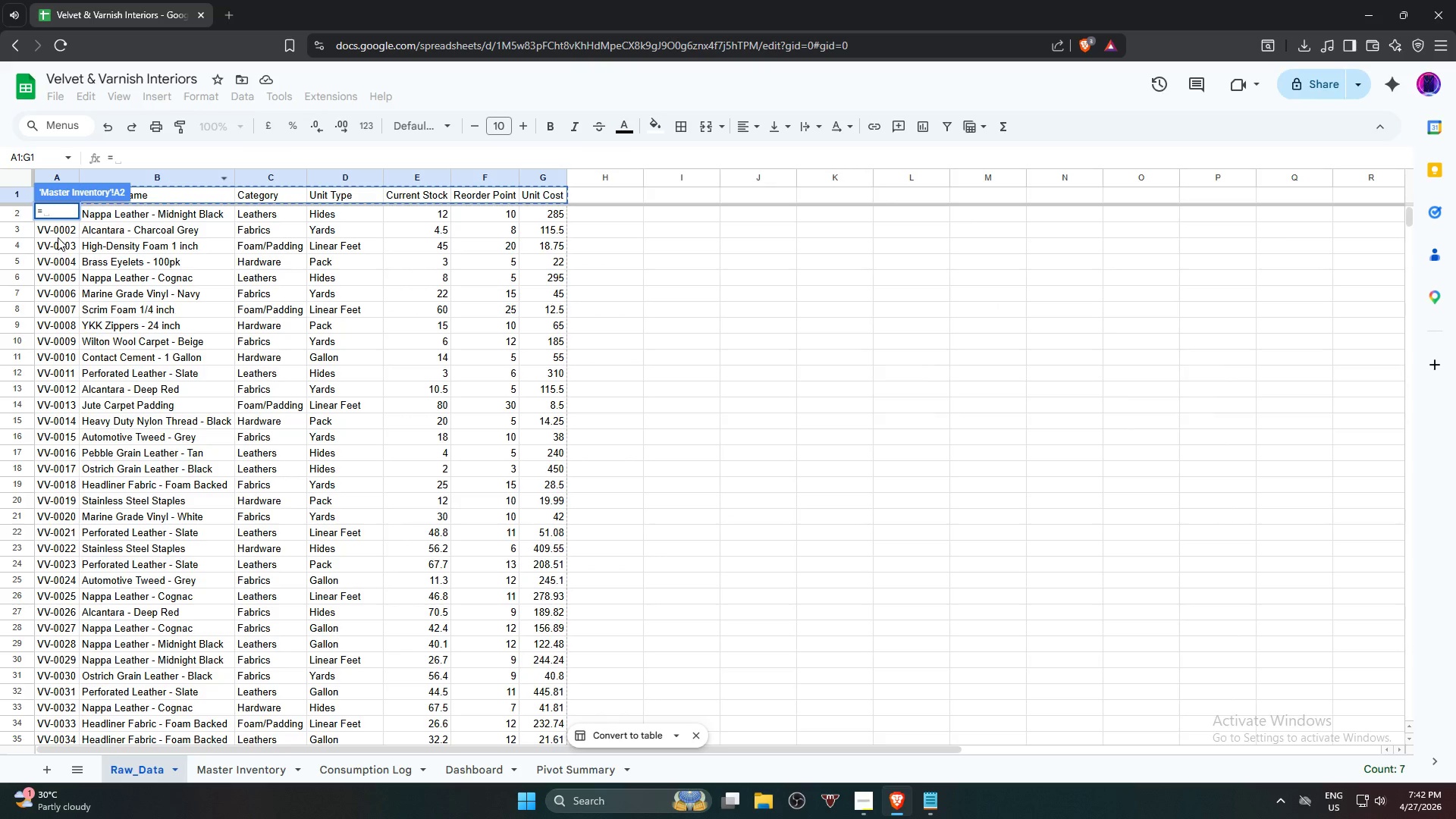 
left_click([58, 234])
 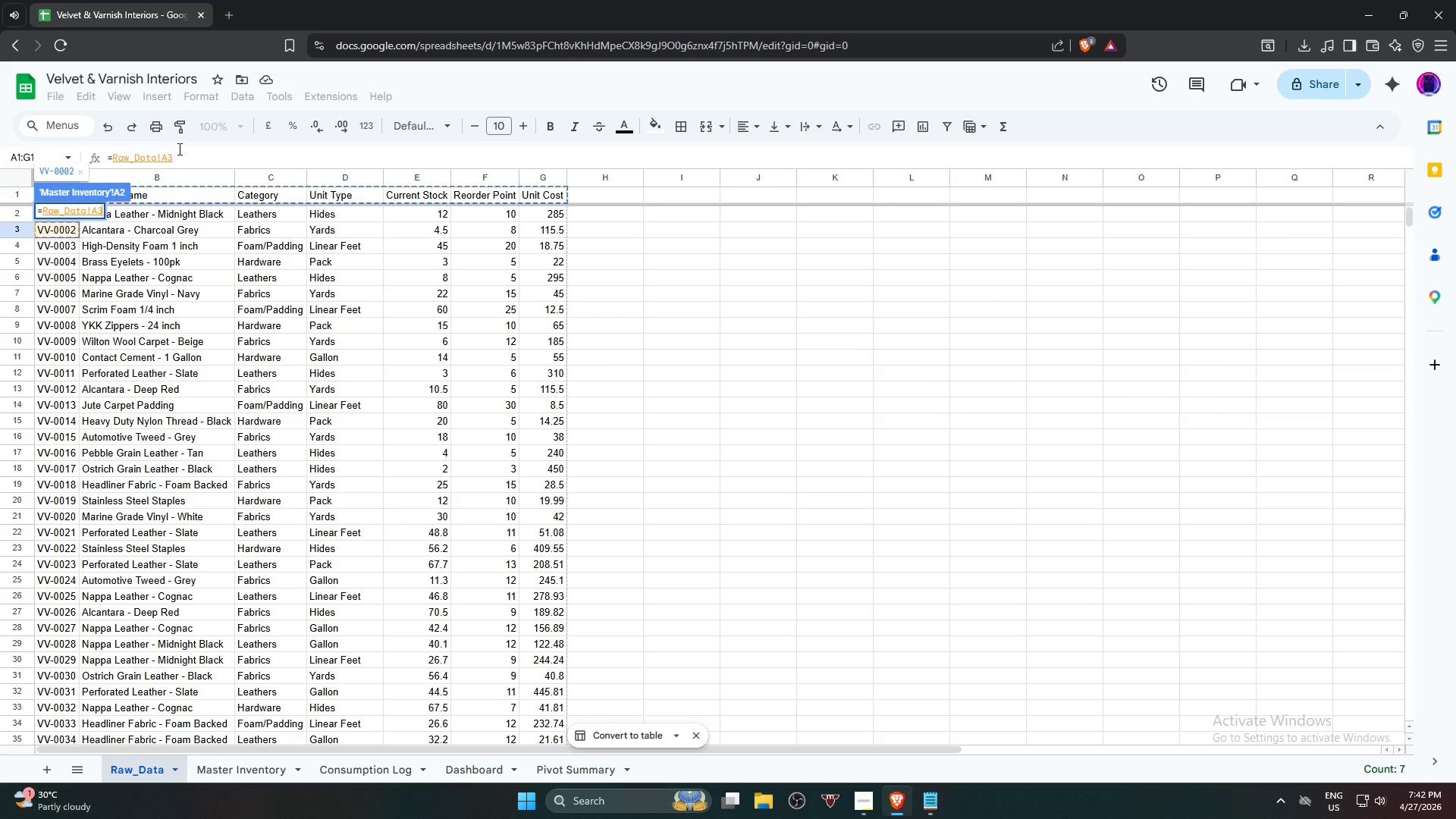 
left_click([178, 152])
 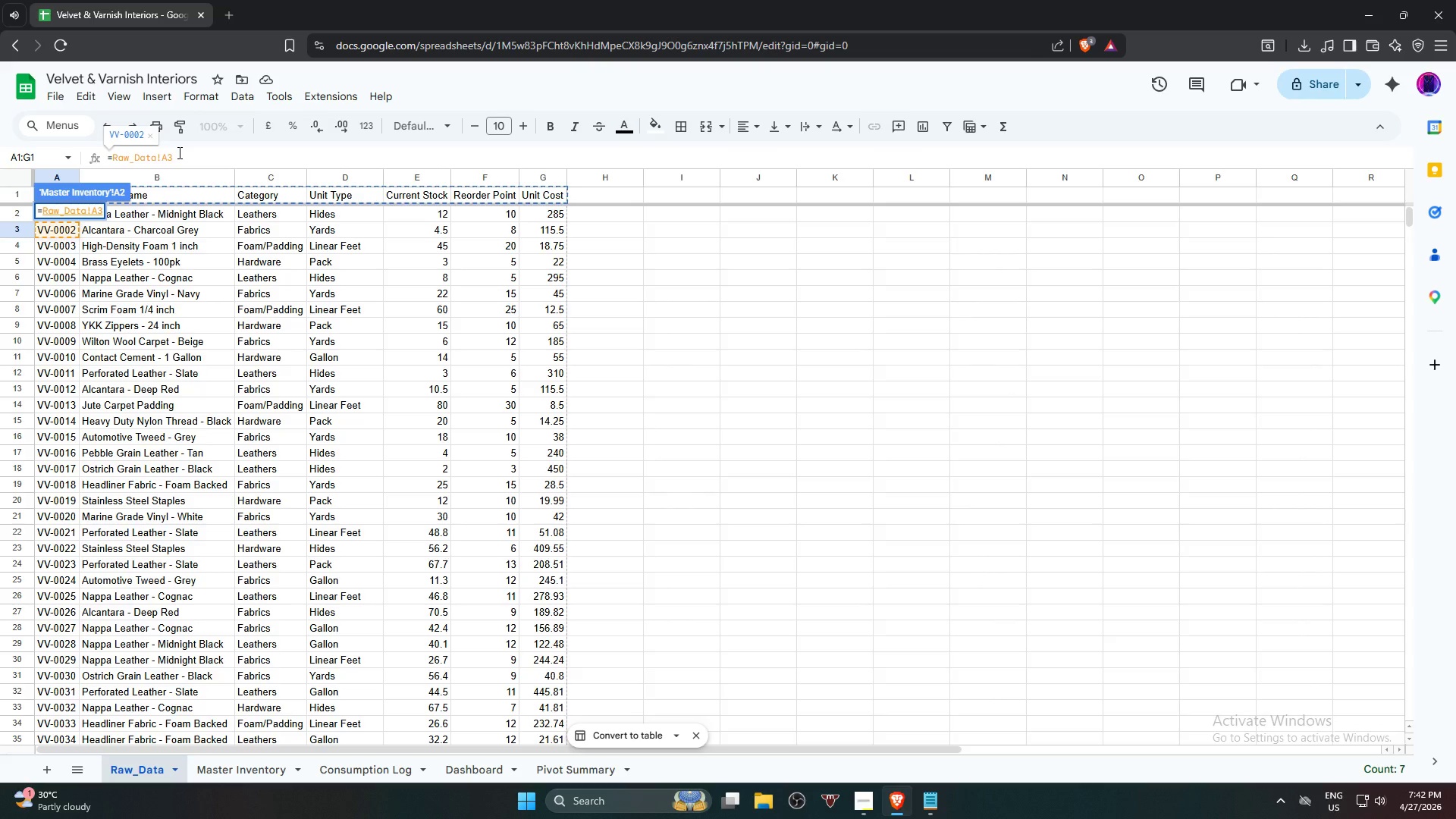 
key(Backspace)
 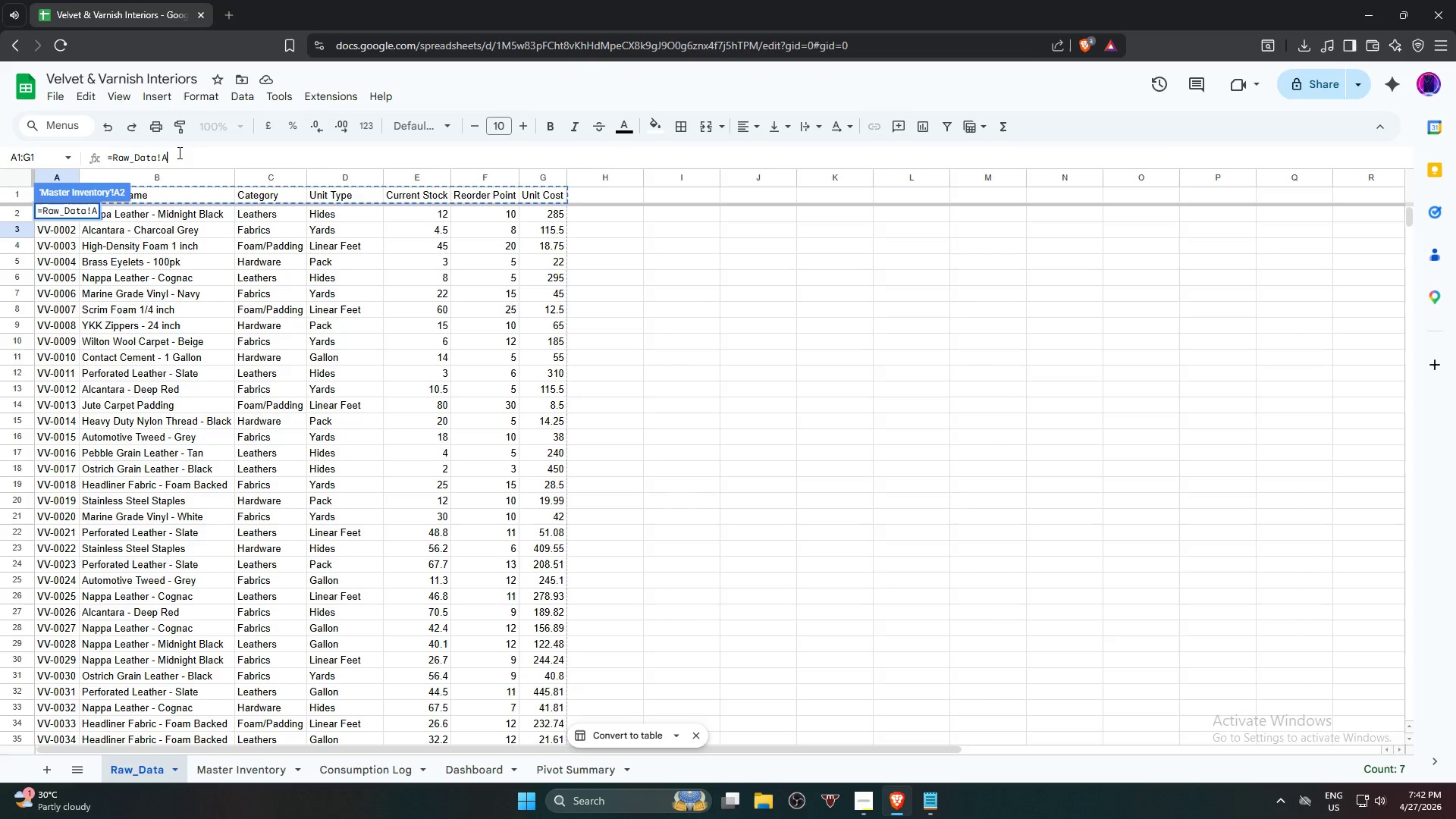 
key(2)
 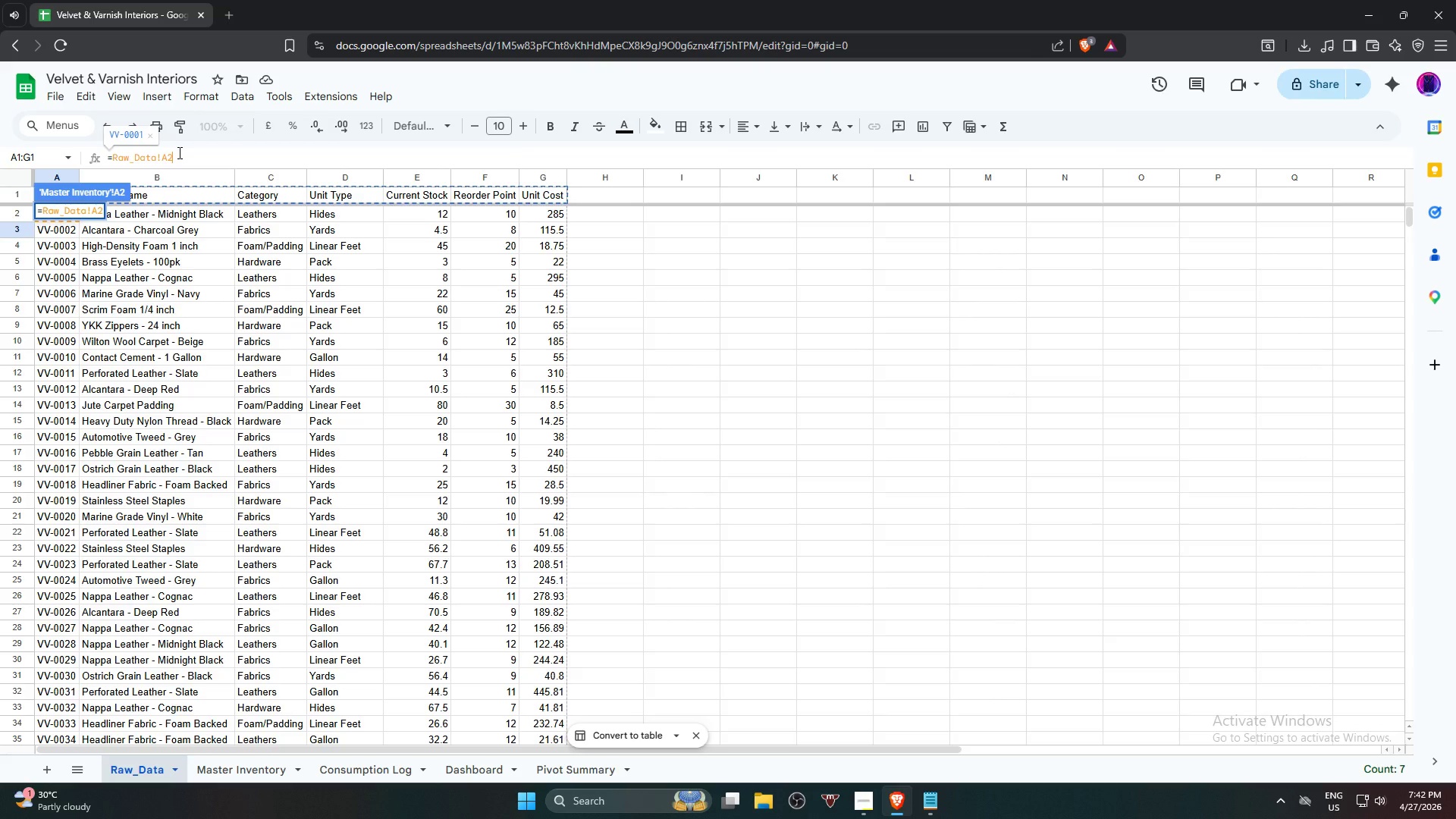 
key(Enter)
 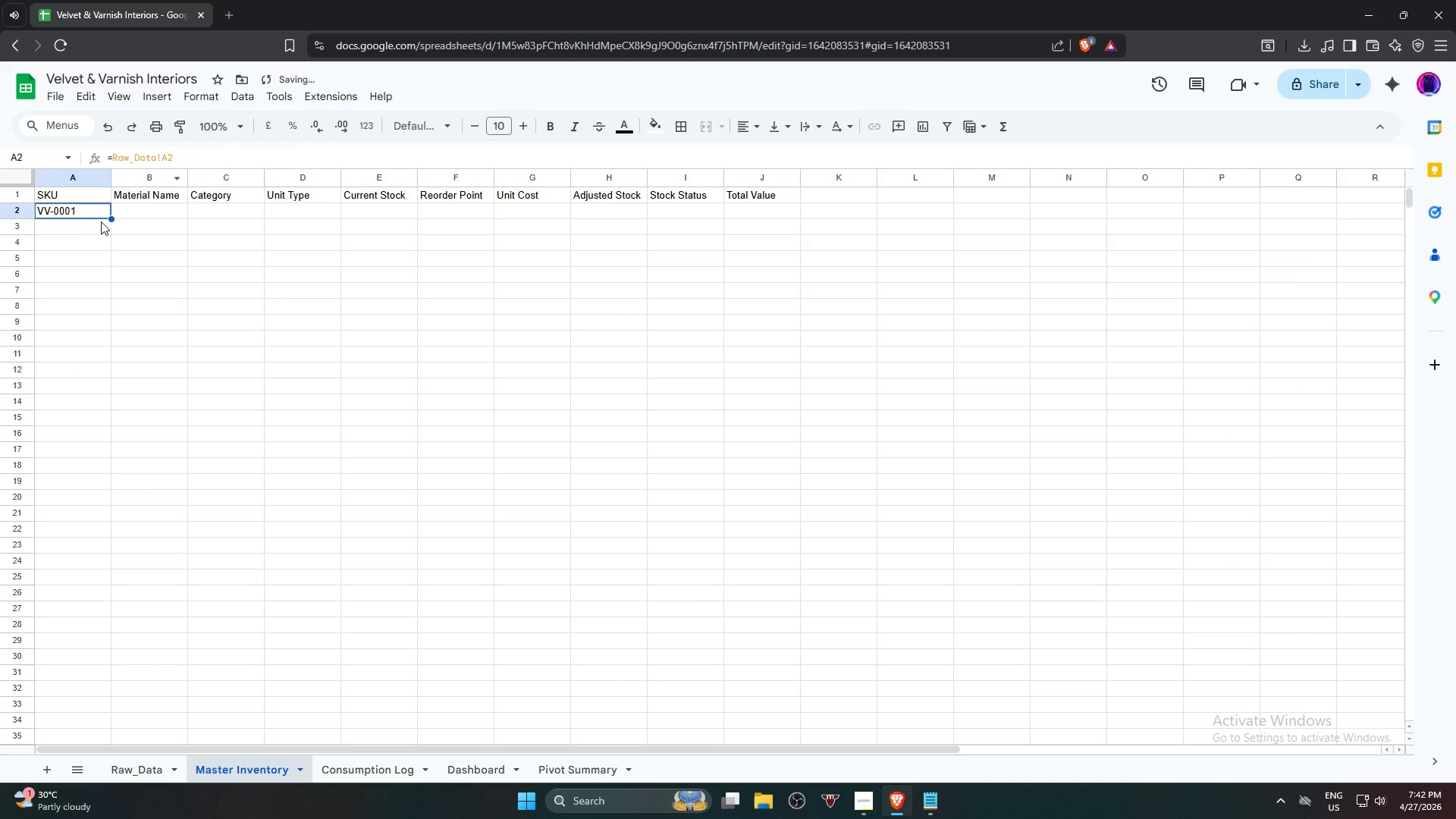 
left_click_drag(start_coordinate=[110, 219], to_coordinate=[564, 230])
 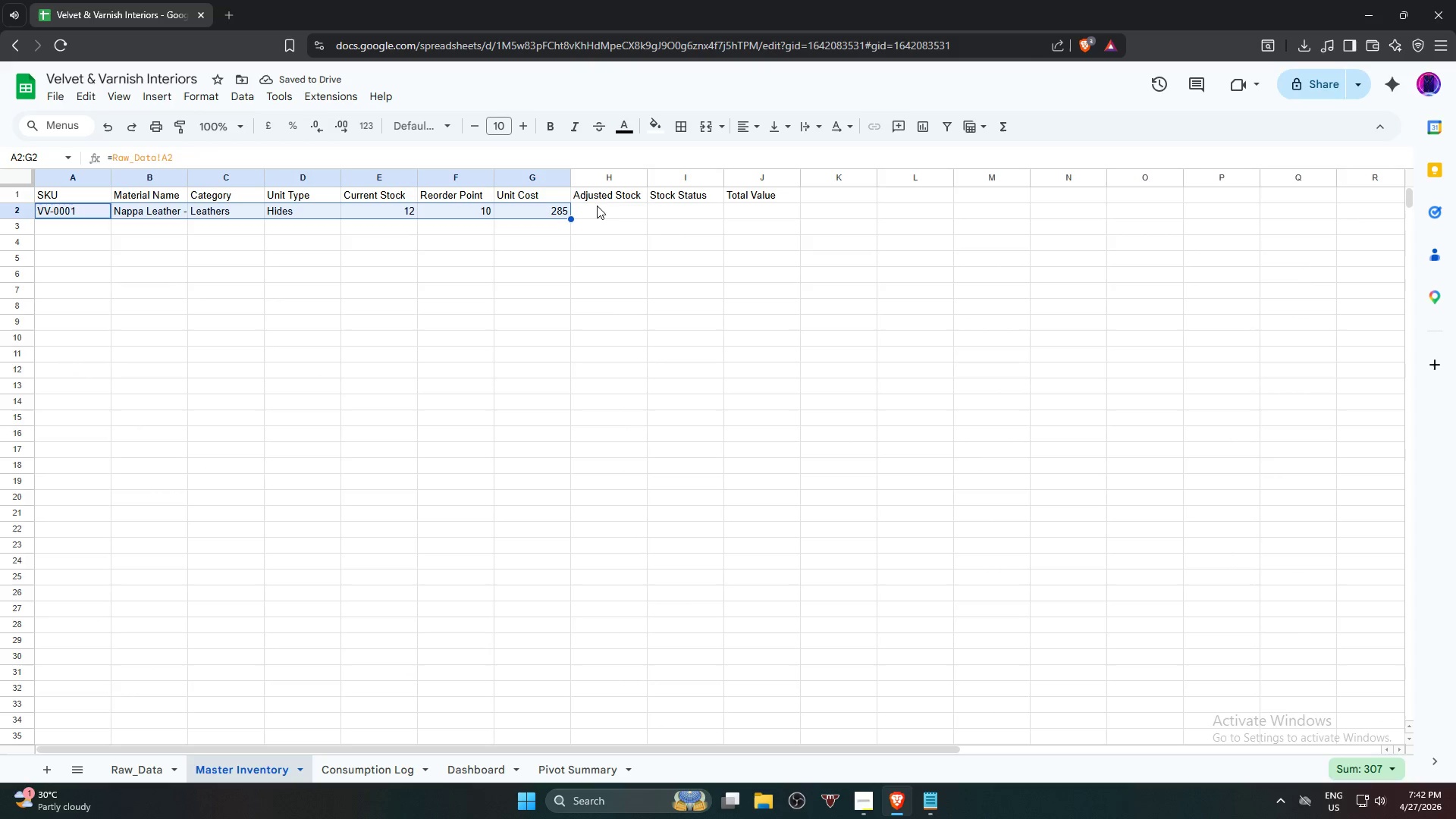 
left_click_drag(start_coordinate=[570, 218], to_coordinate=[504, 694])
 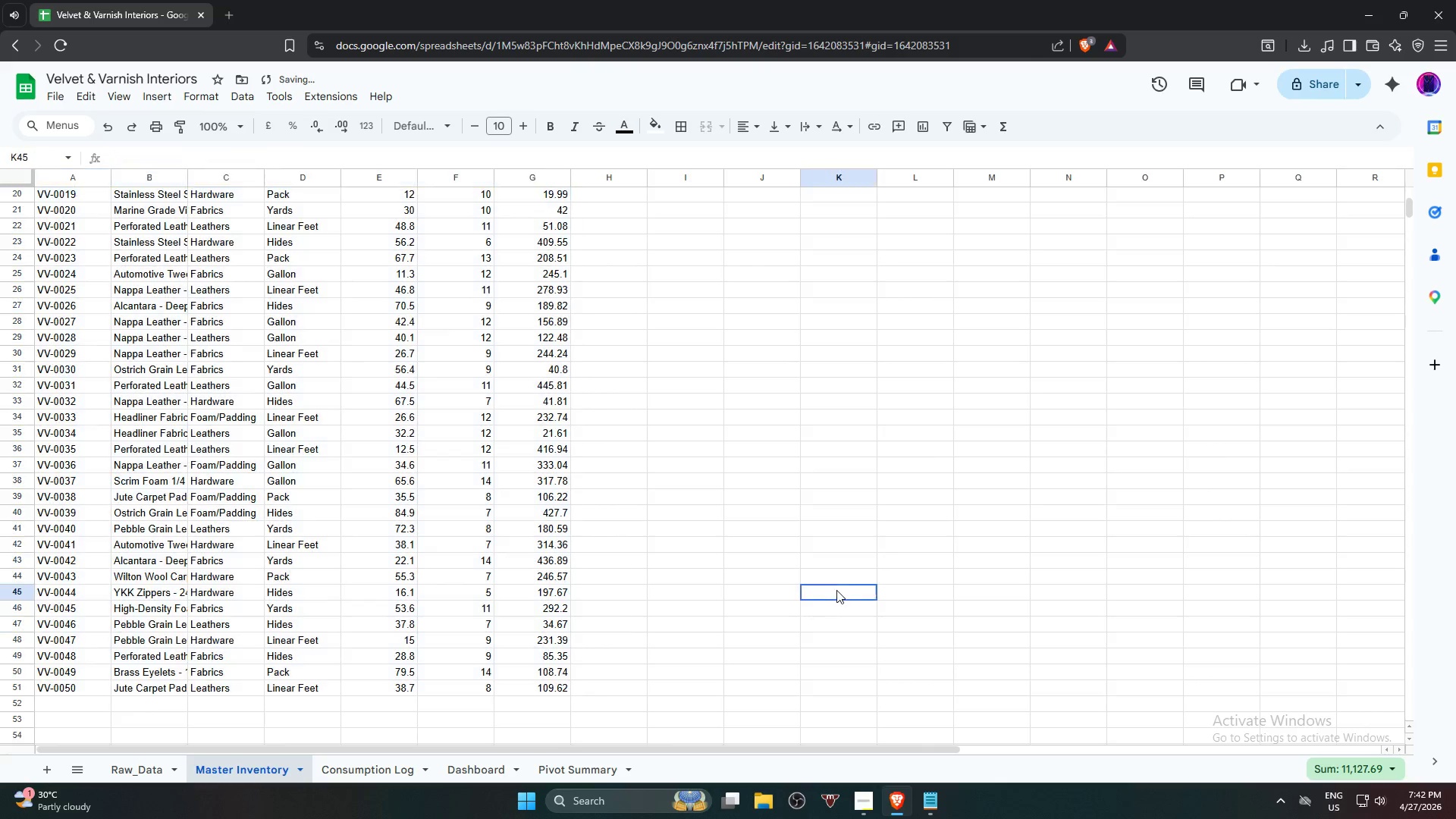 
scroll: coordinate [518, 416], scroll_direction: down, amount: 4.0
 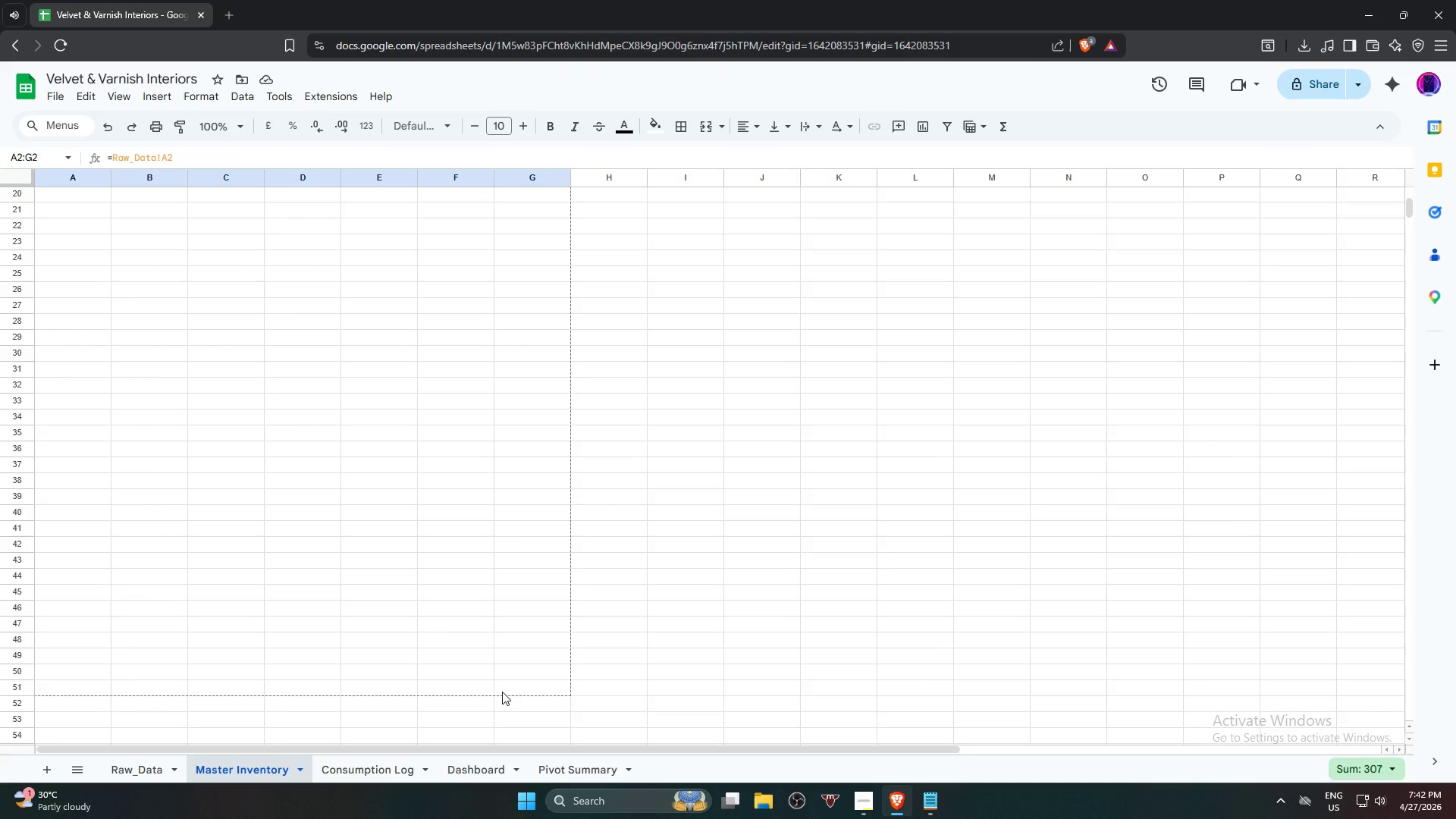 
left_click([836, 590])
 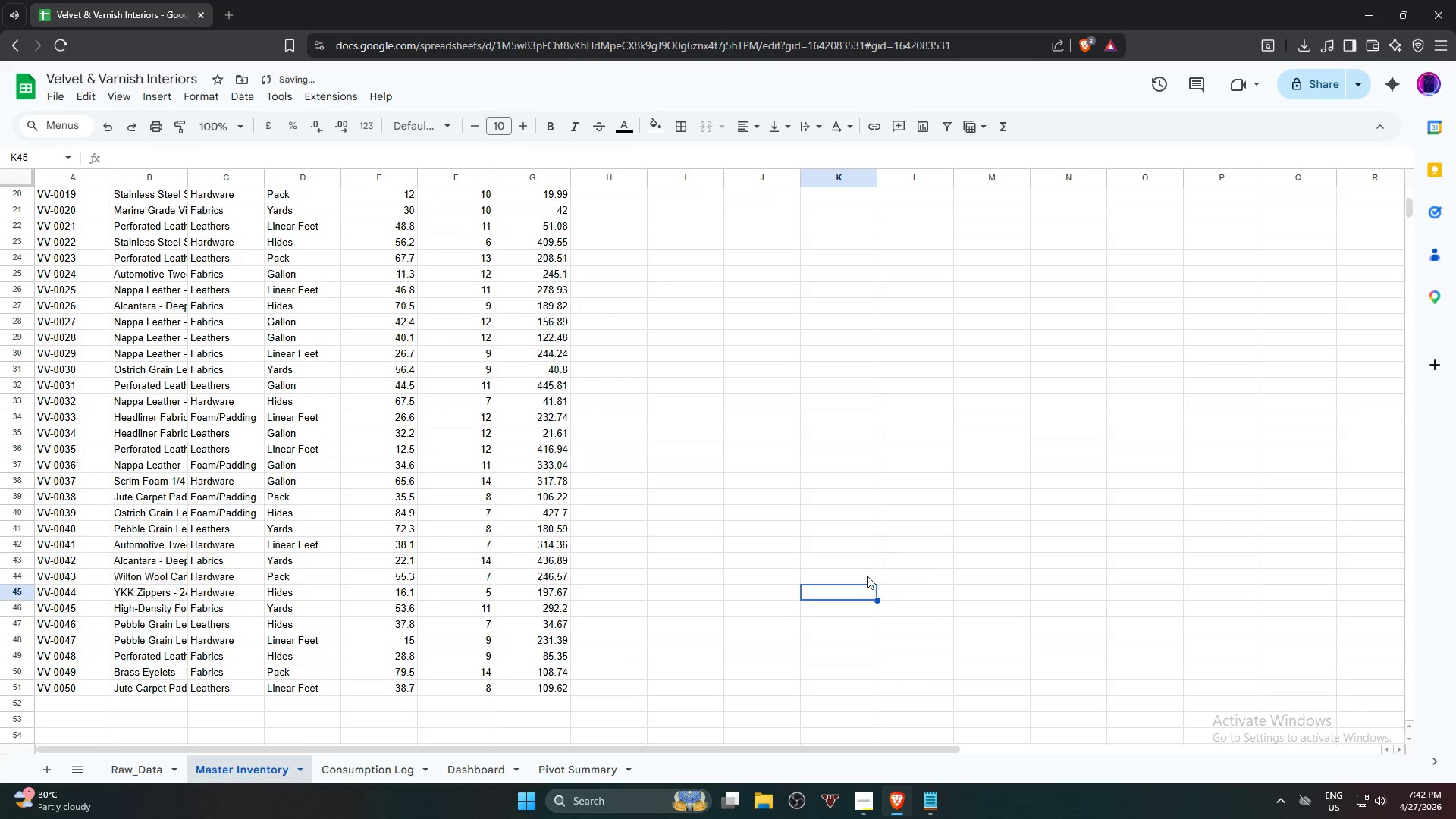 
scroll: coordinate [776, 499], scroll_direction: up, amount: 11.0
 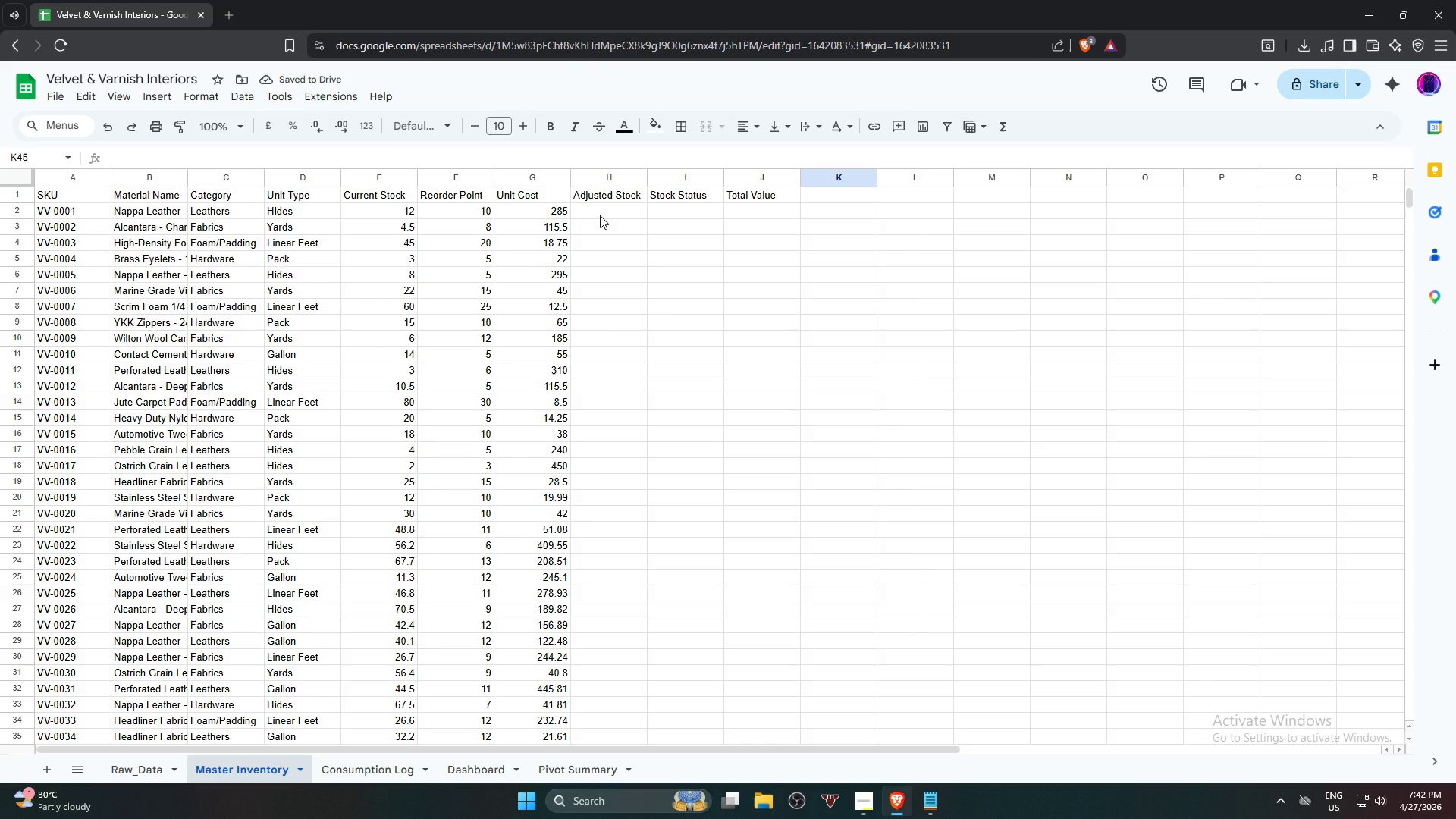 
left_click([600, 215])
 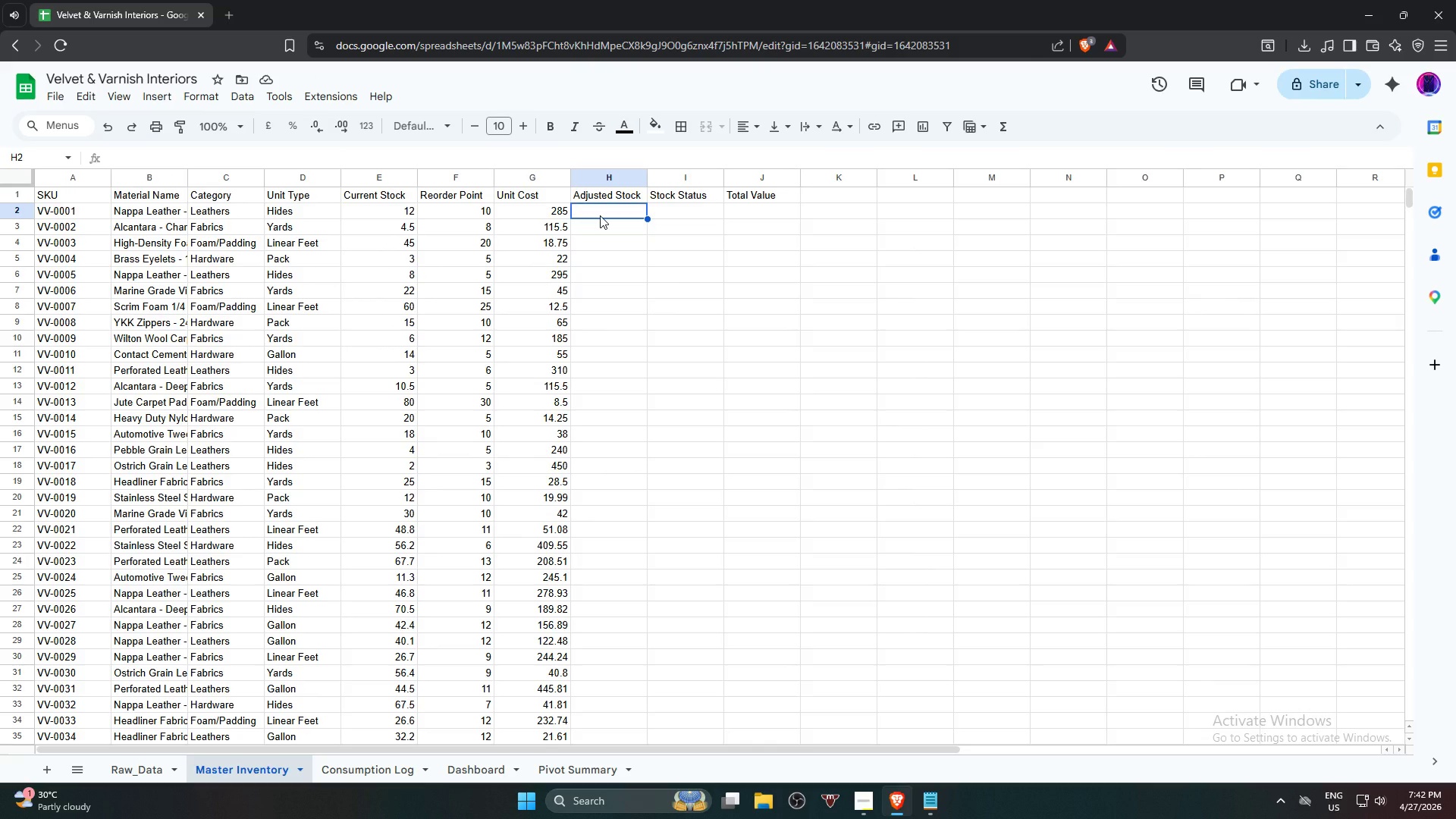 
key(Equal)
 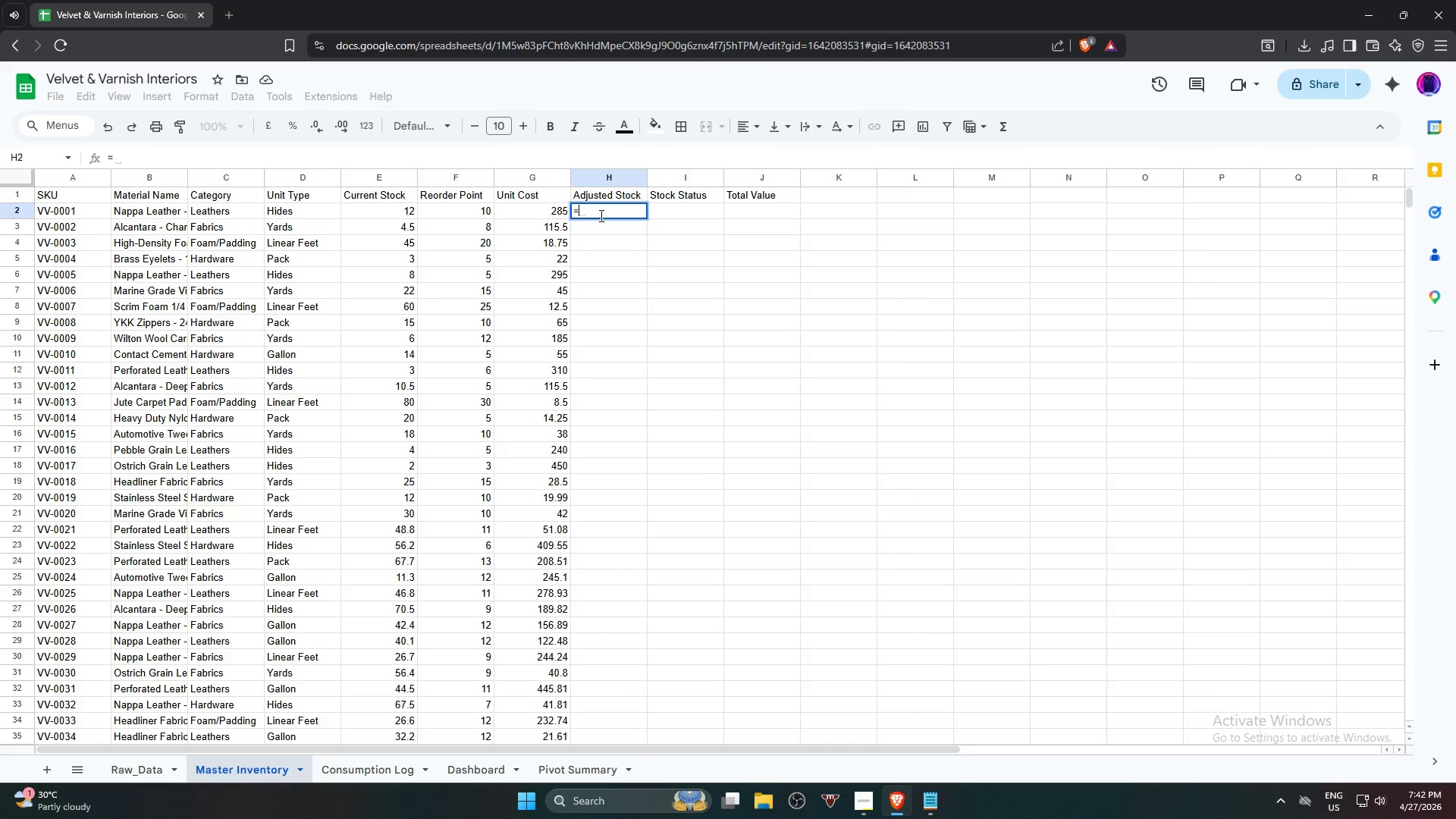 
key(E)
 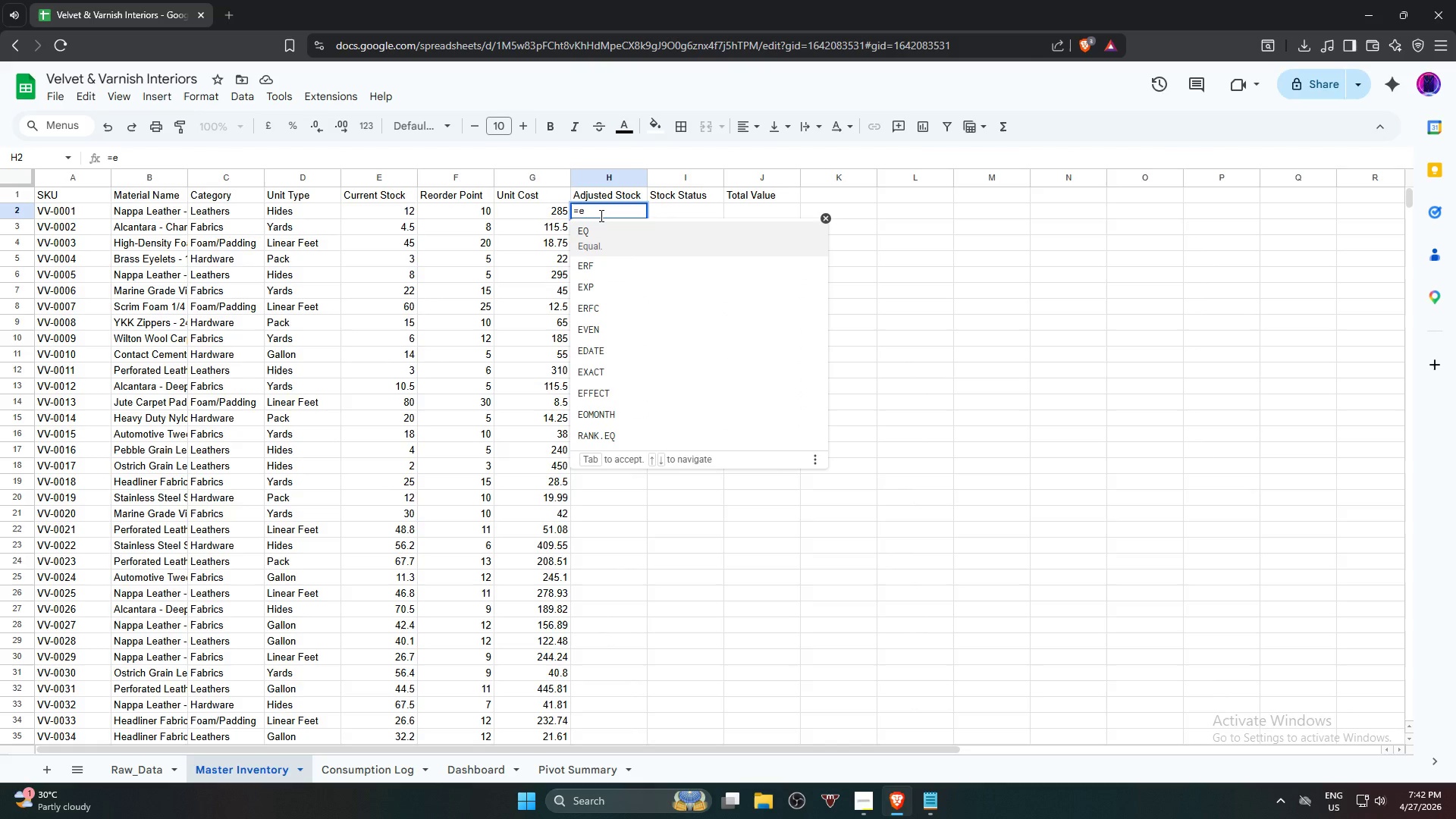 
key(Backspace)
 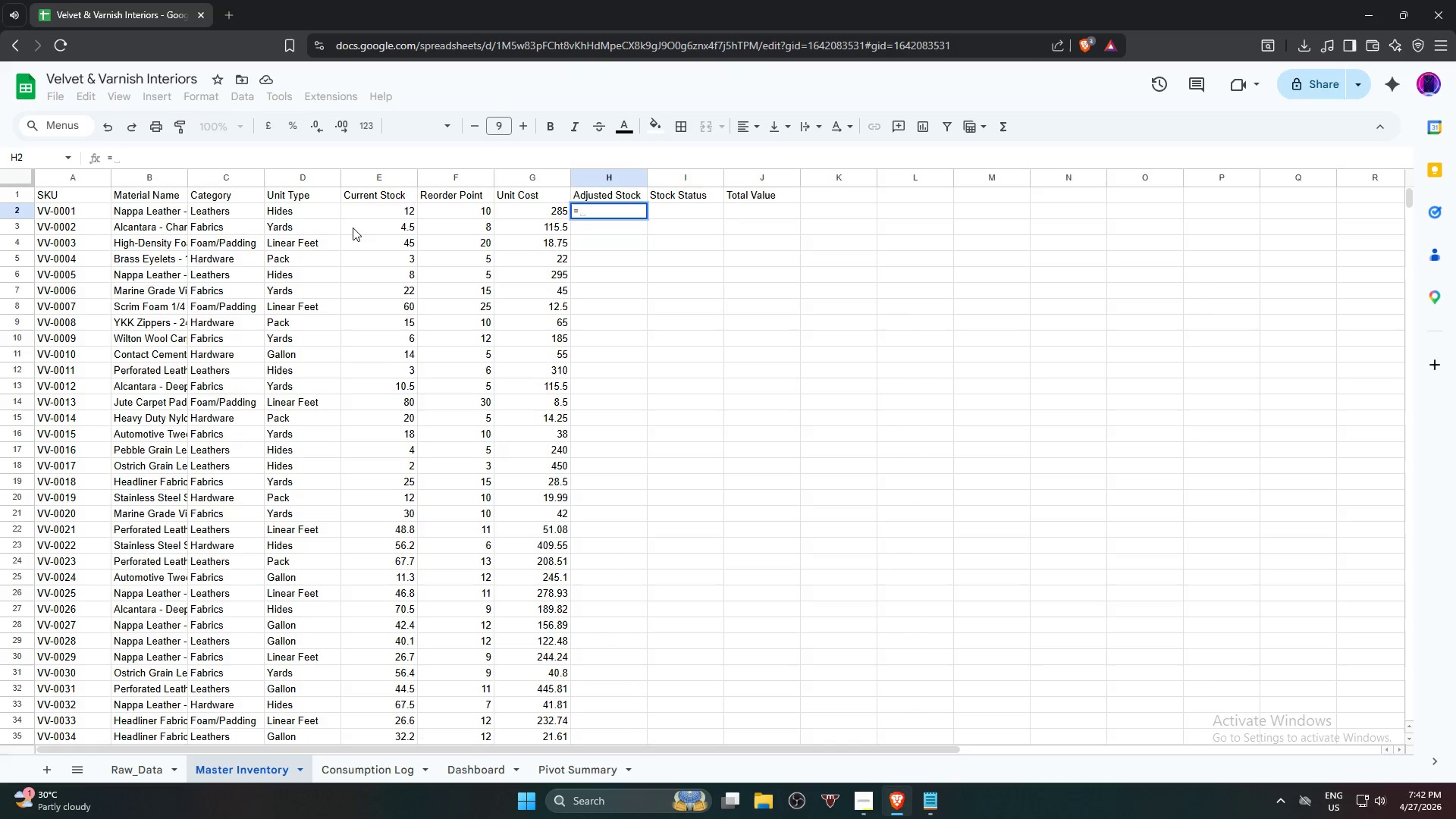 
left_click([394, 212])
 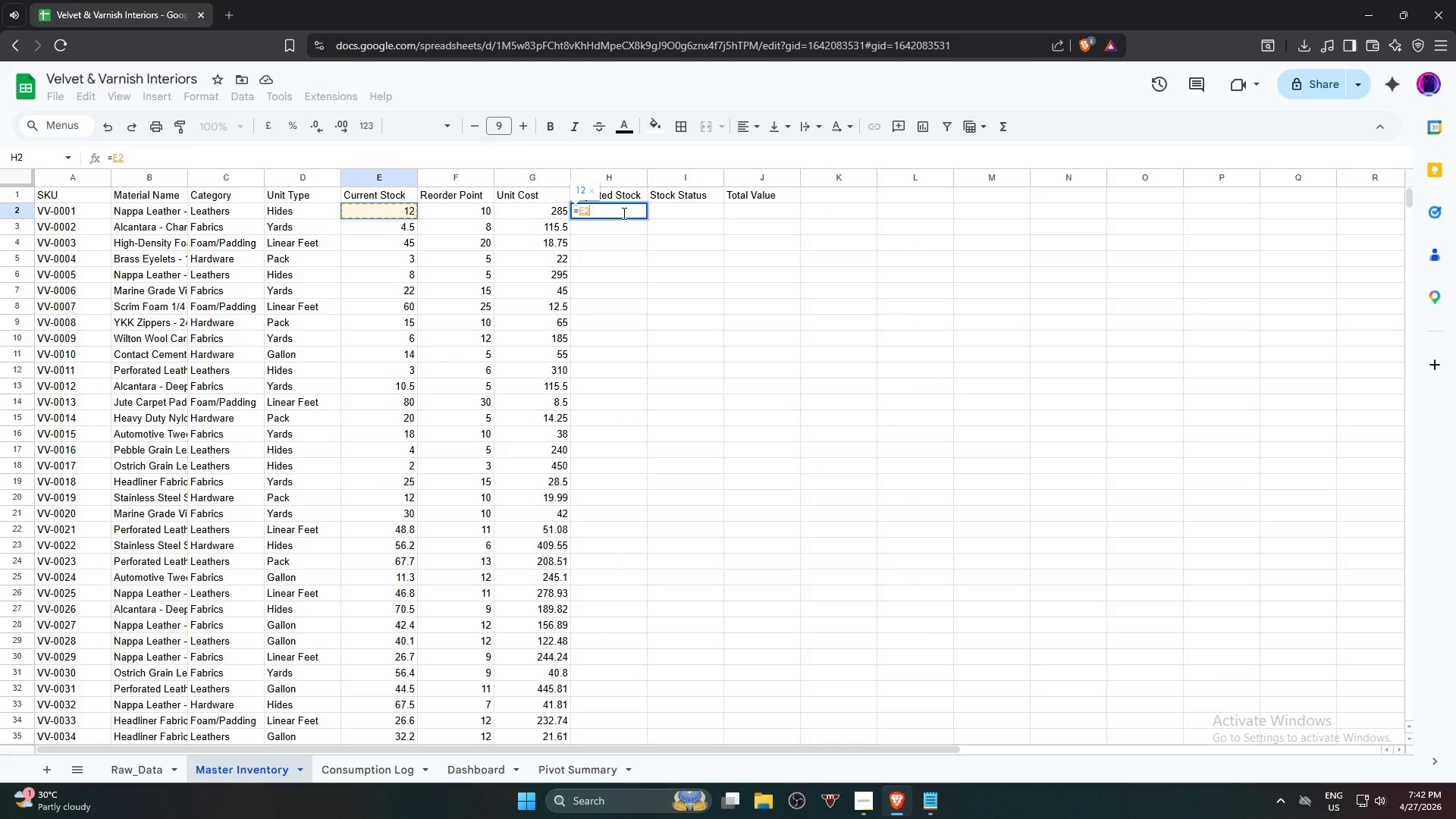 
type(-sum)
 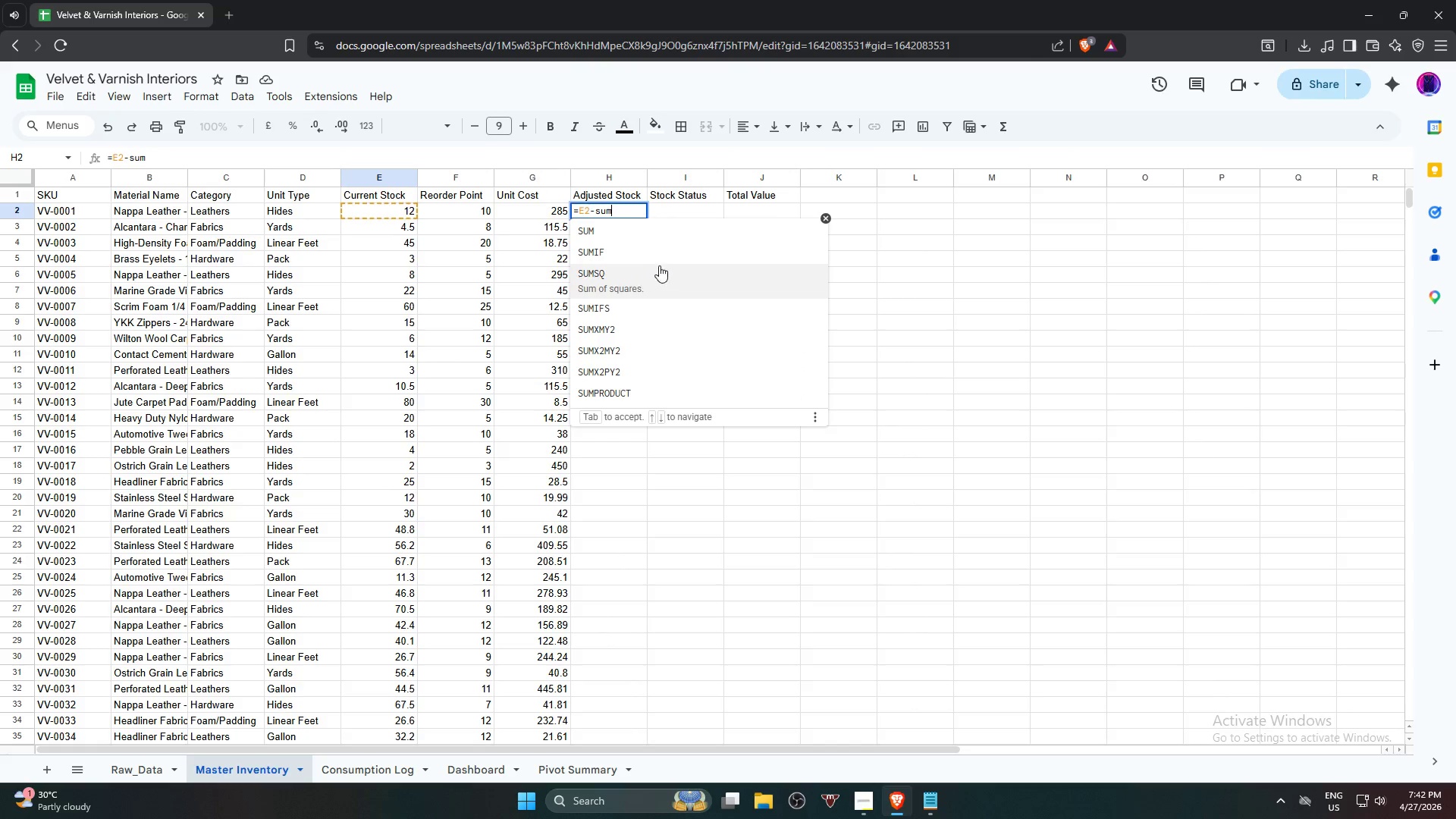 
left_click([671, 259])
 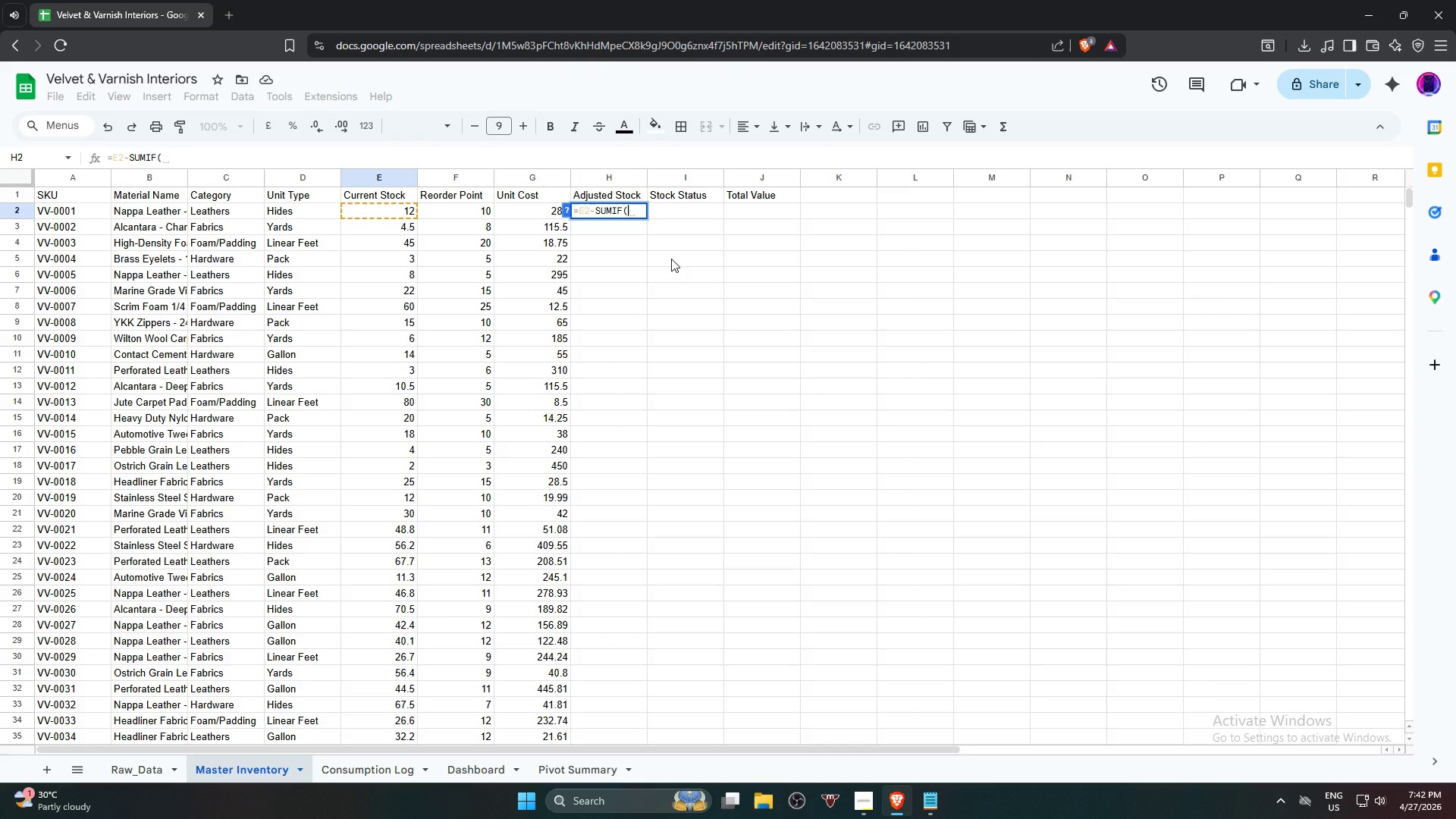 
wait(6.26)
 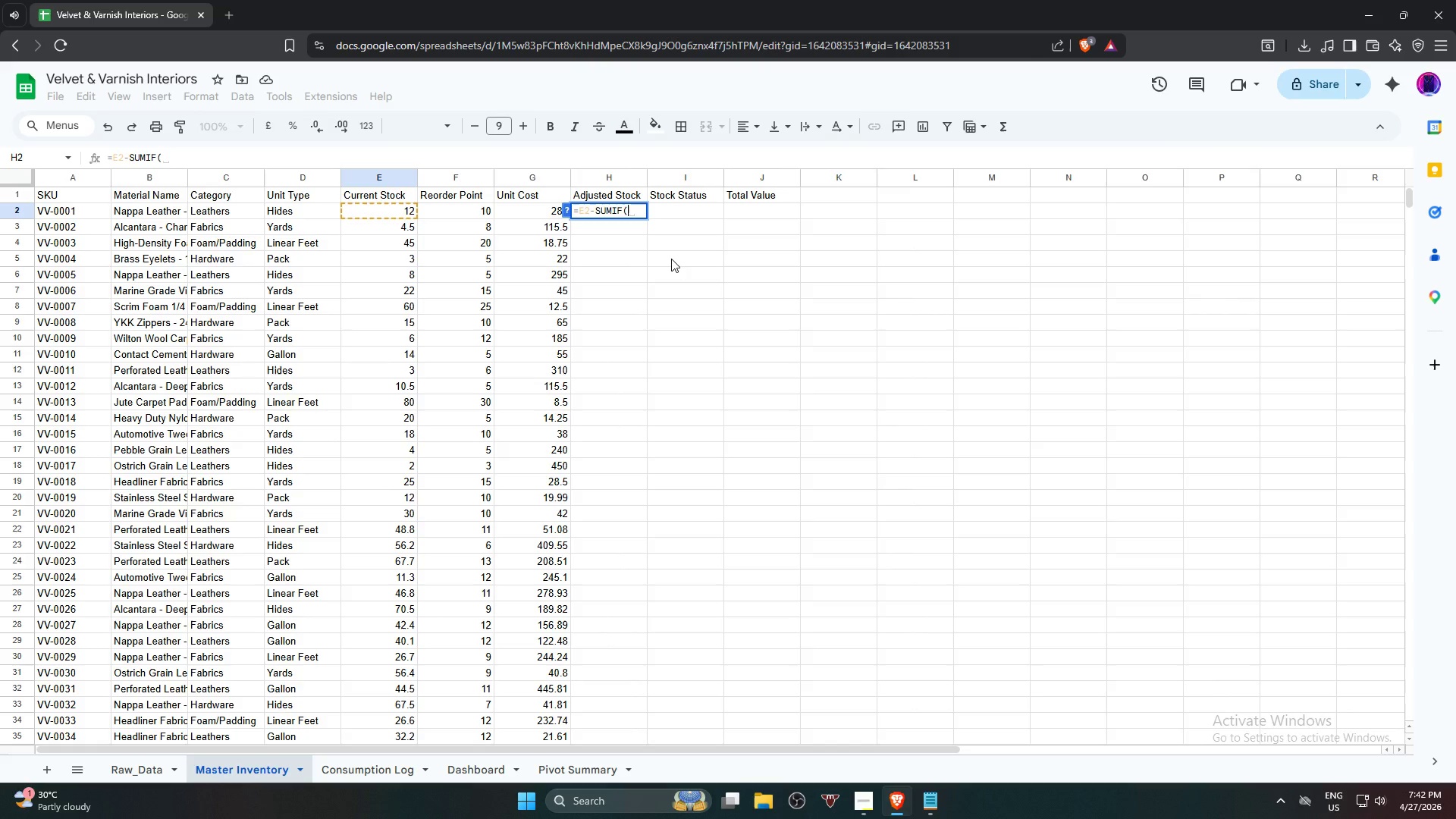 
key(Shift+Quote)
 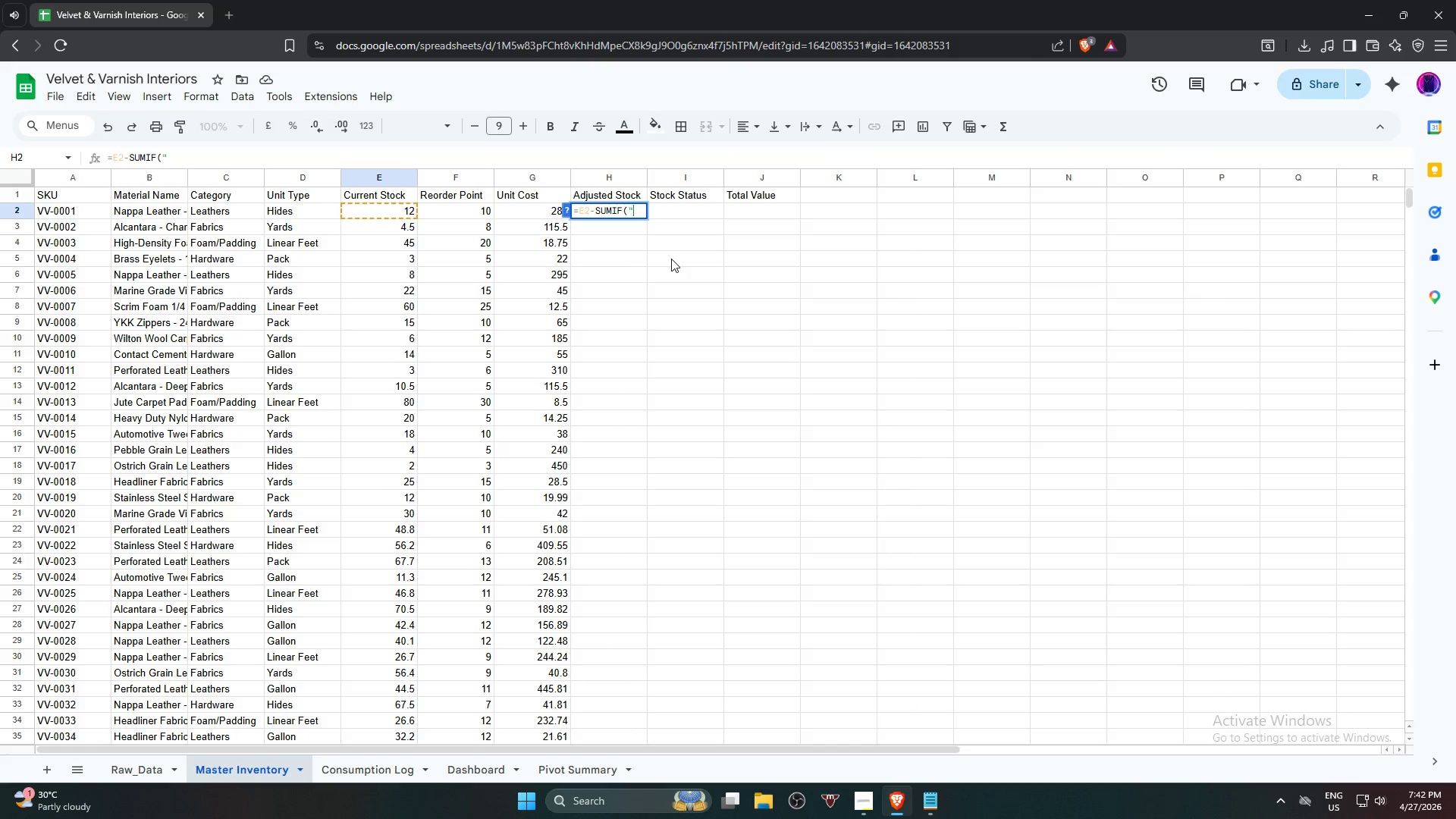 
key(Backspace)
 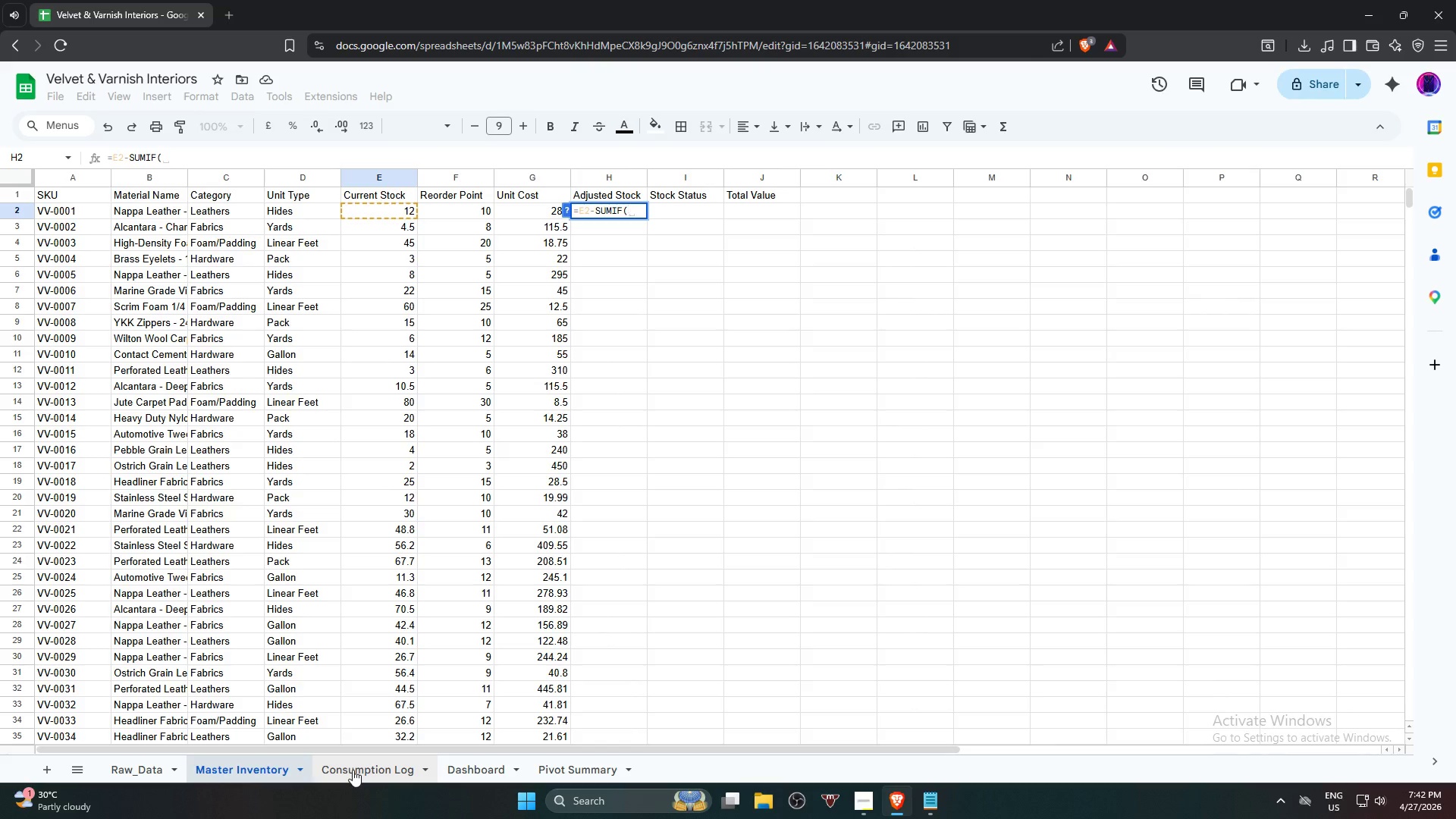 
wait(5.02)
 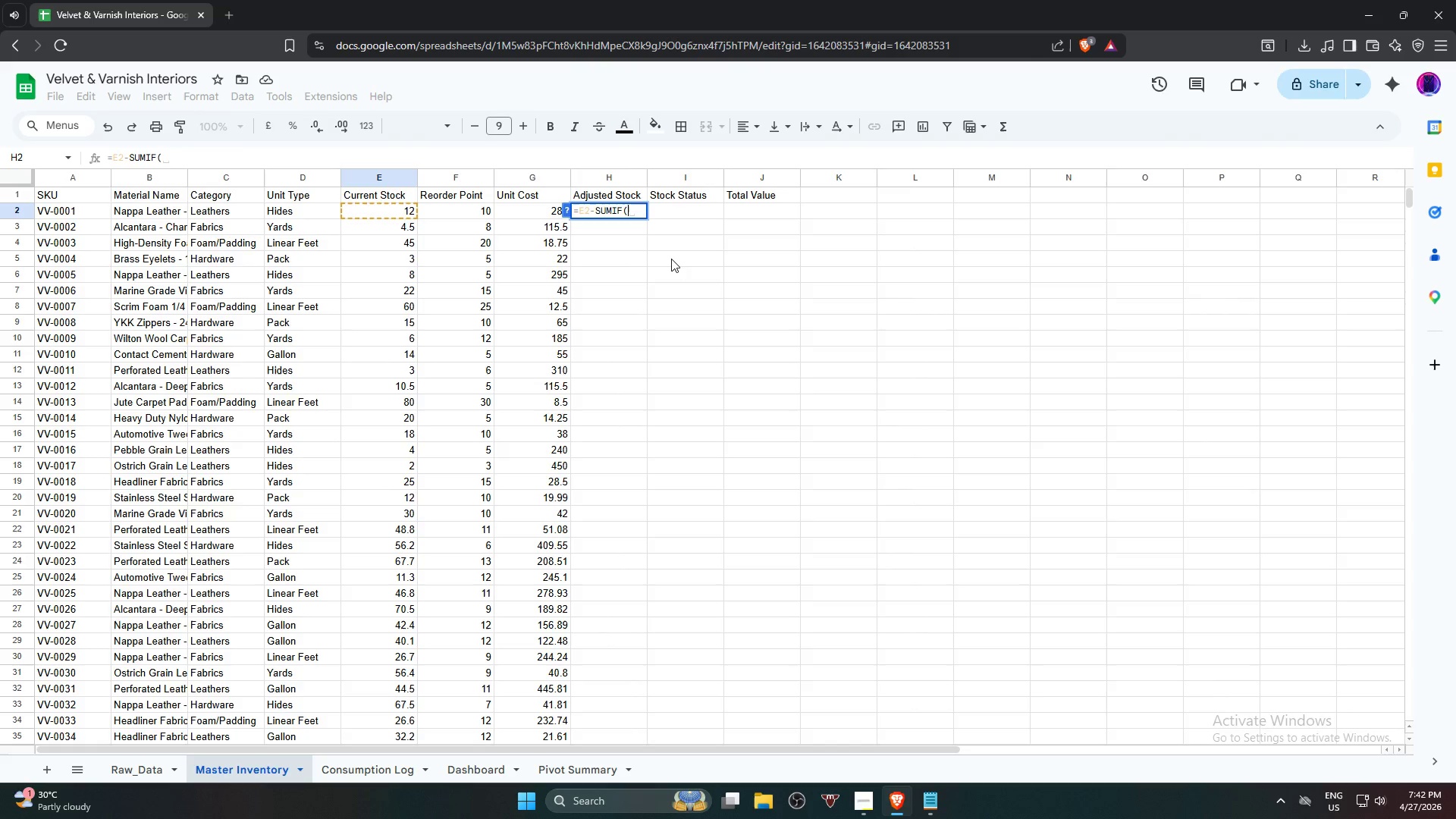 
left_click([353, 770])
 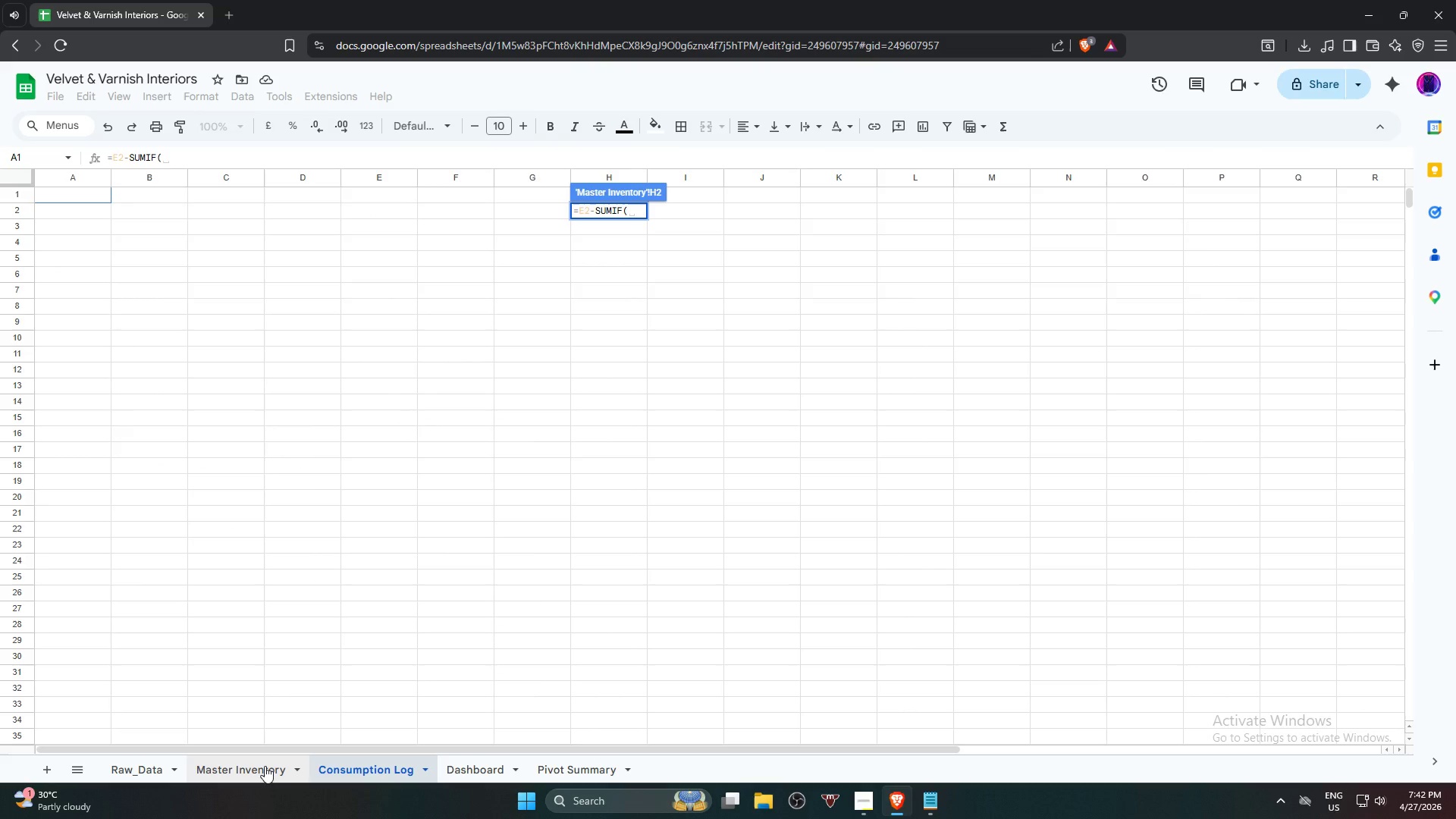 
left_click([265, 766])
 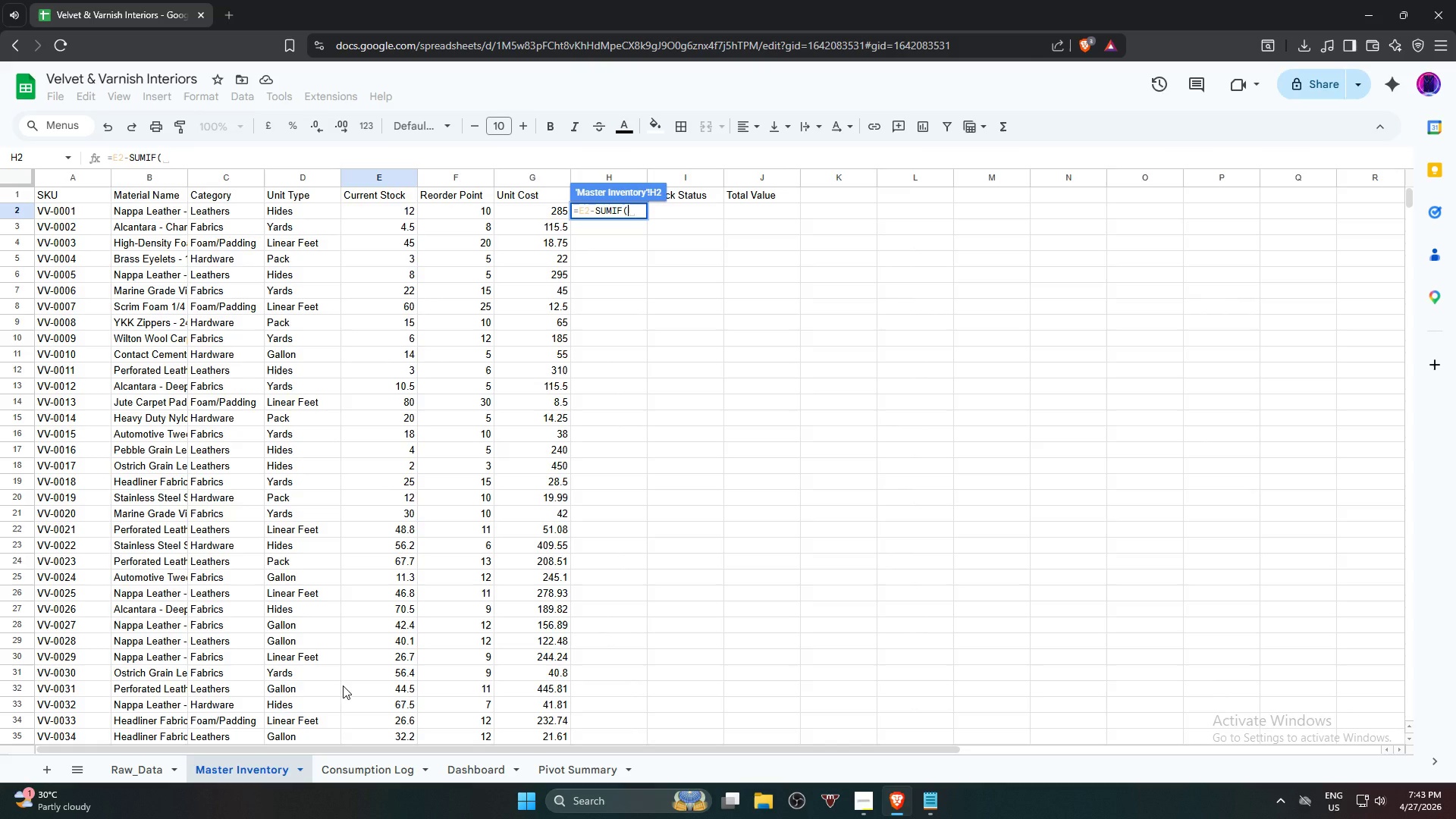 
wait(15.55)
 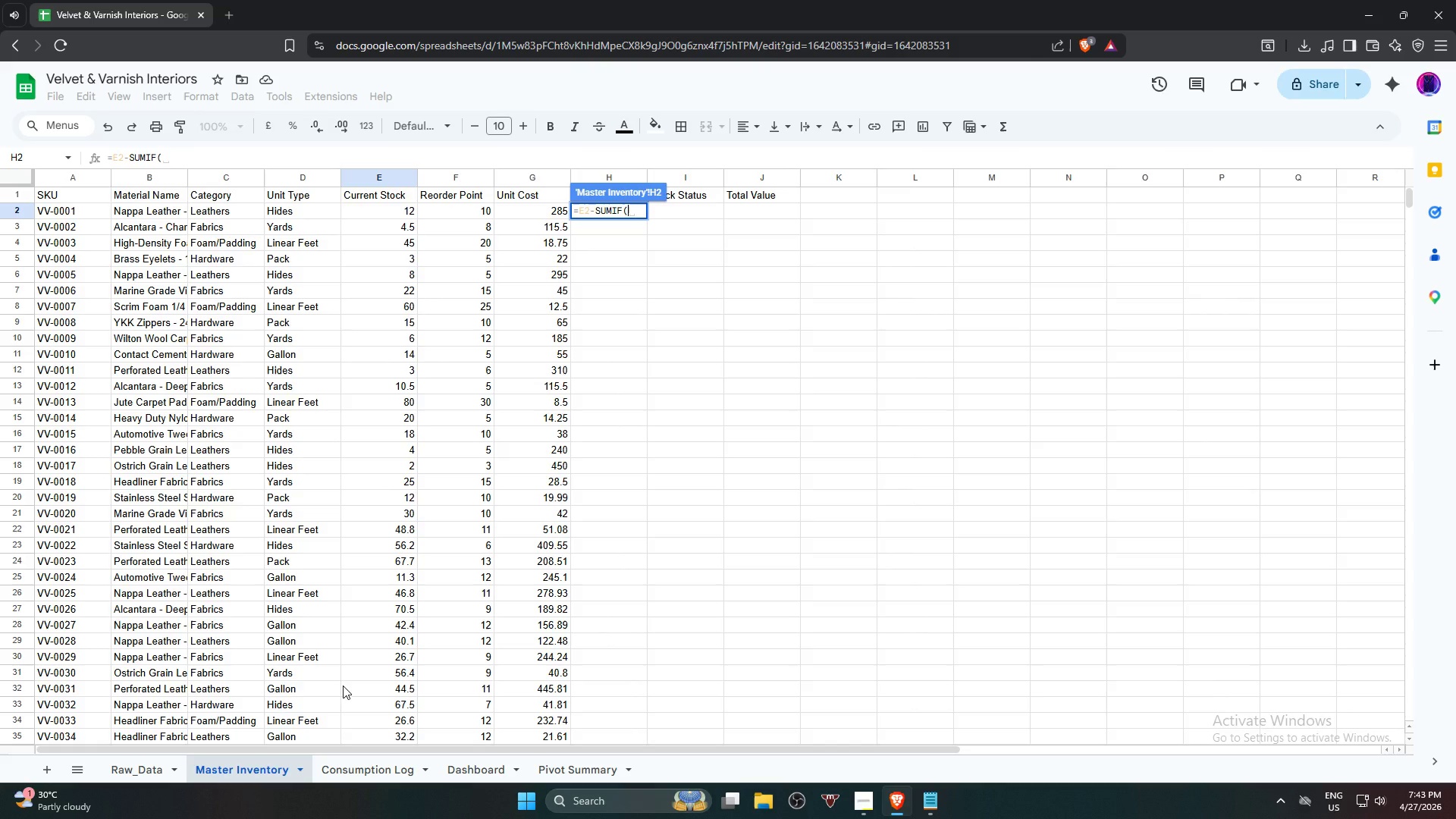 
hold_key(key=Backspace, duration=0.88)
 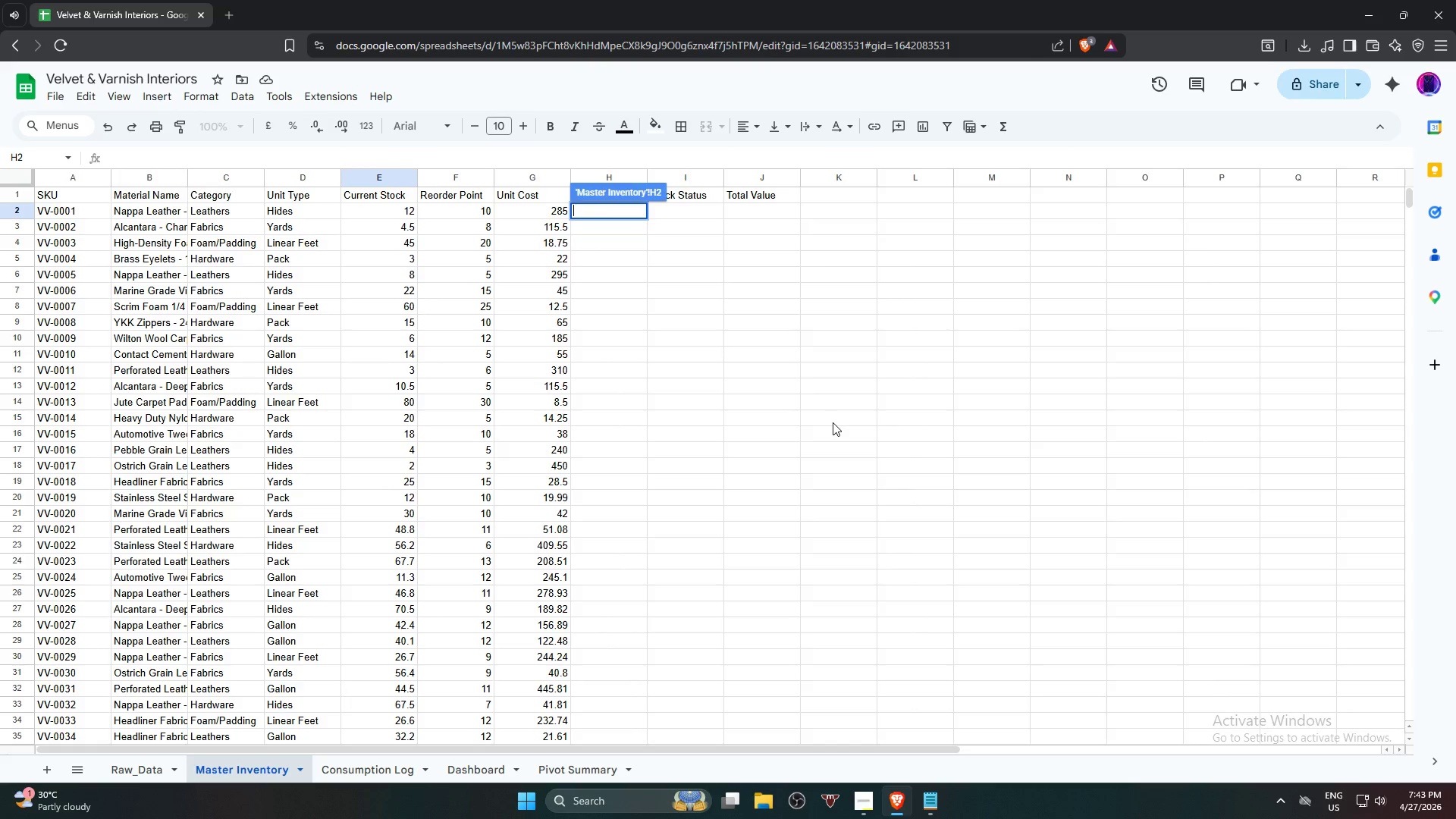 
key(Enter)
 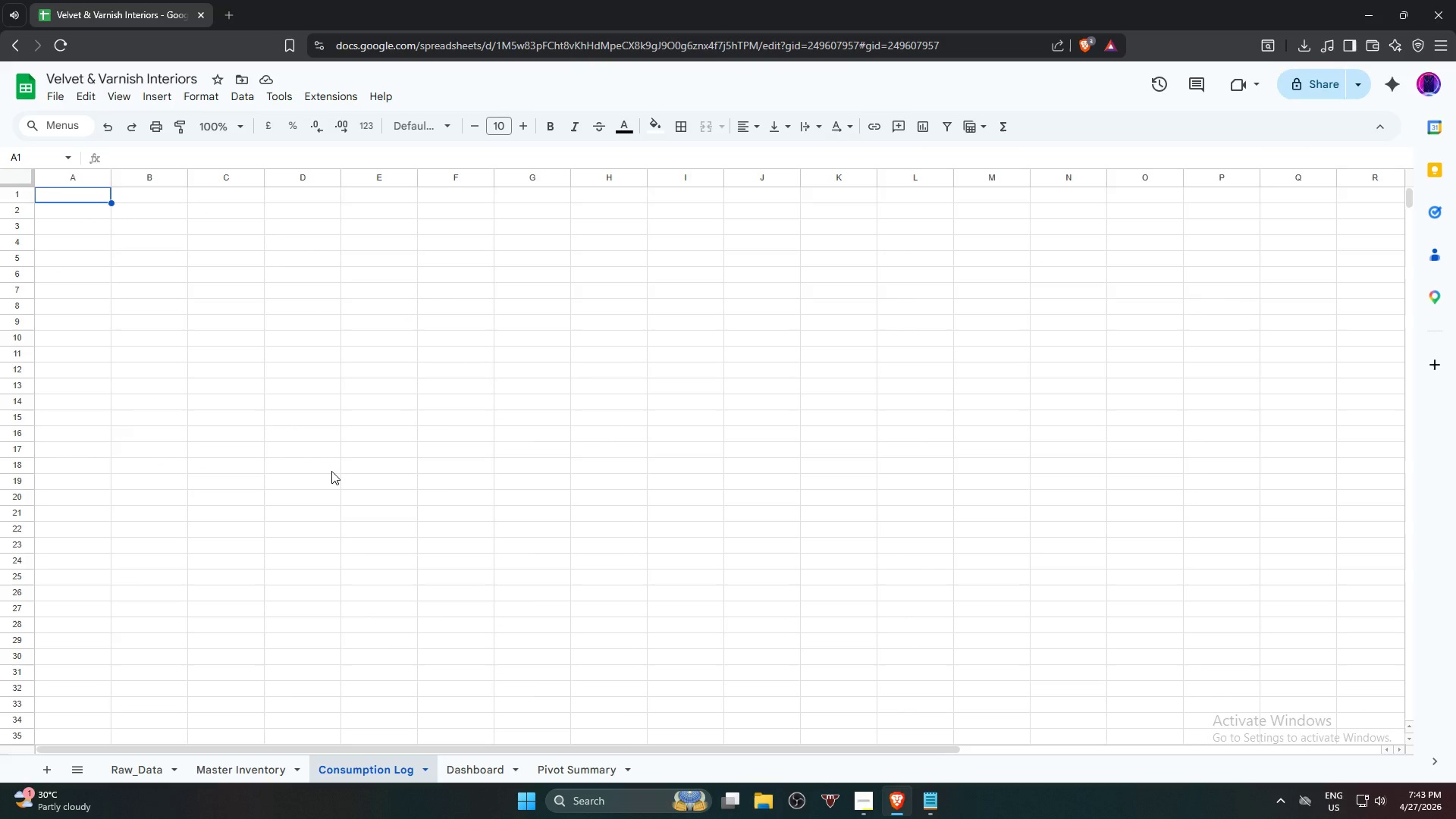 
wait(6.22)
 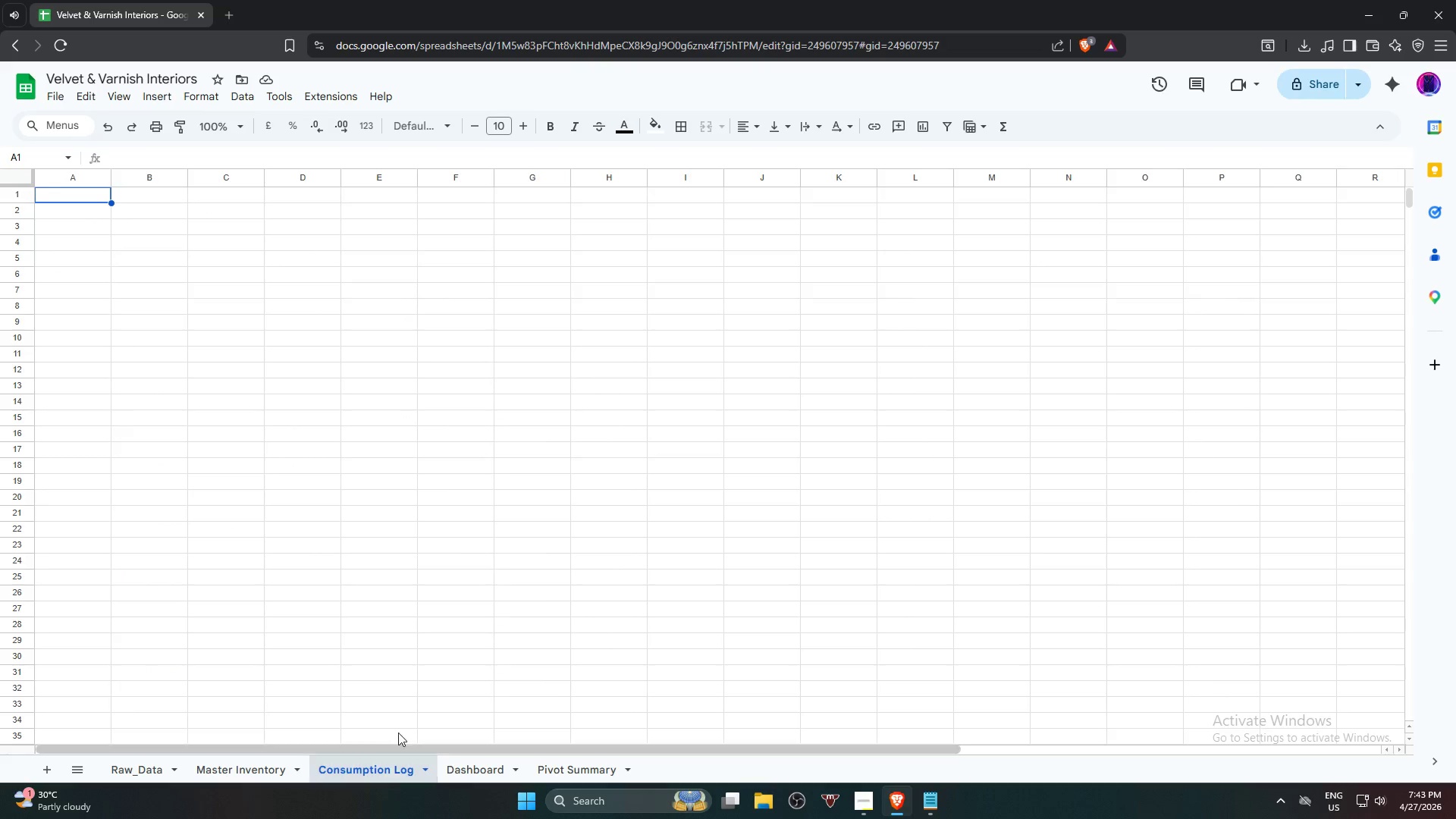 
type(Date)
 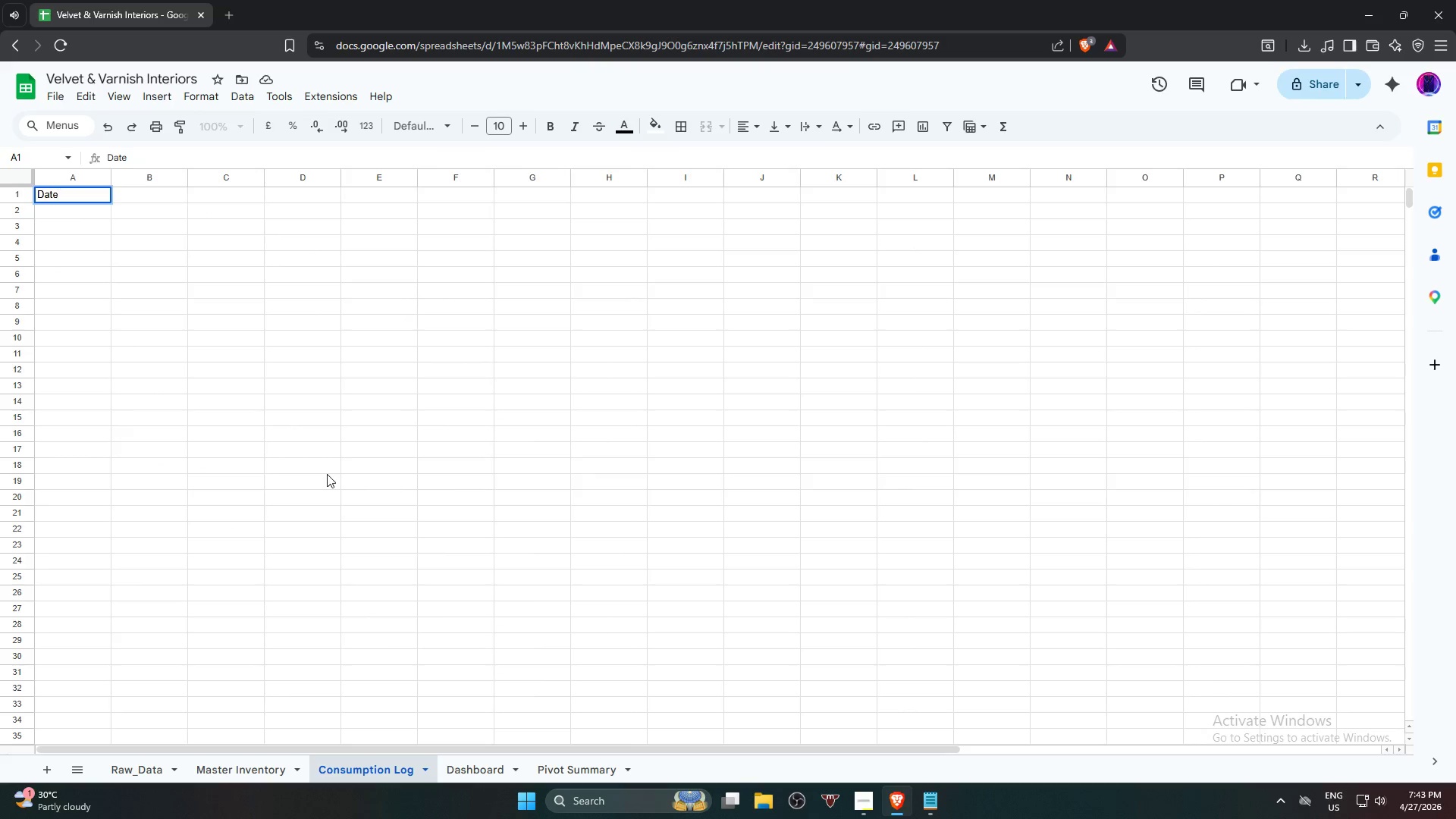 
key(ArrowRight)
 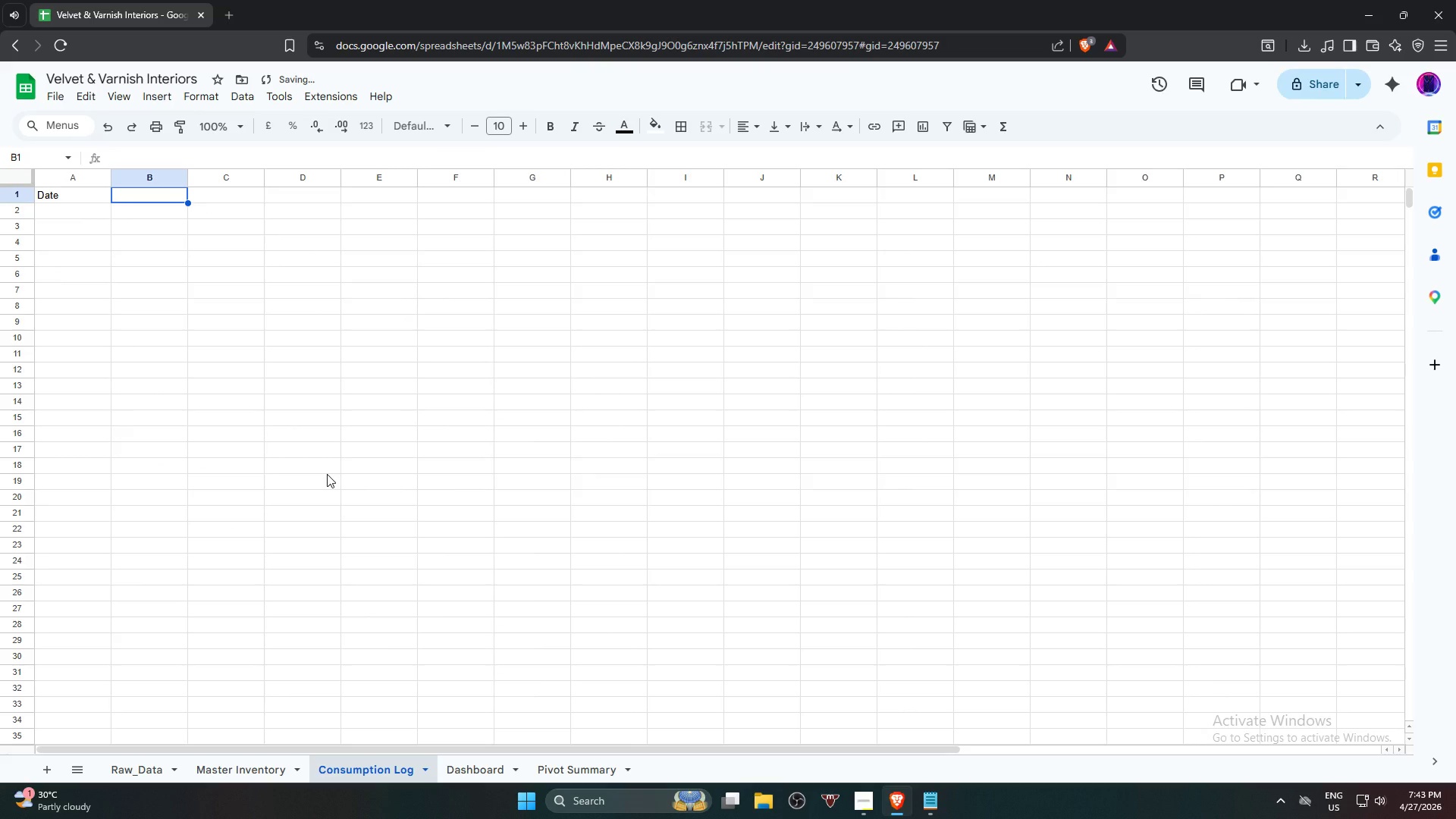 
hold_key(key=ShiftRight, duration=3.41)
 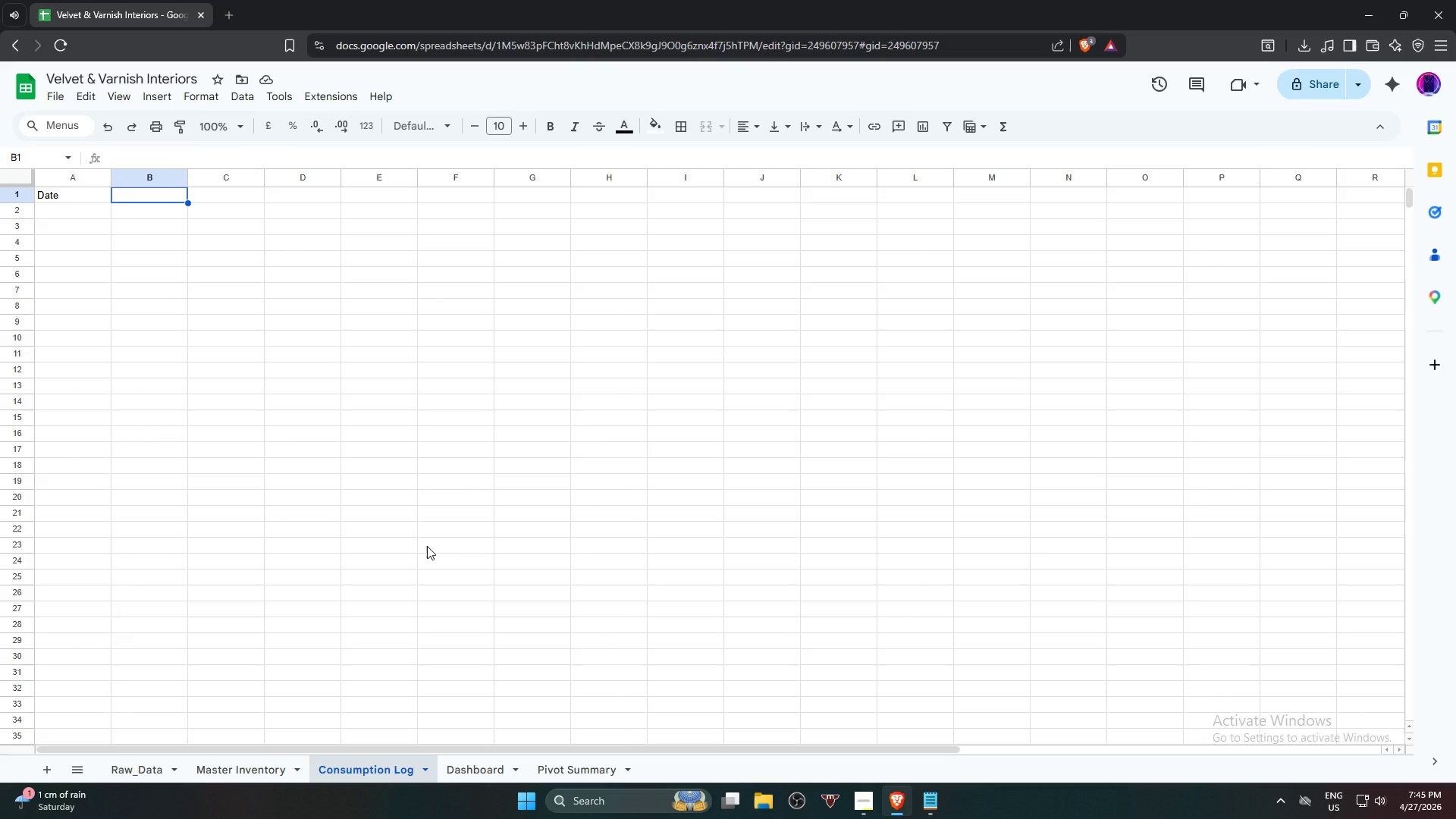 
wait(156.78)
 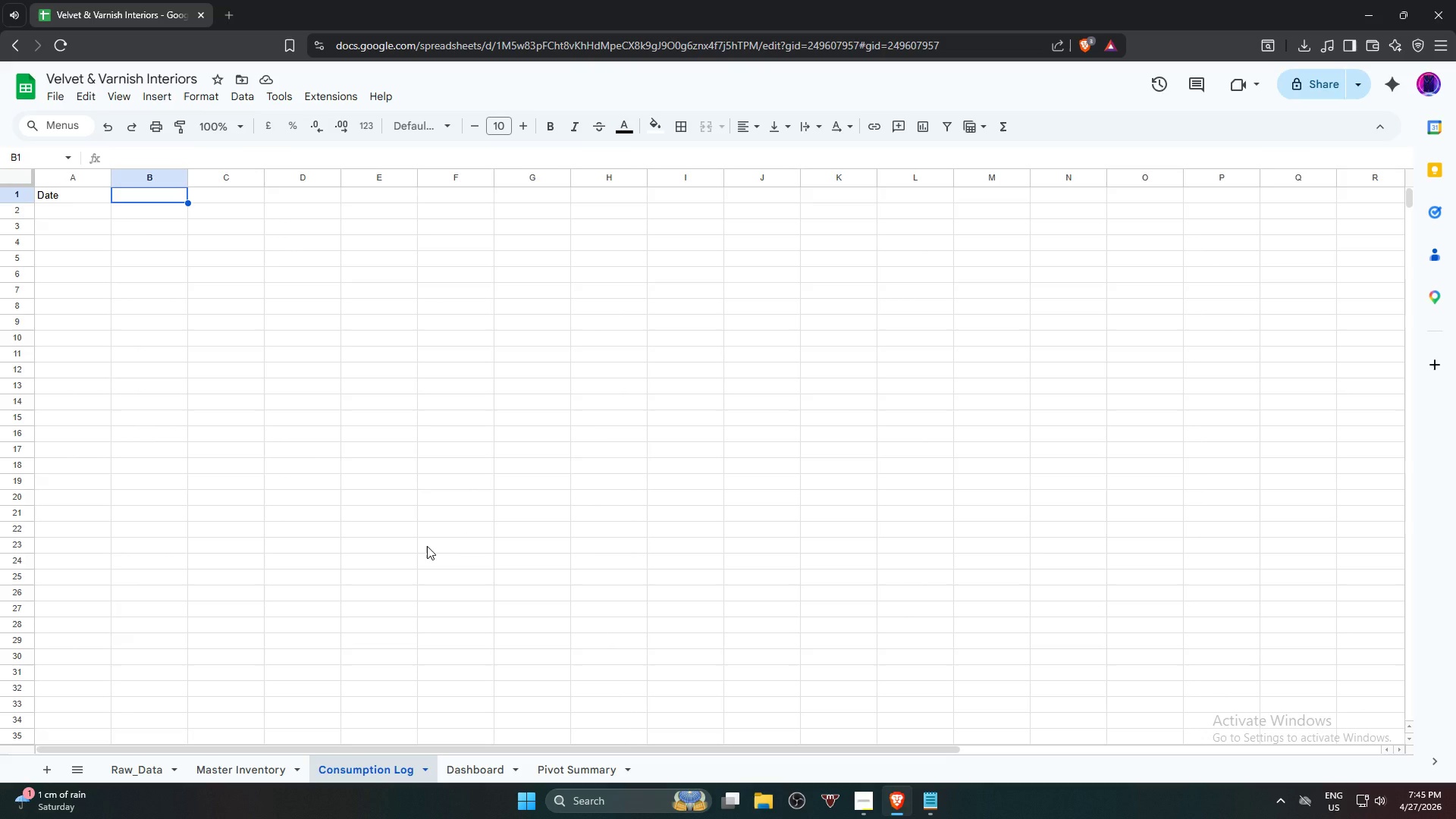 
type(Material Name)
 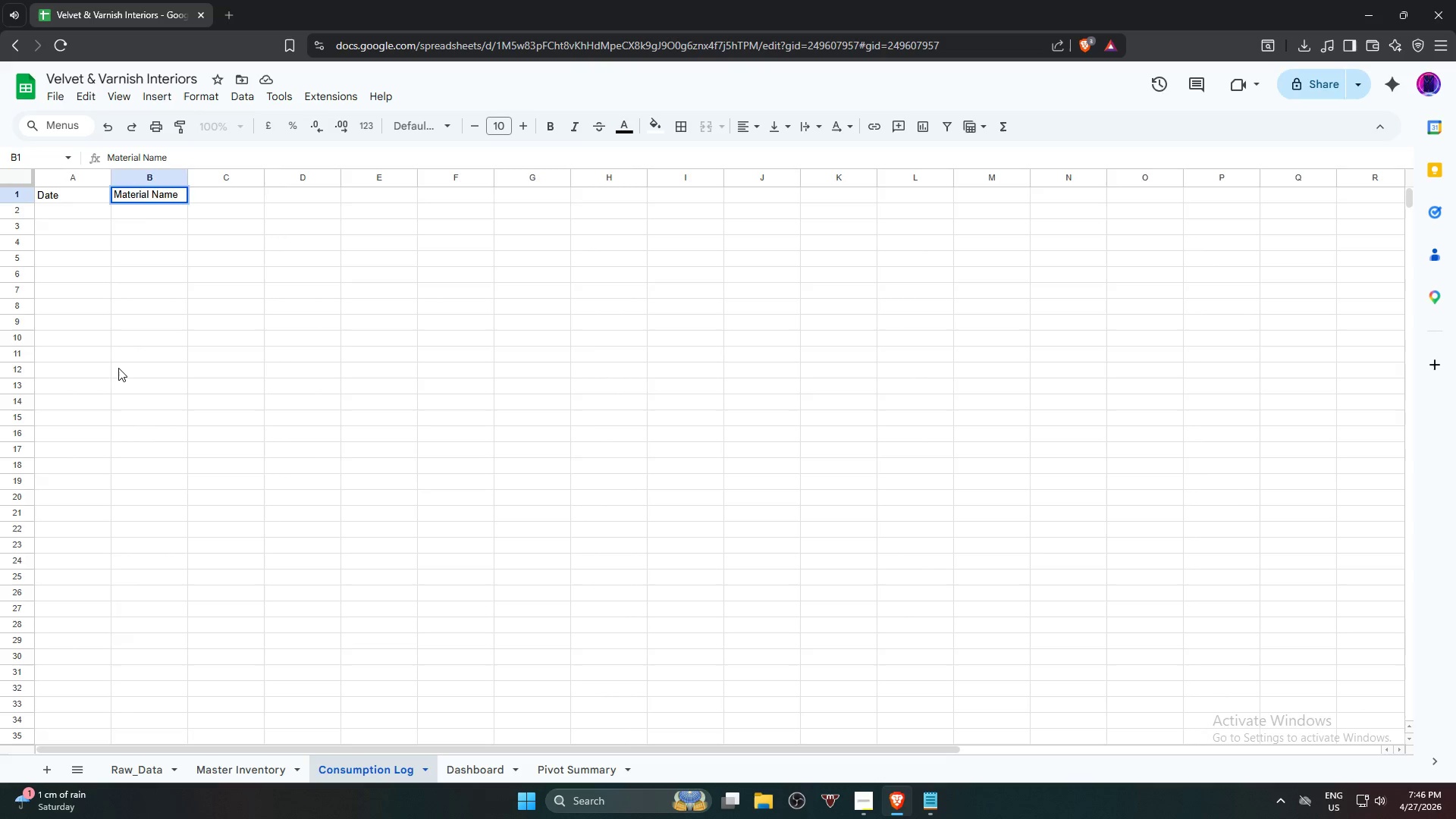 
key(ArrowRight)
 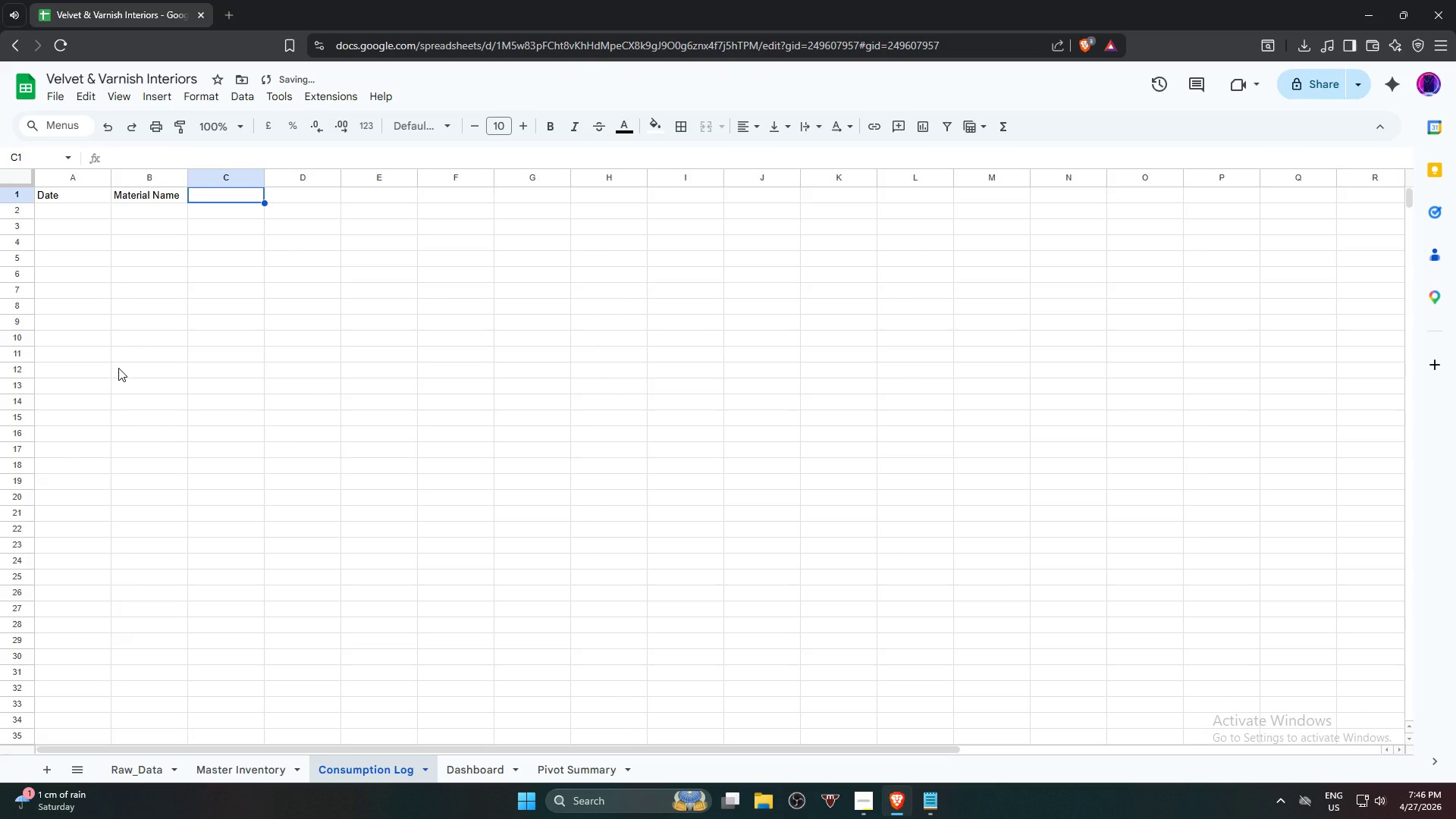 
type(Quantity Used)
 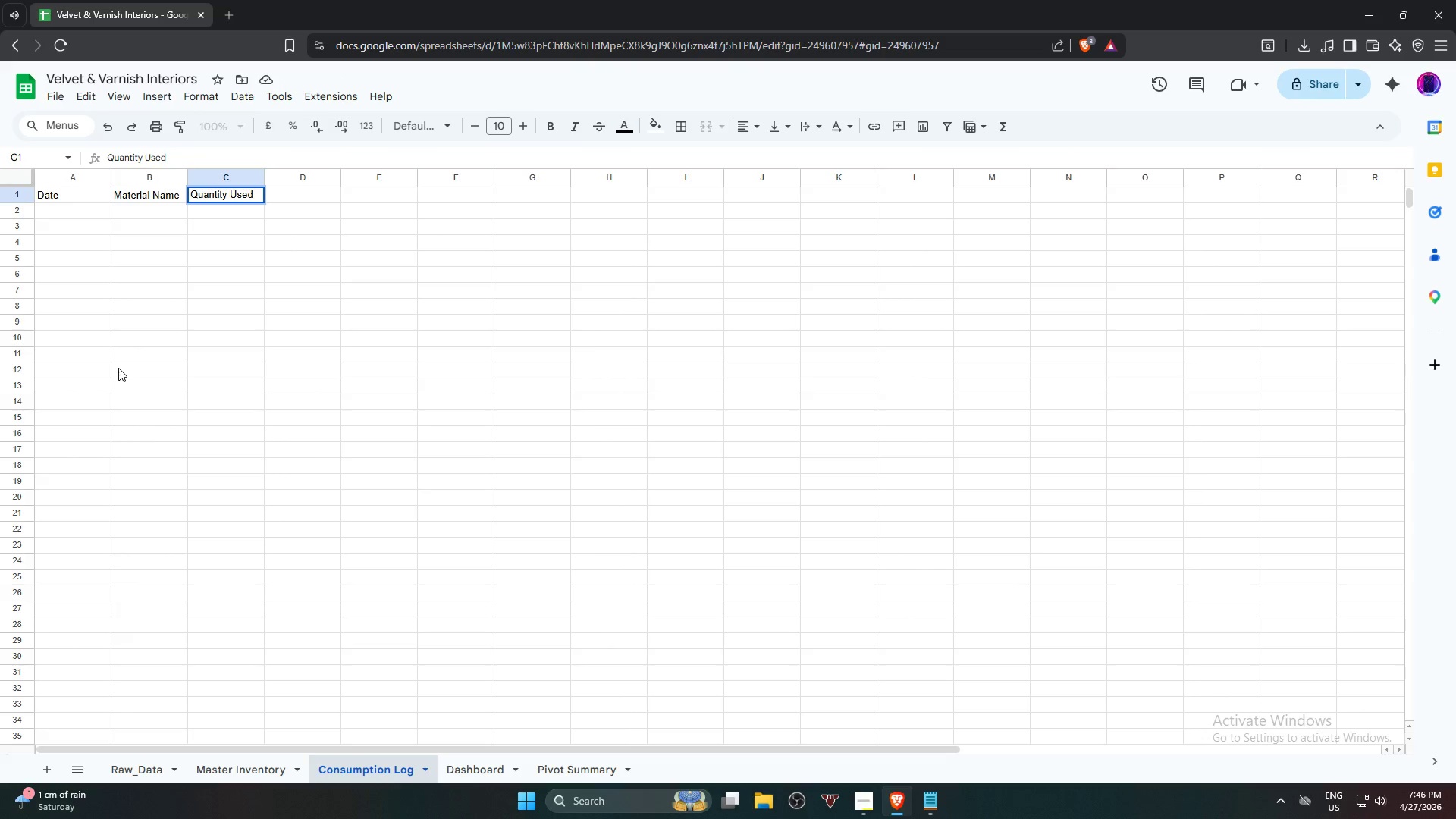 
wait(24.86)
 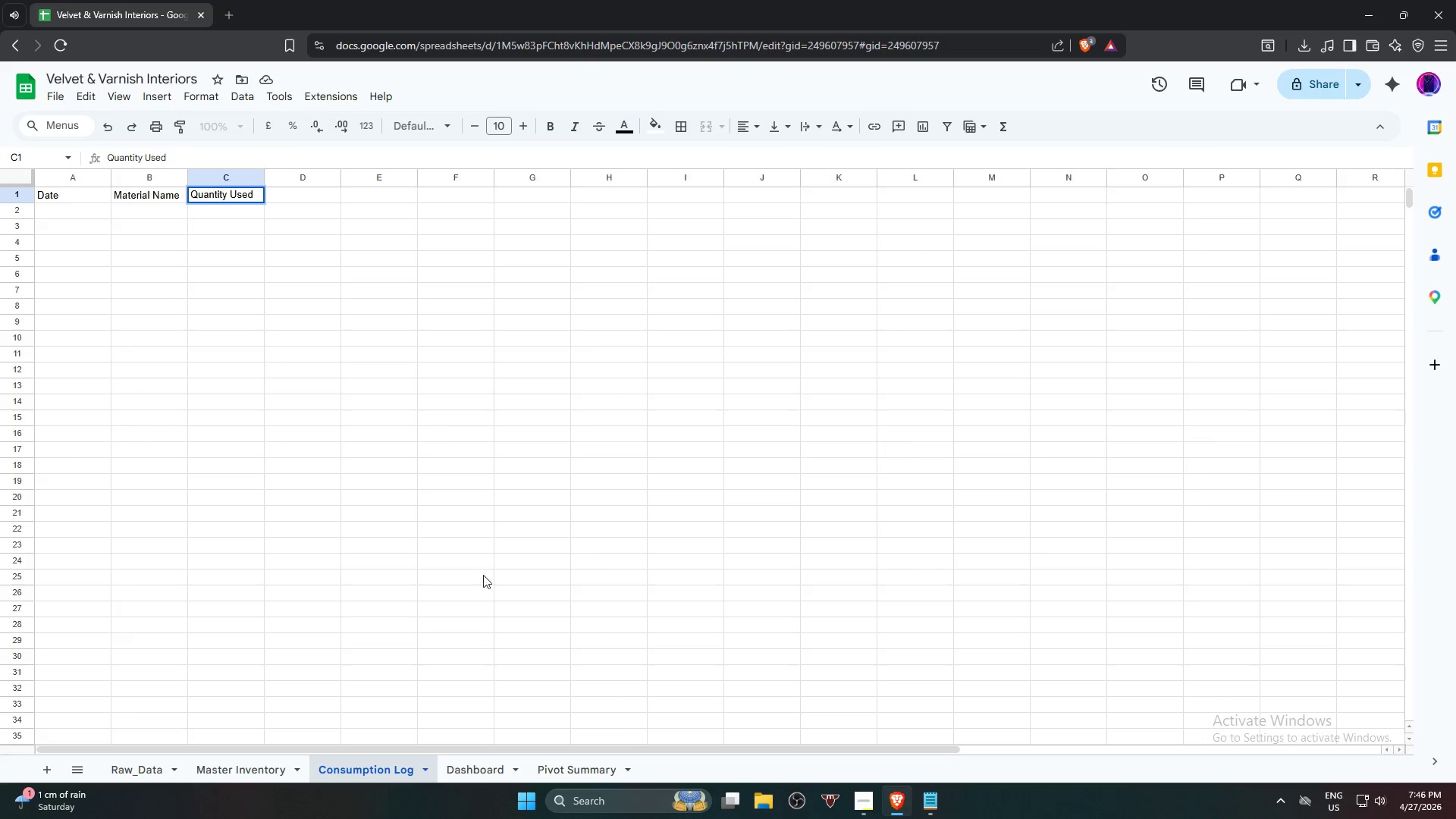 
left_click([155, 215])
 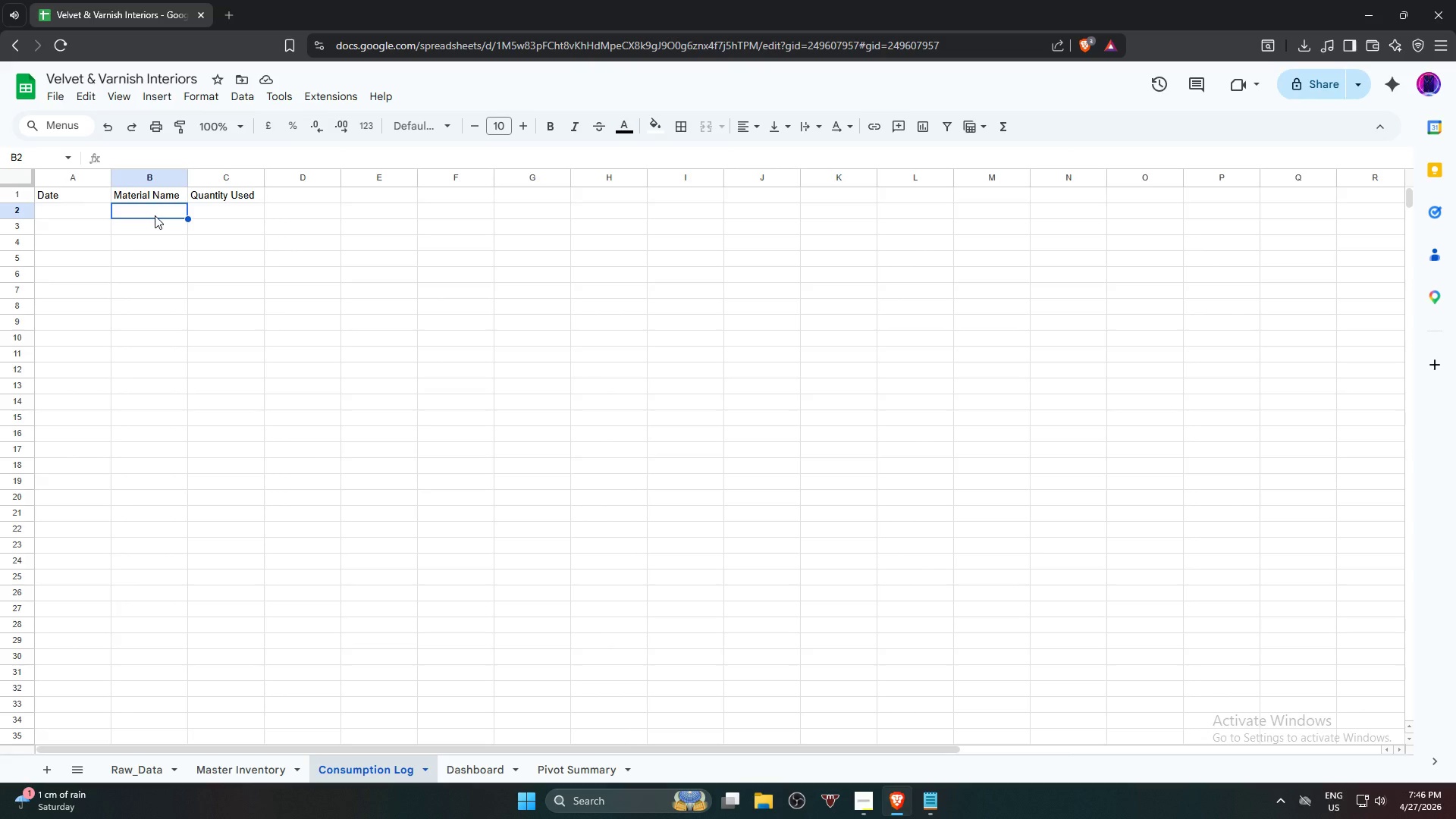 
wait(10.66)
 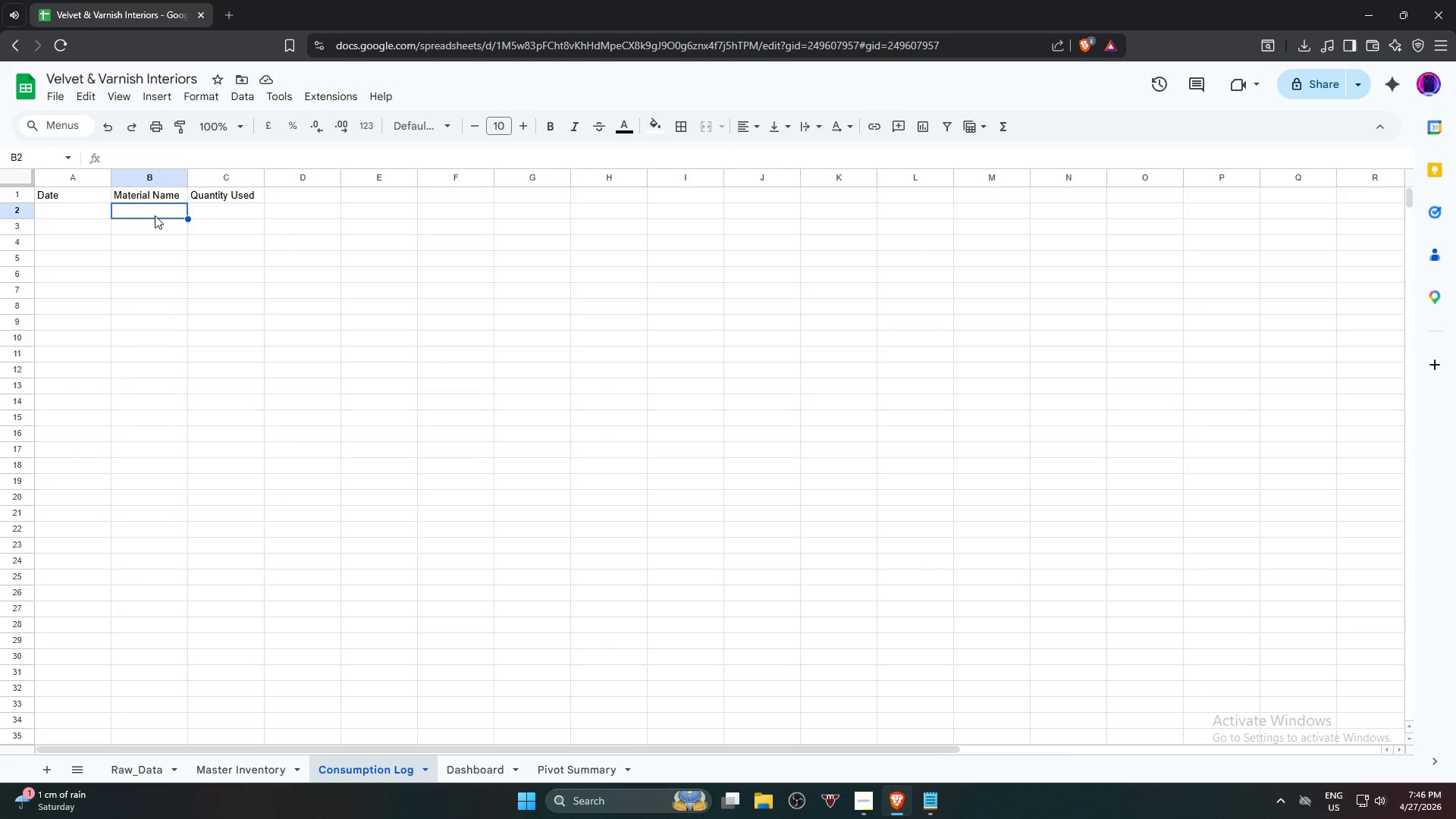 
left_click([233, 102])
 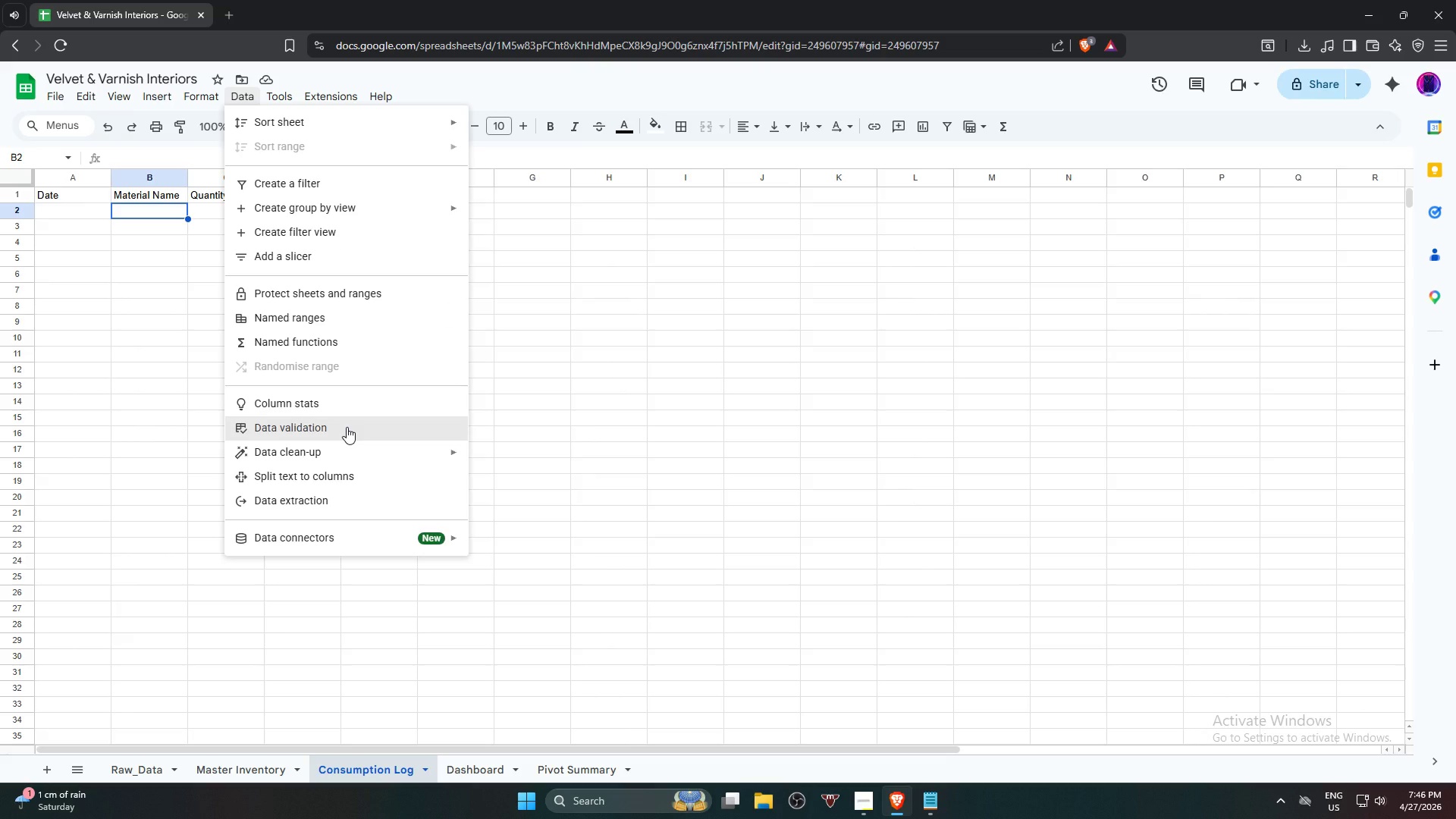 
wait(6.27)
 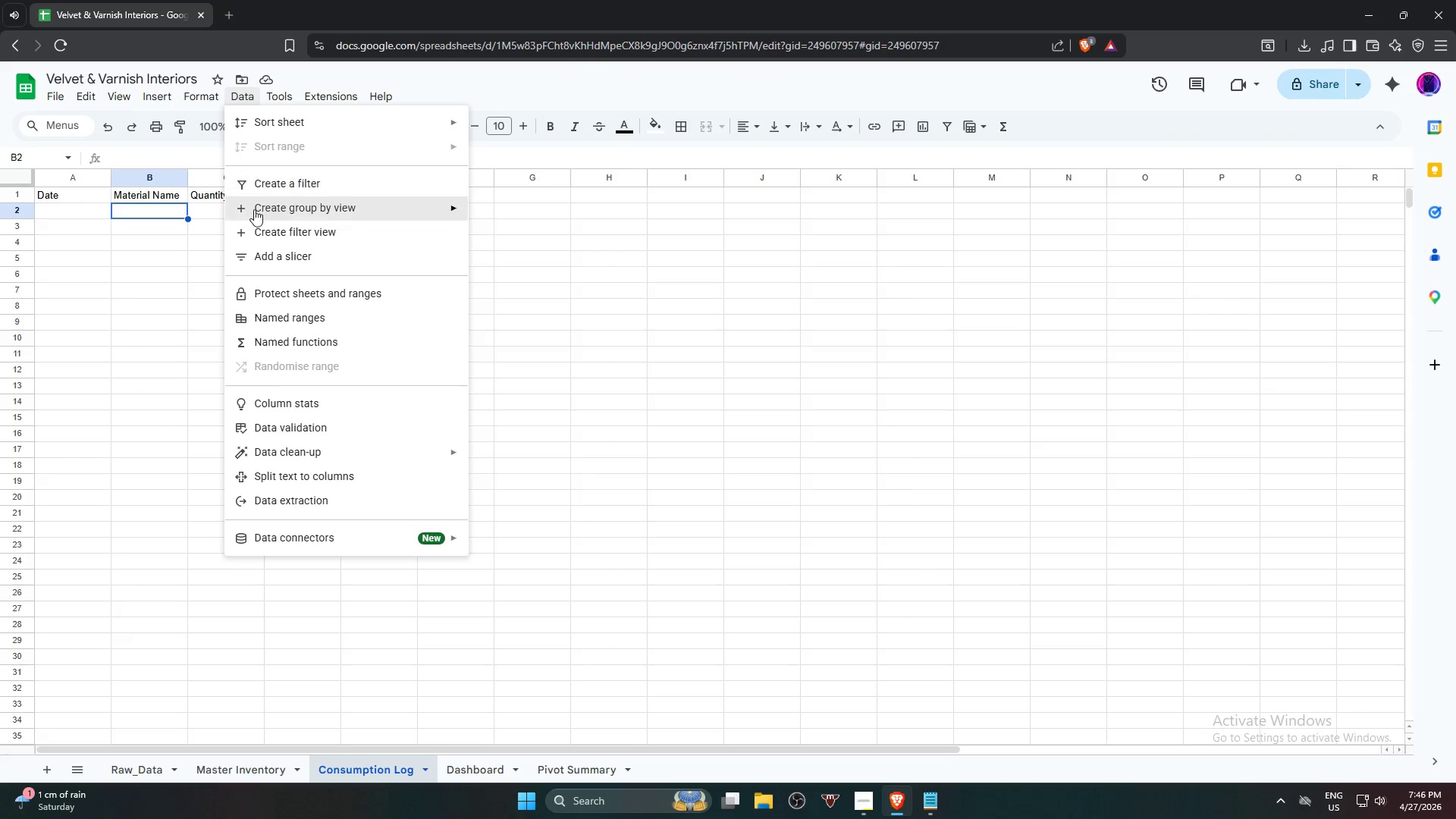 
left_click([347, 427])
 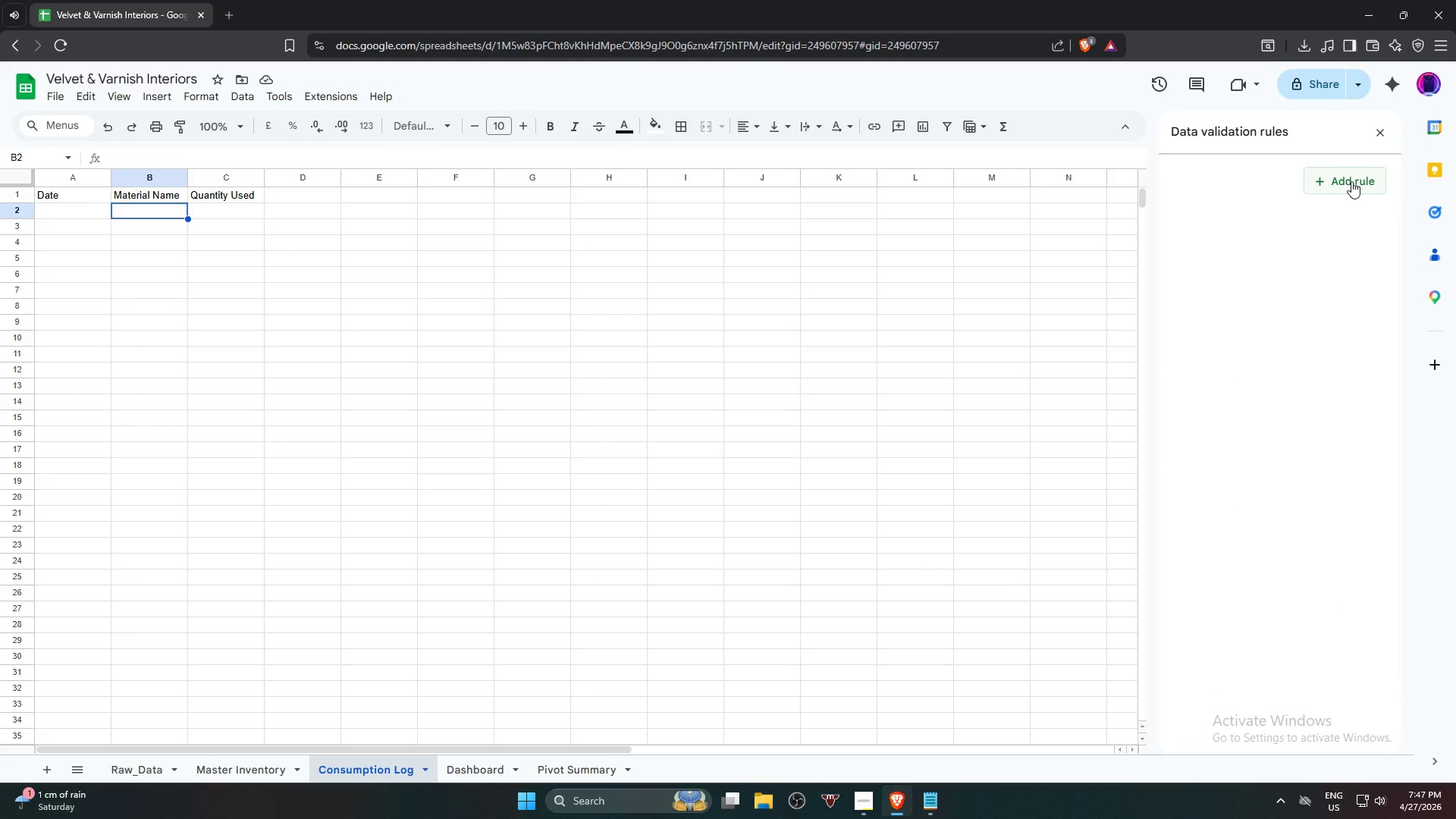 
wait(6.86)
 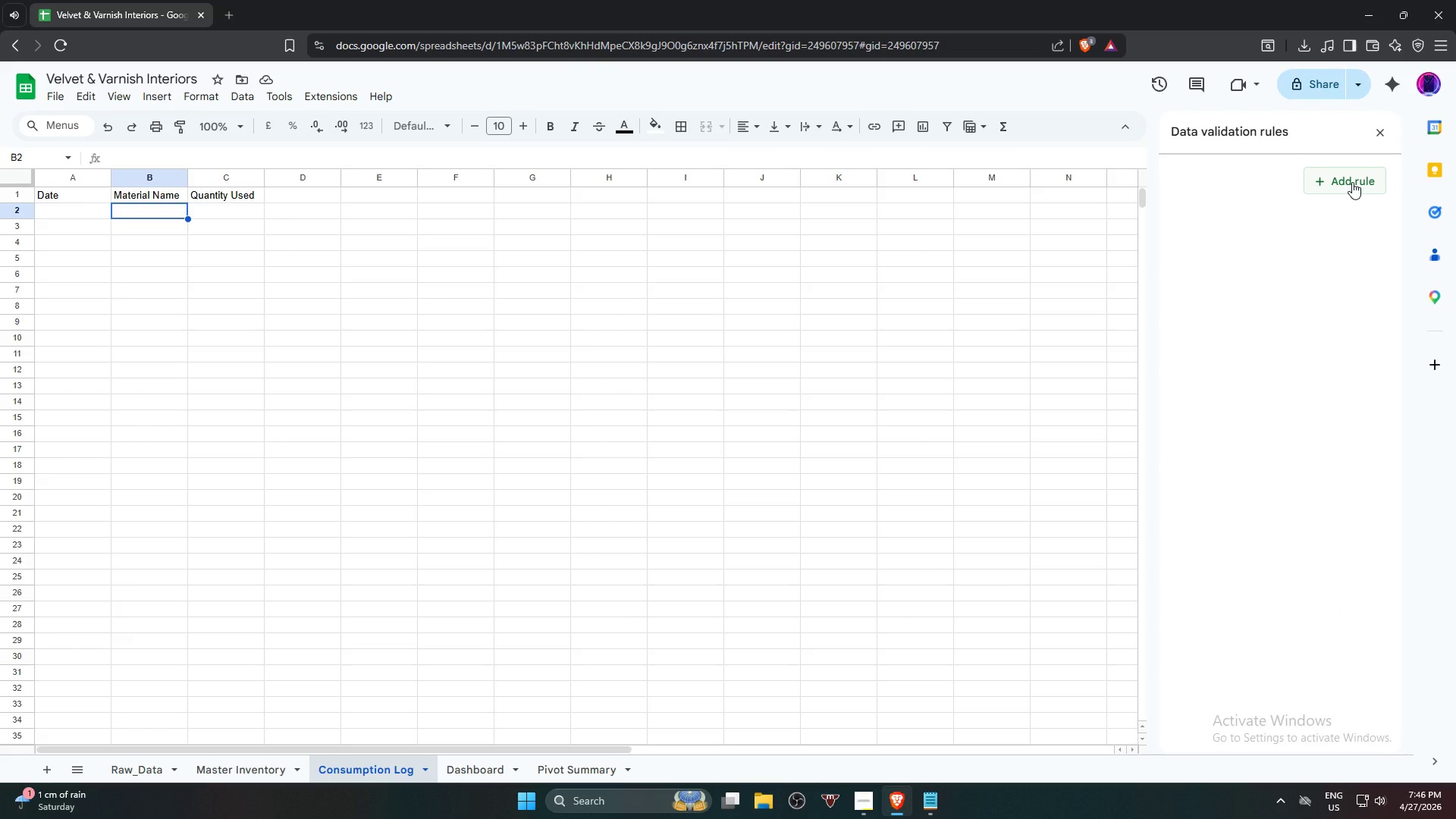 
left_click([1351, 181])
 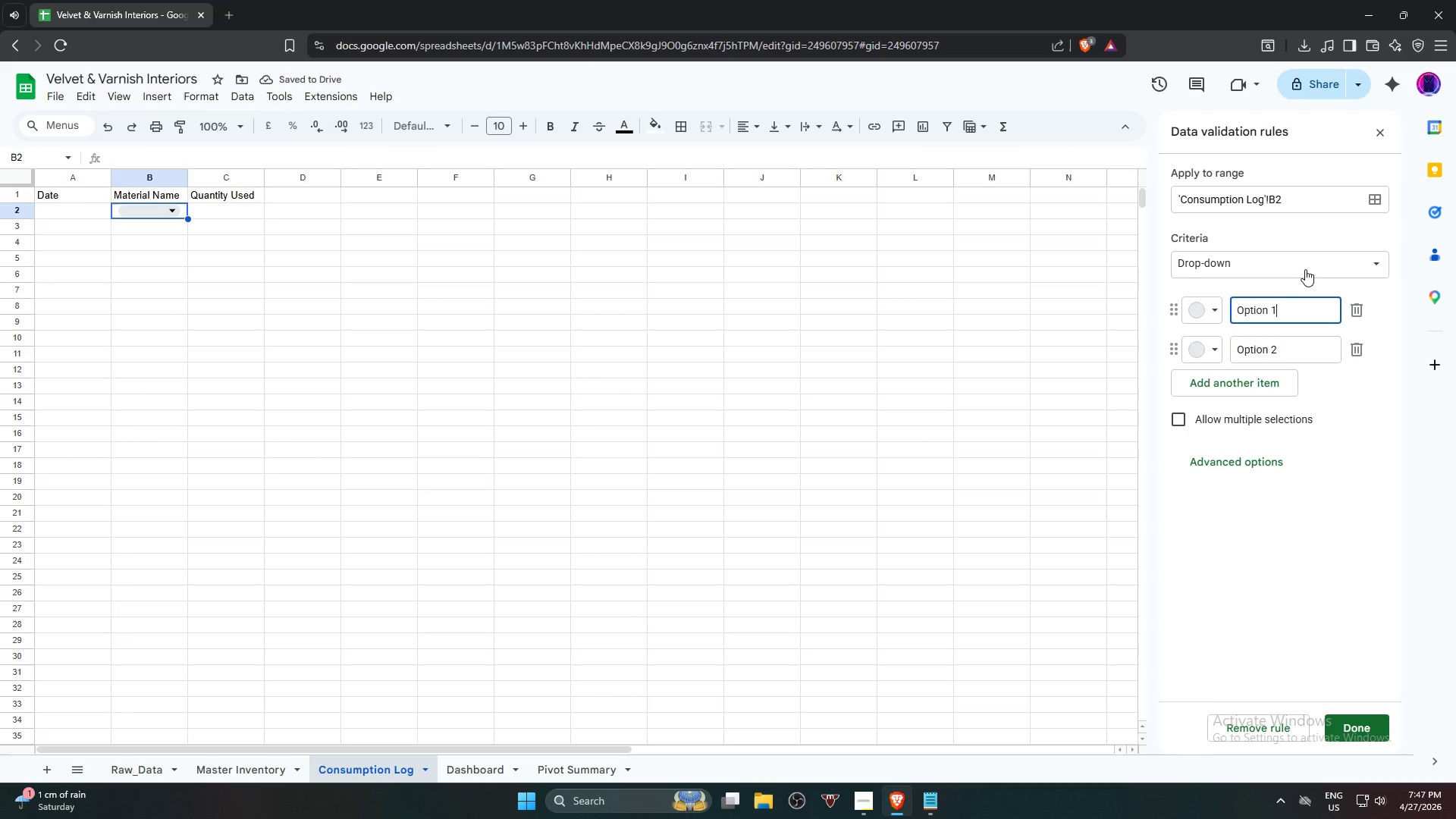 
wait(6.34)
 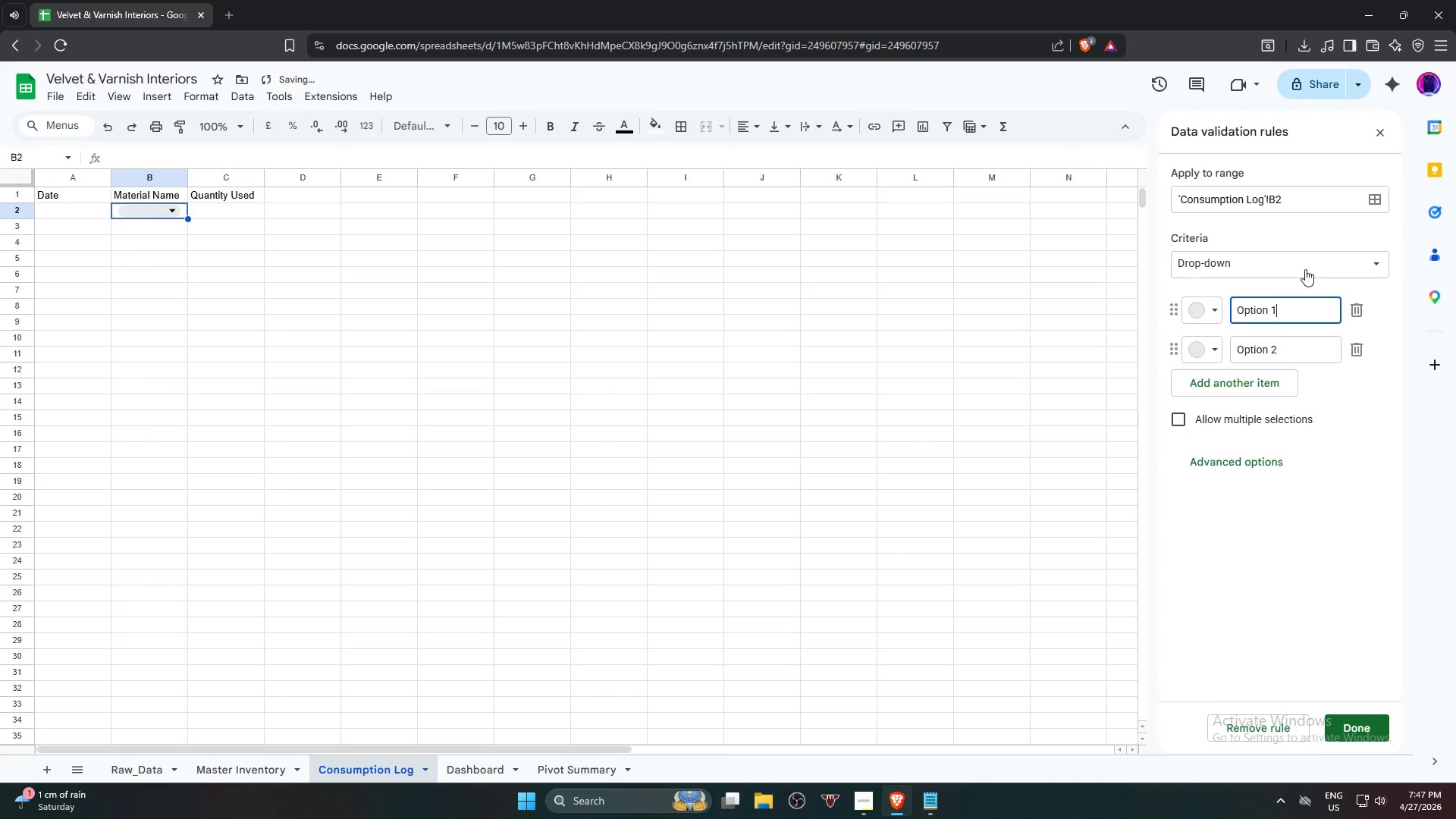 
left_click([1305, 269])
 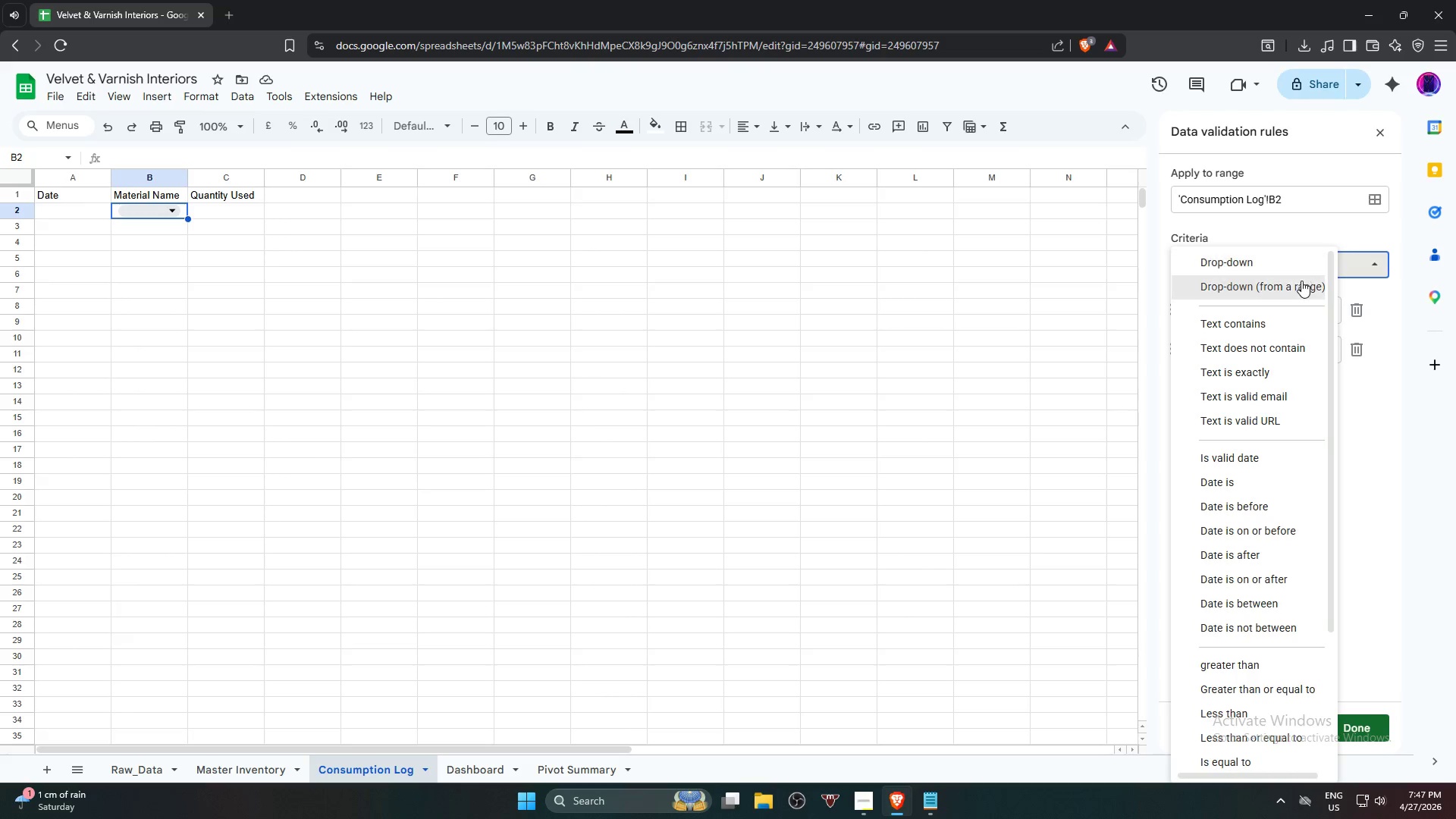 
left_click([1301, 282])
 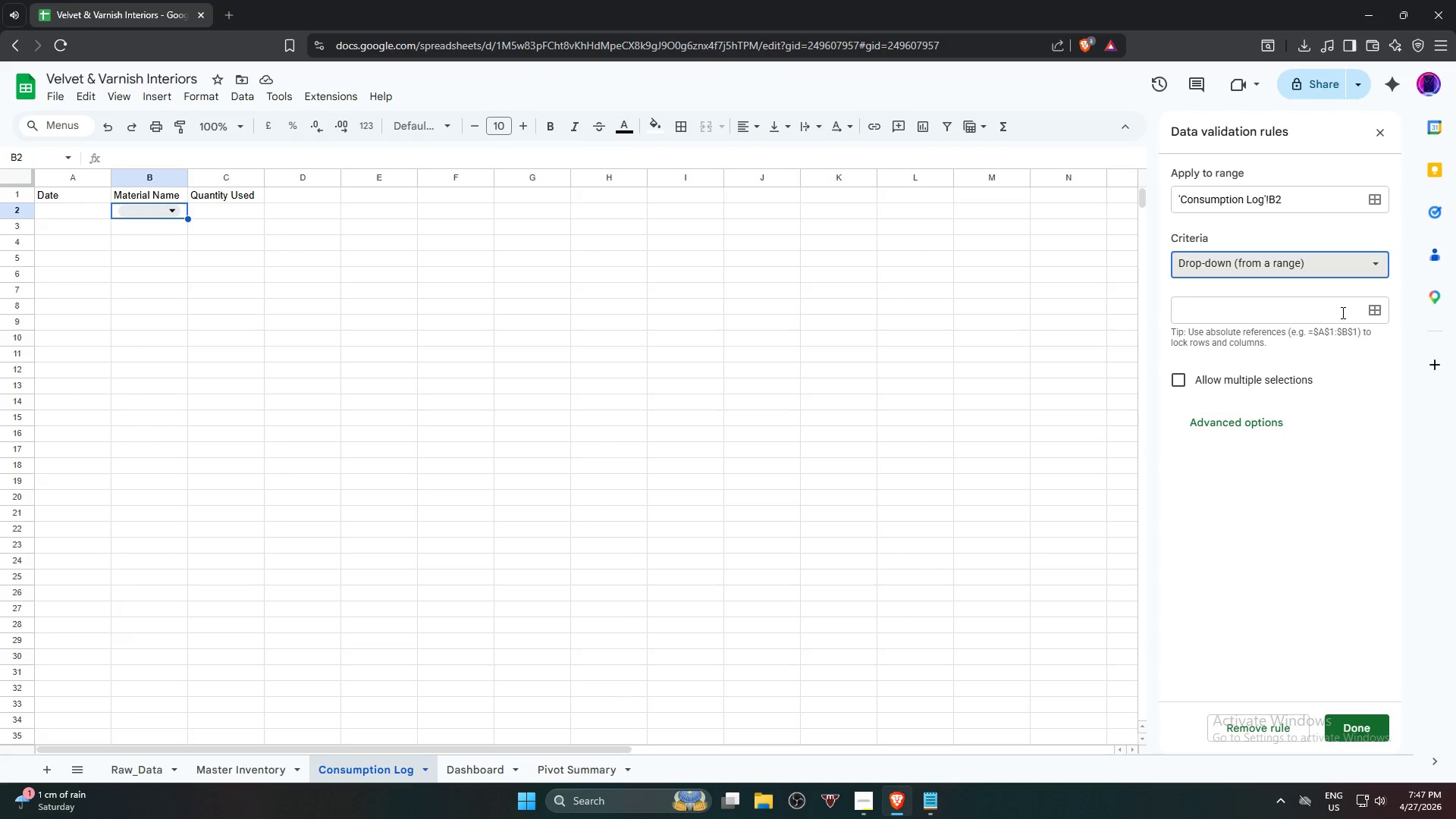 
left_click([1372, 312])
 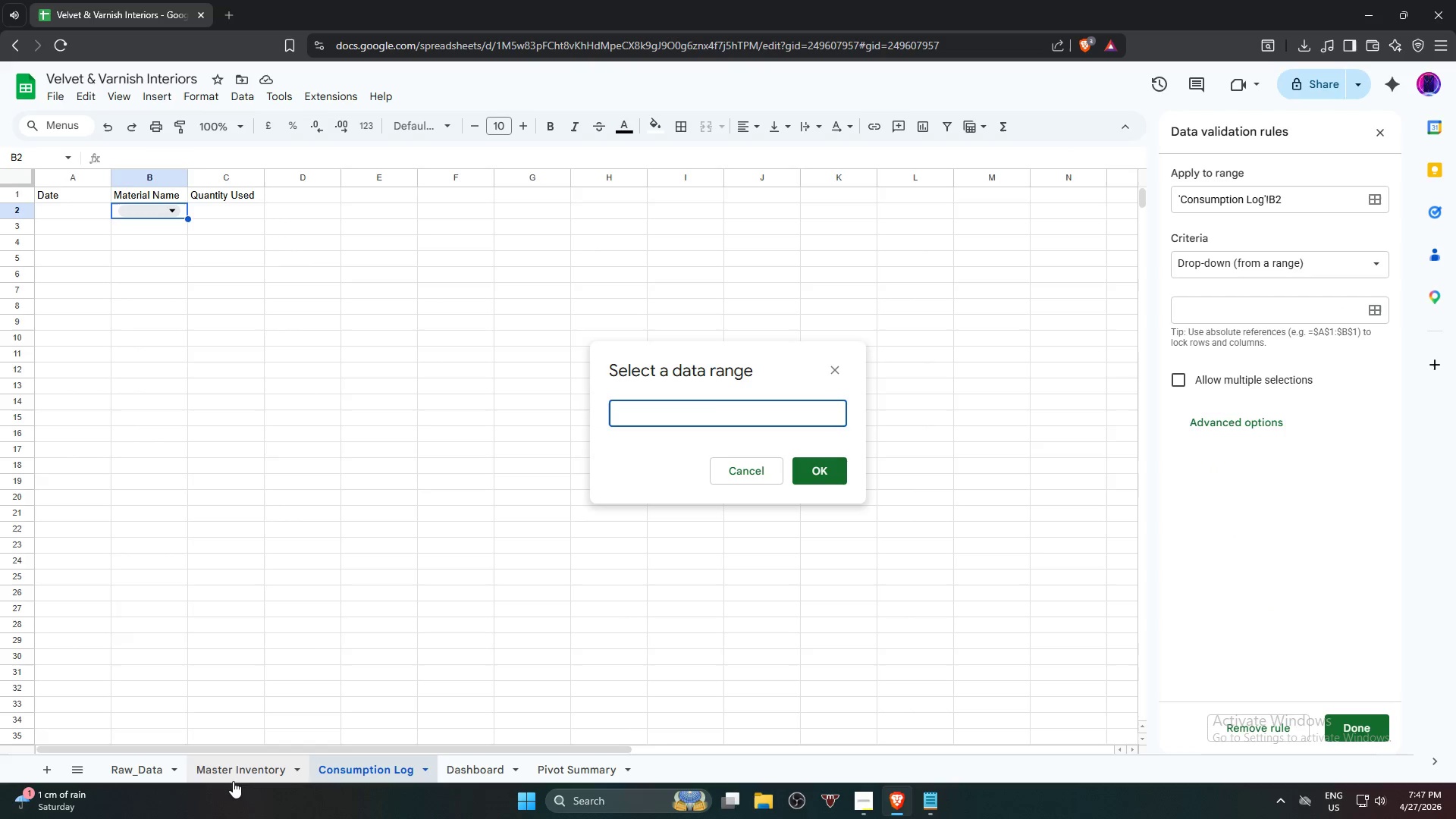 
wait(5.06)
 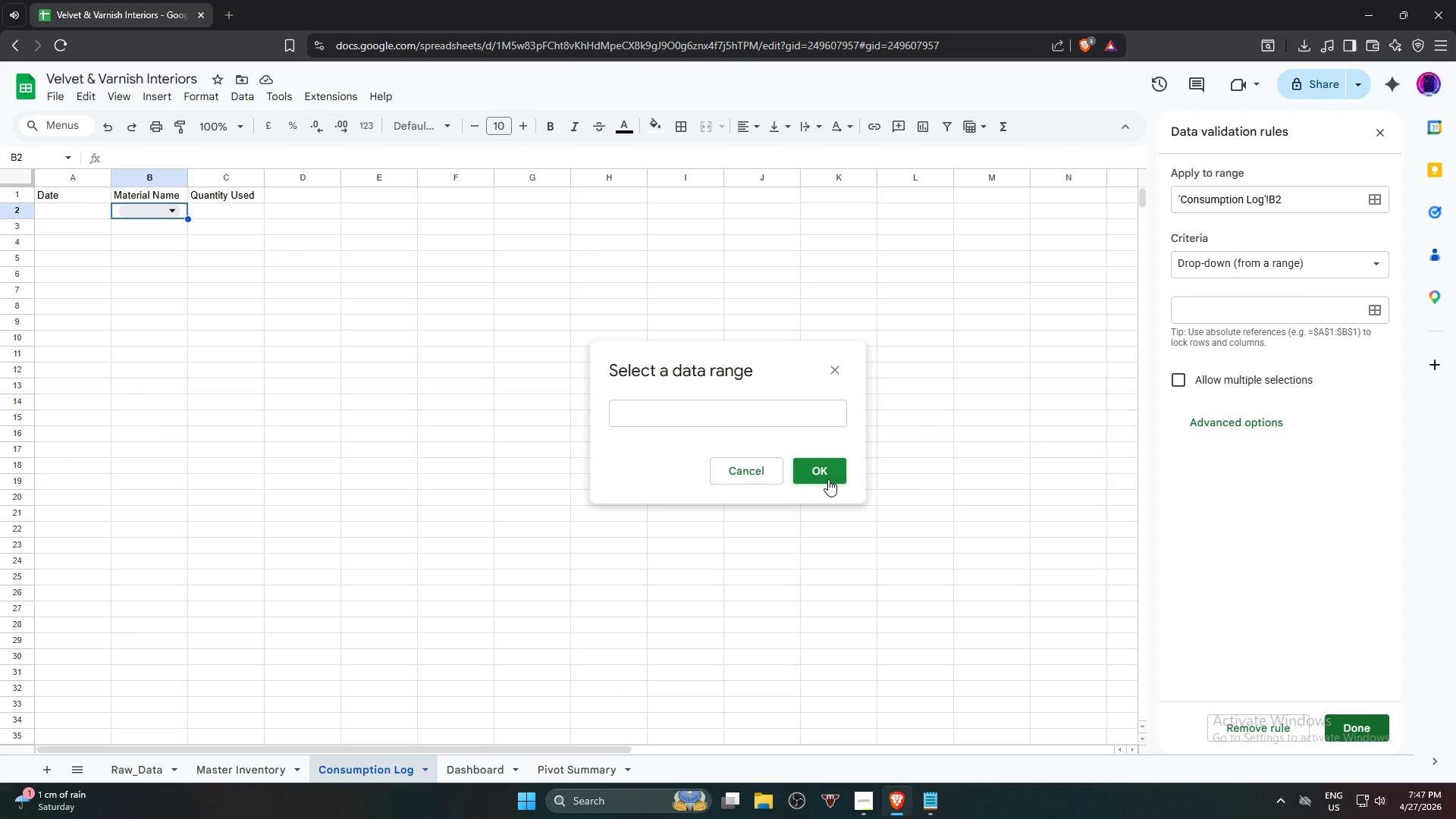 
left_click([231, 780])
 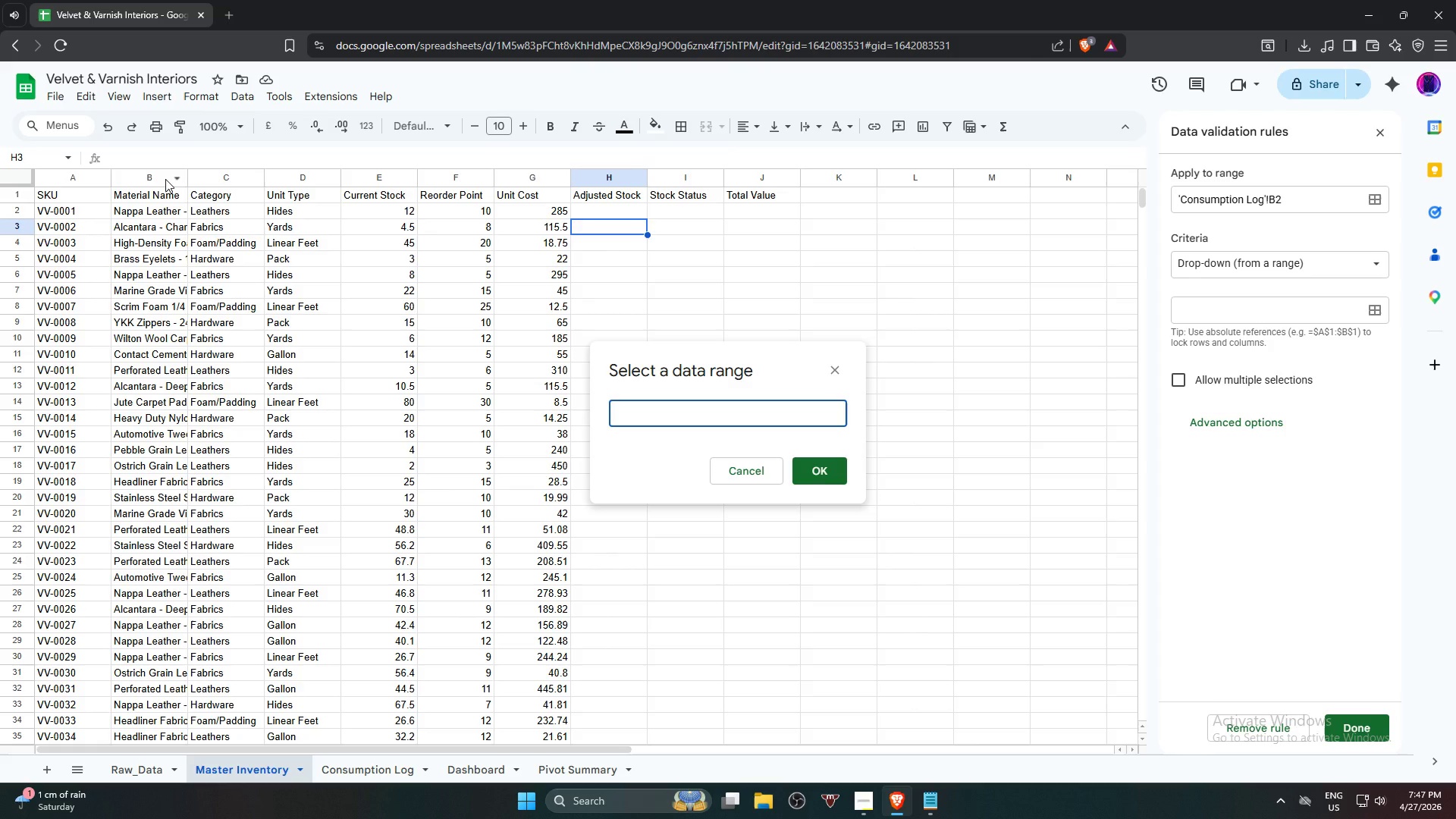 
left_click([165, 179])
 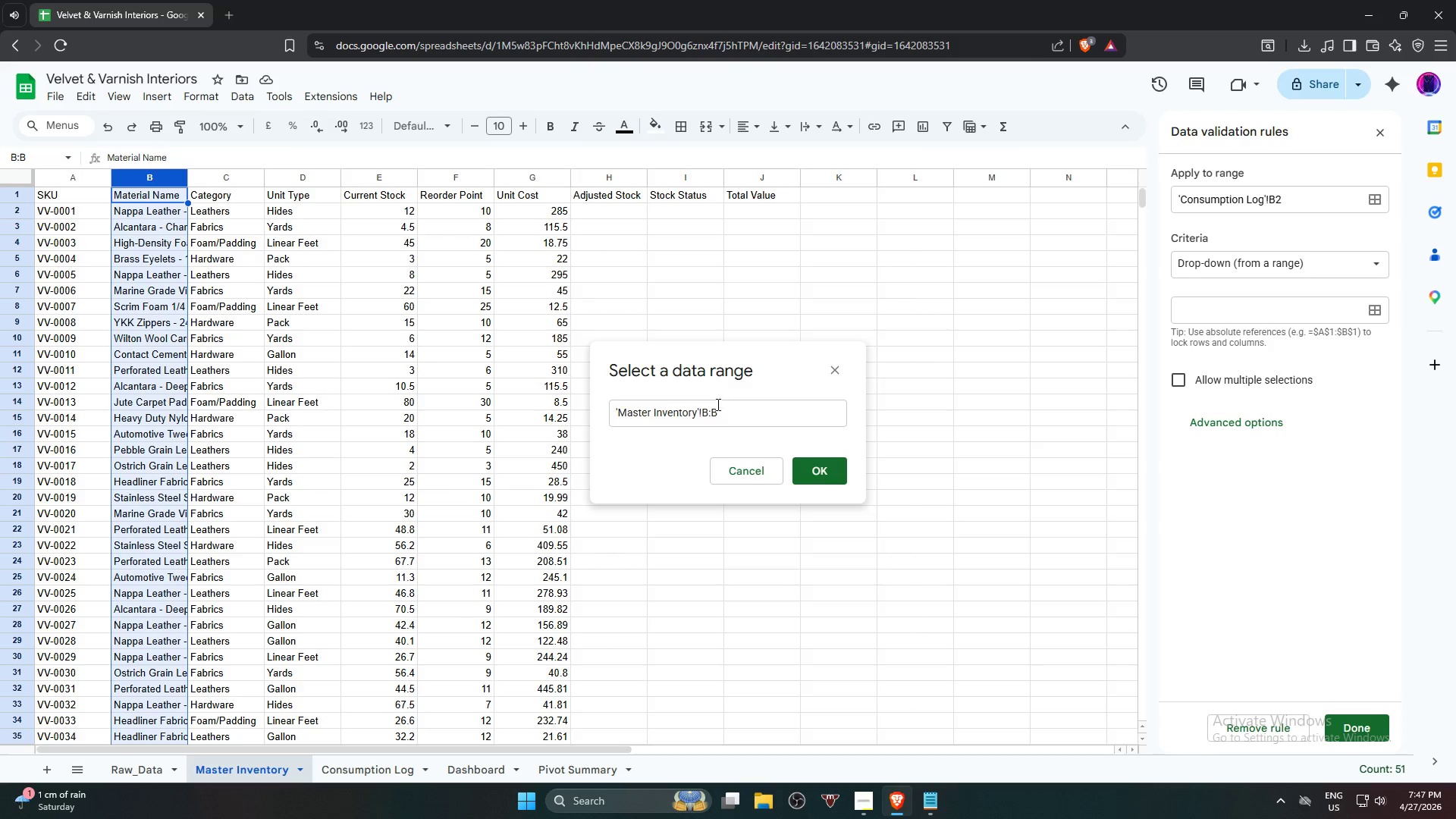 
double_click([708, 416])
 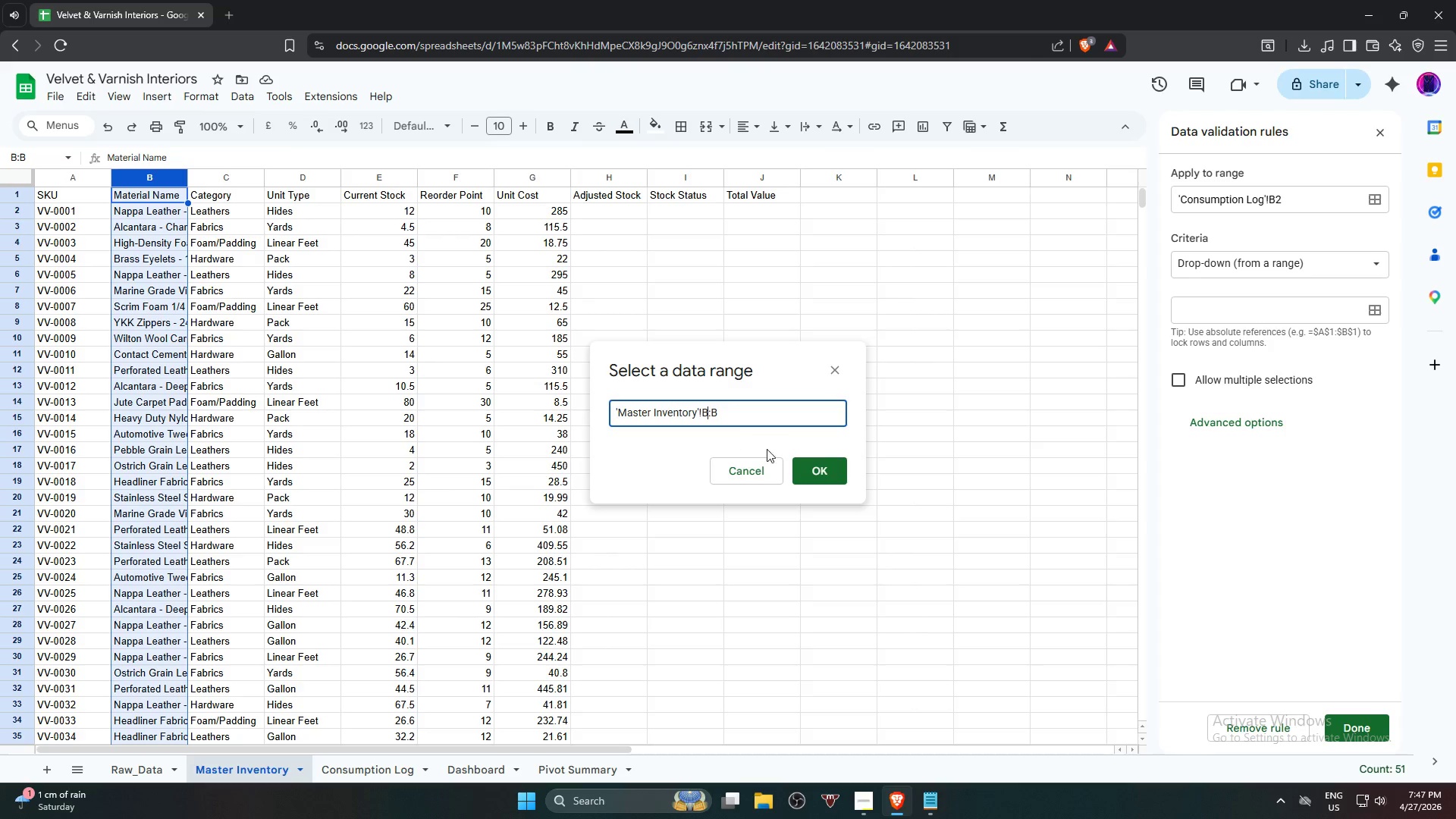 
key(2)
 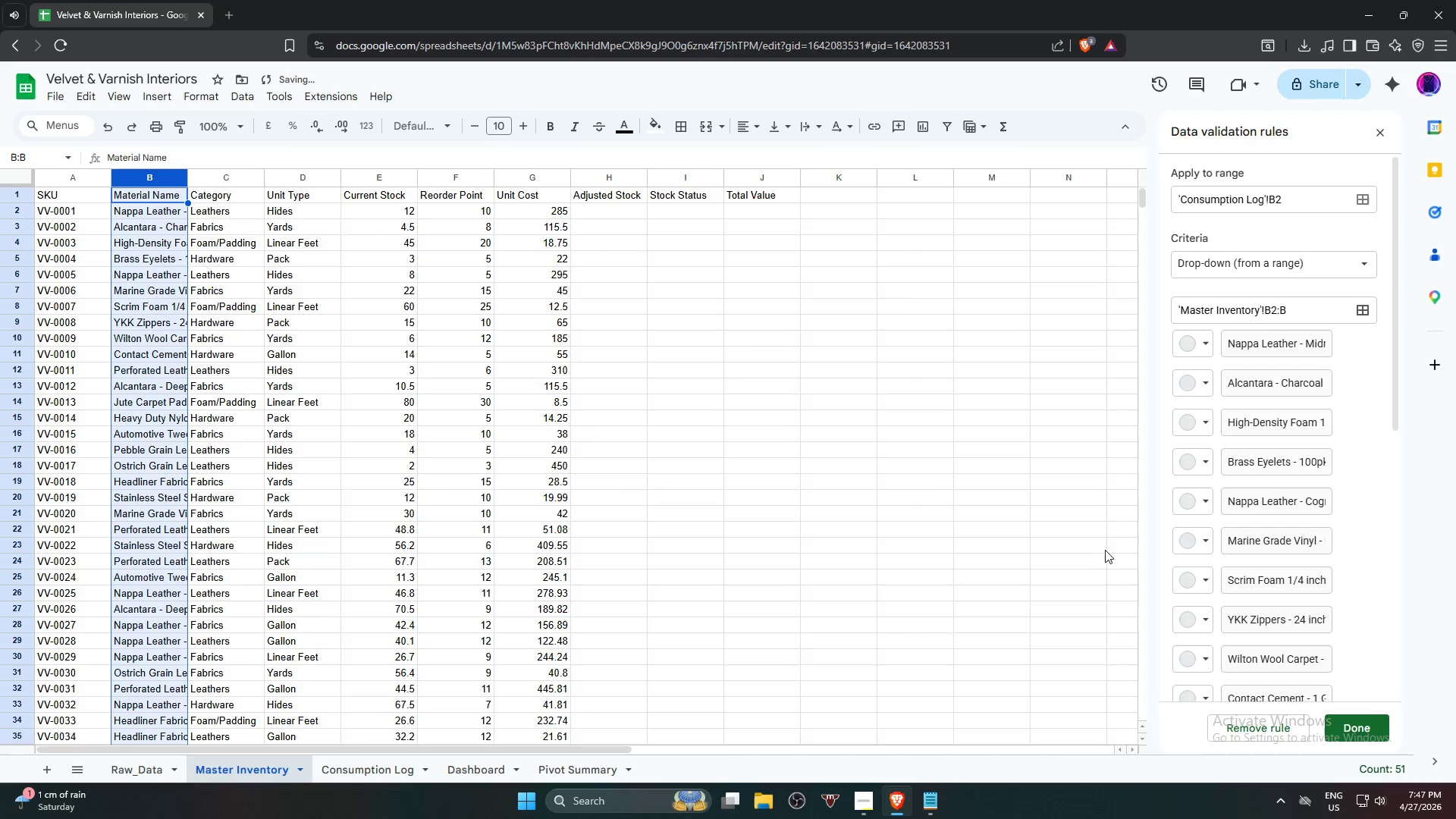 
scroll: coordinate [1269, 498], scroll_direction: down, amount: 4.0
 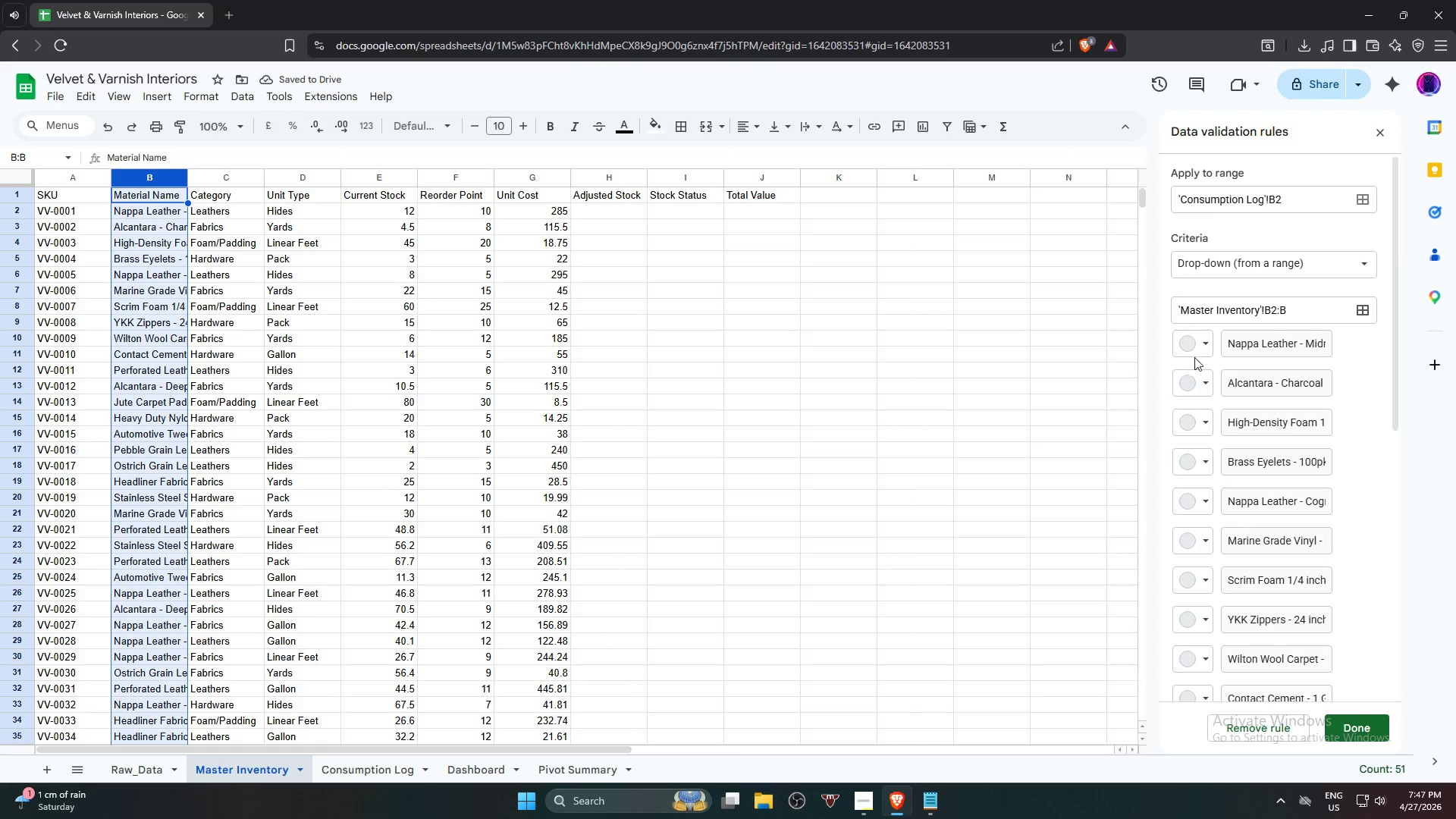 
left_click([1200, 350])
 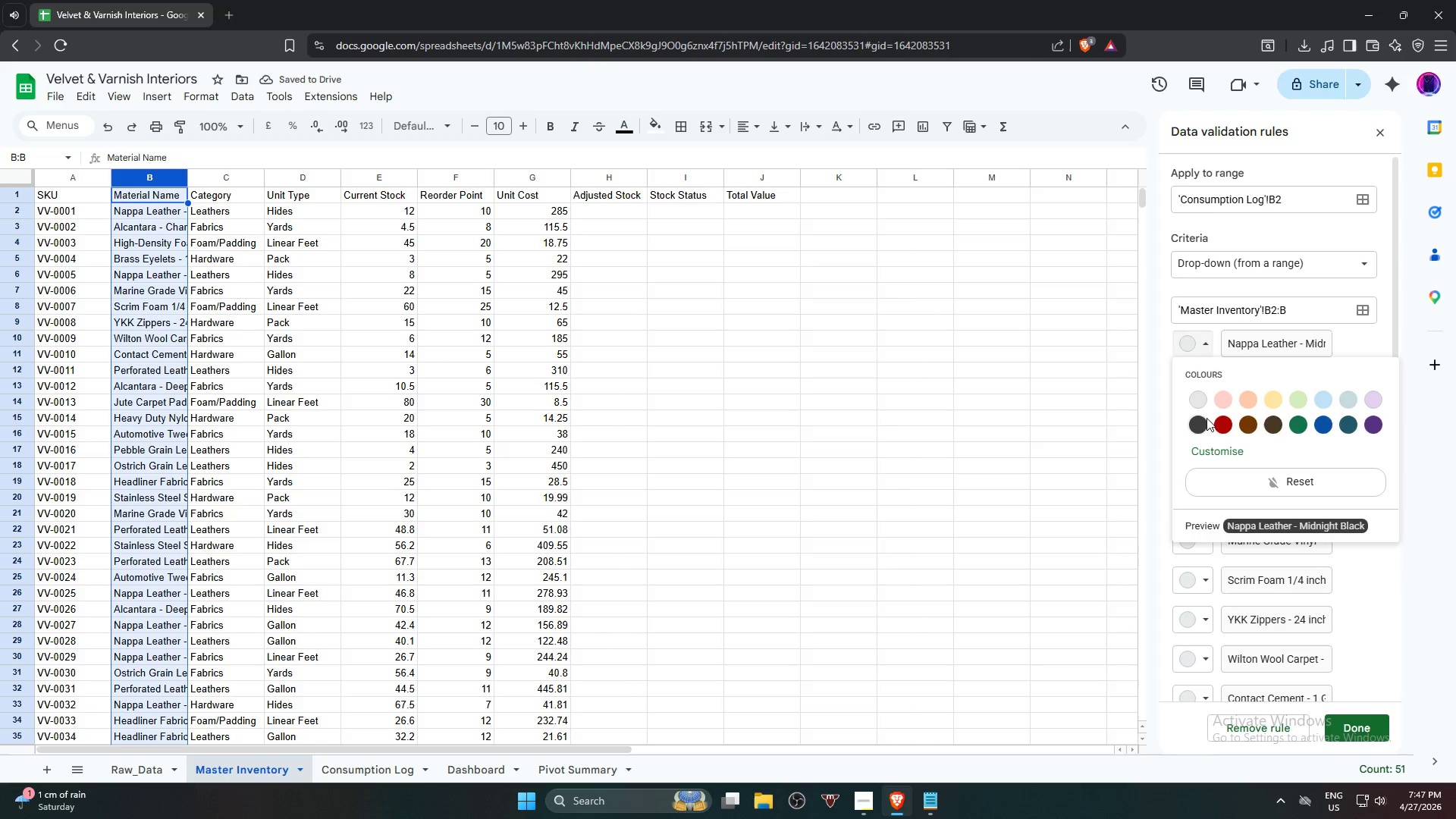 
left_click([1203, 422])
 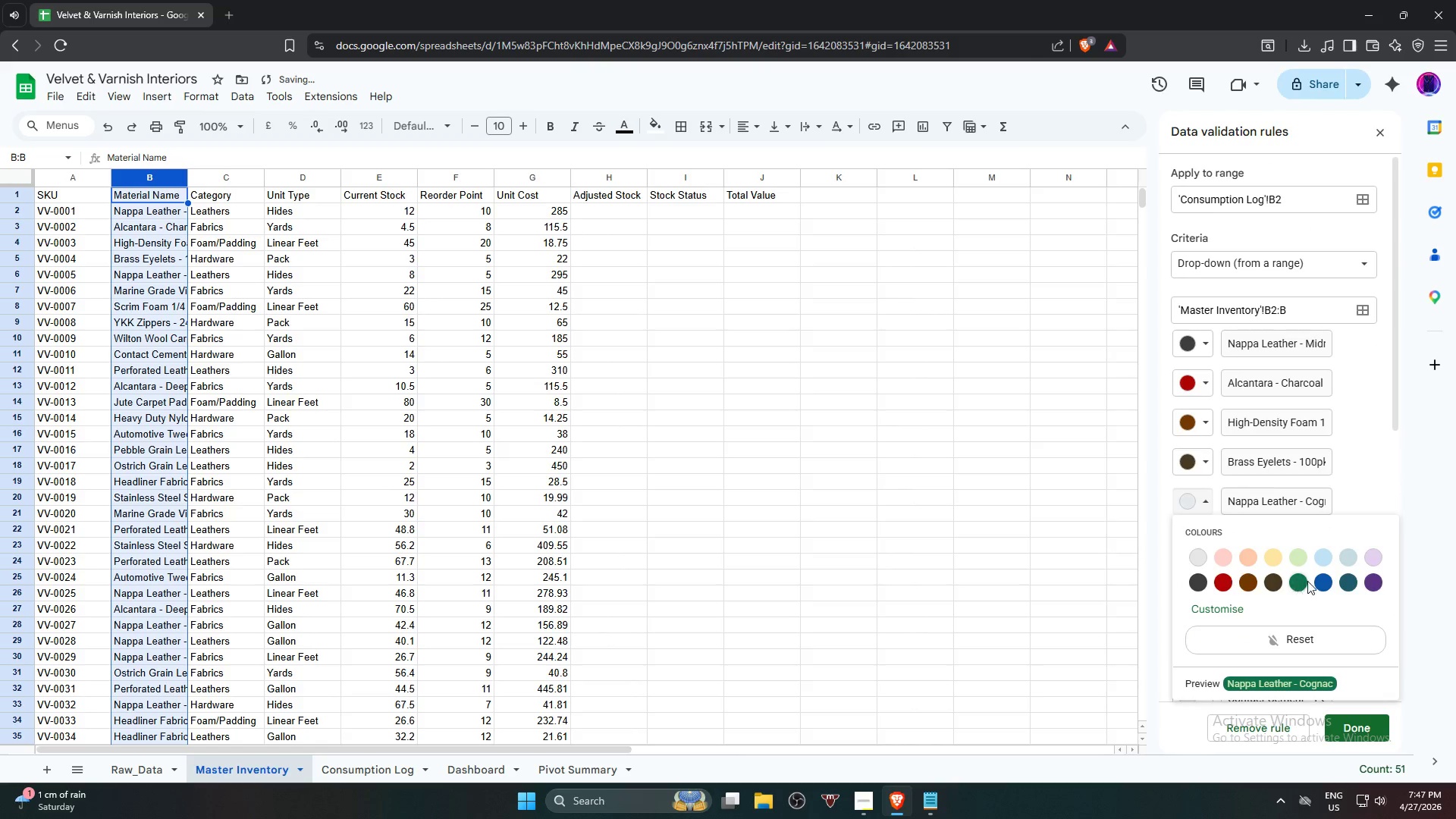 
wait(6.05)
 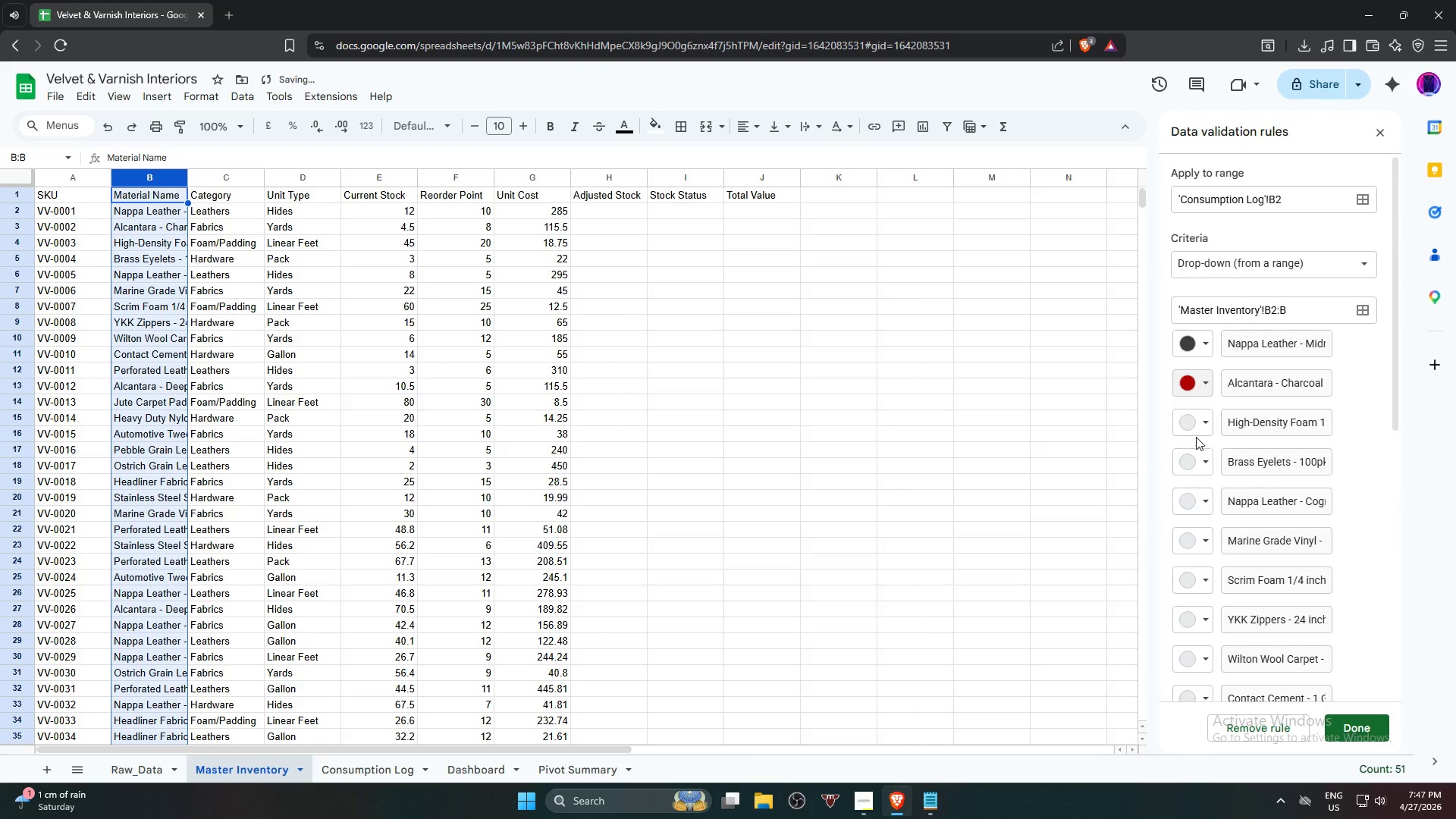 
left_click([1301, 585])
 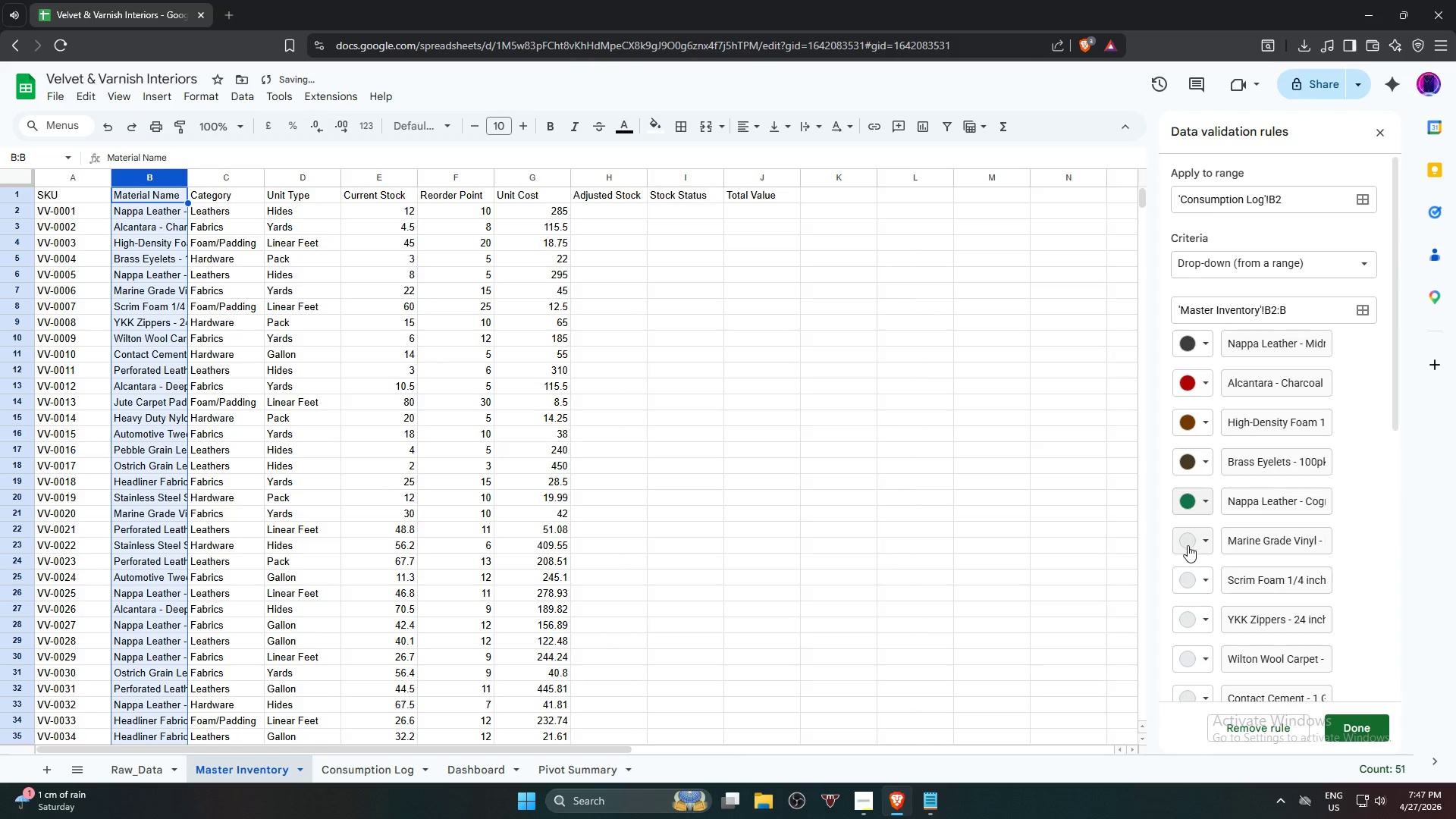 
left_click([1189, 544])
 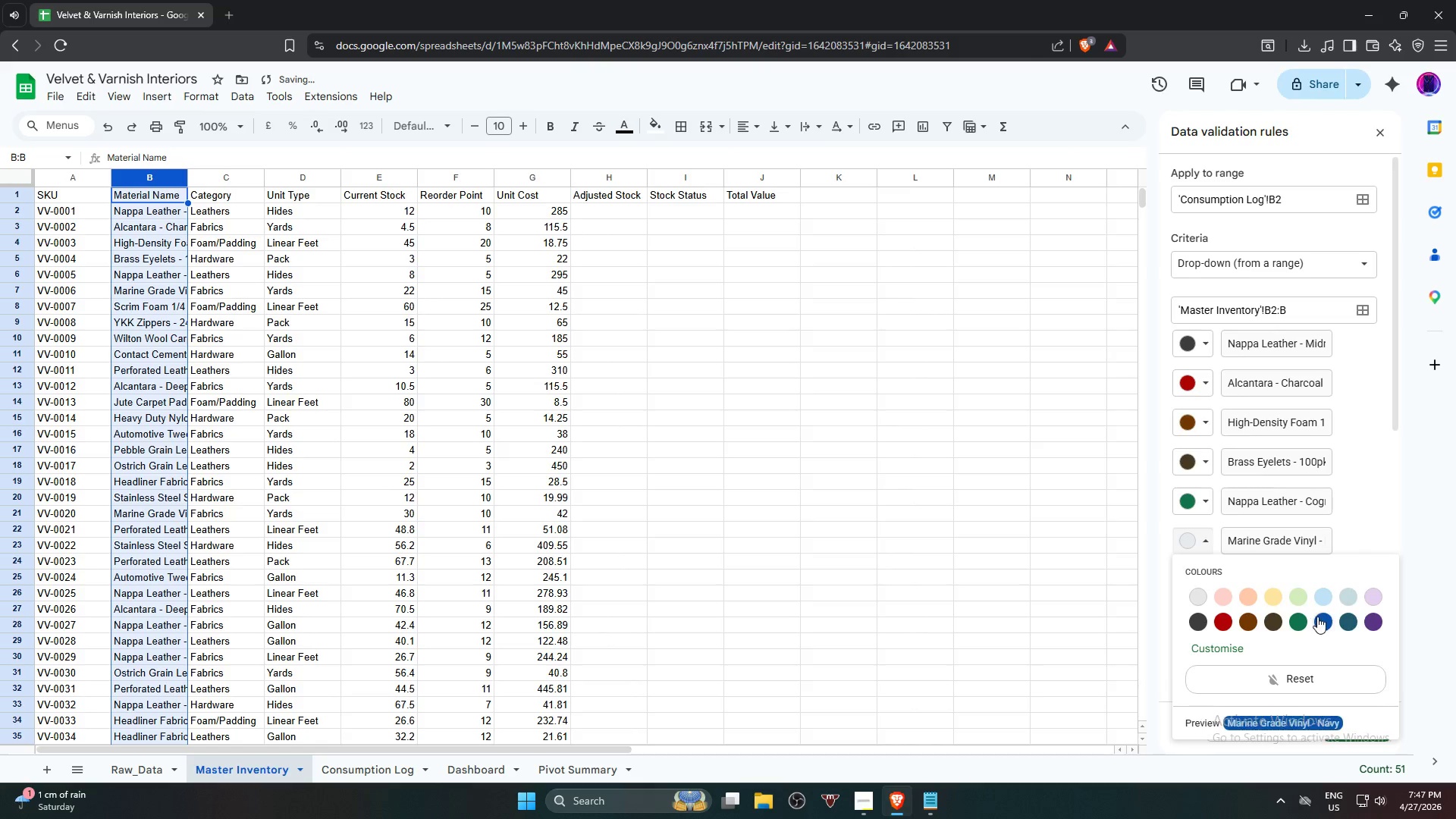 
left_click([1319, 617])
 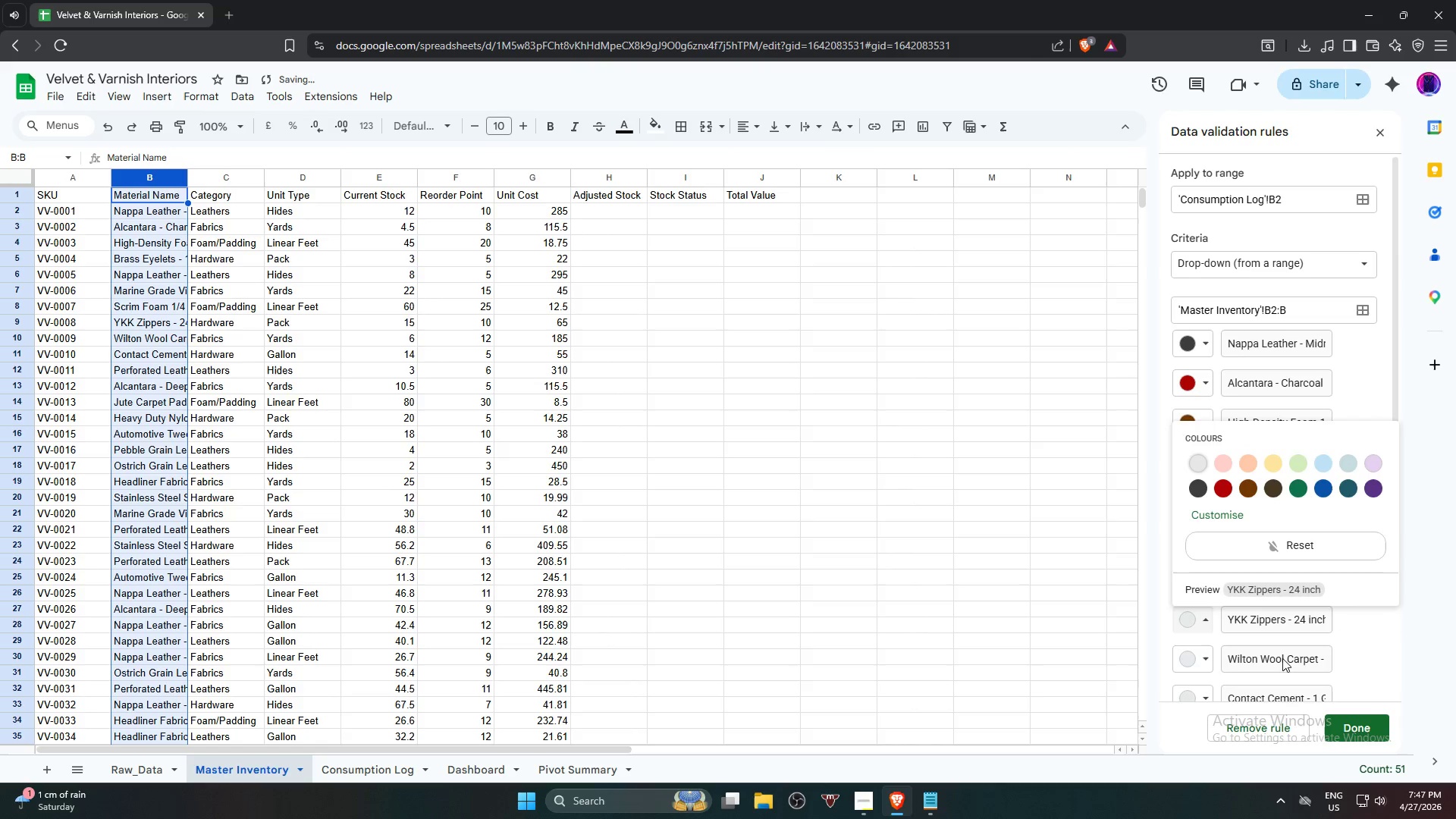 
left_click([1378, 491])
 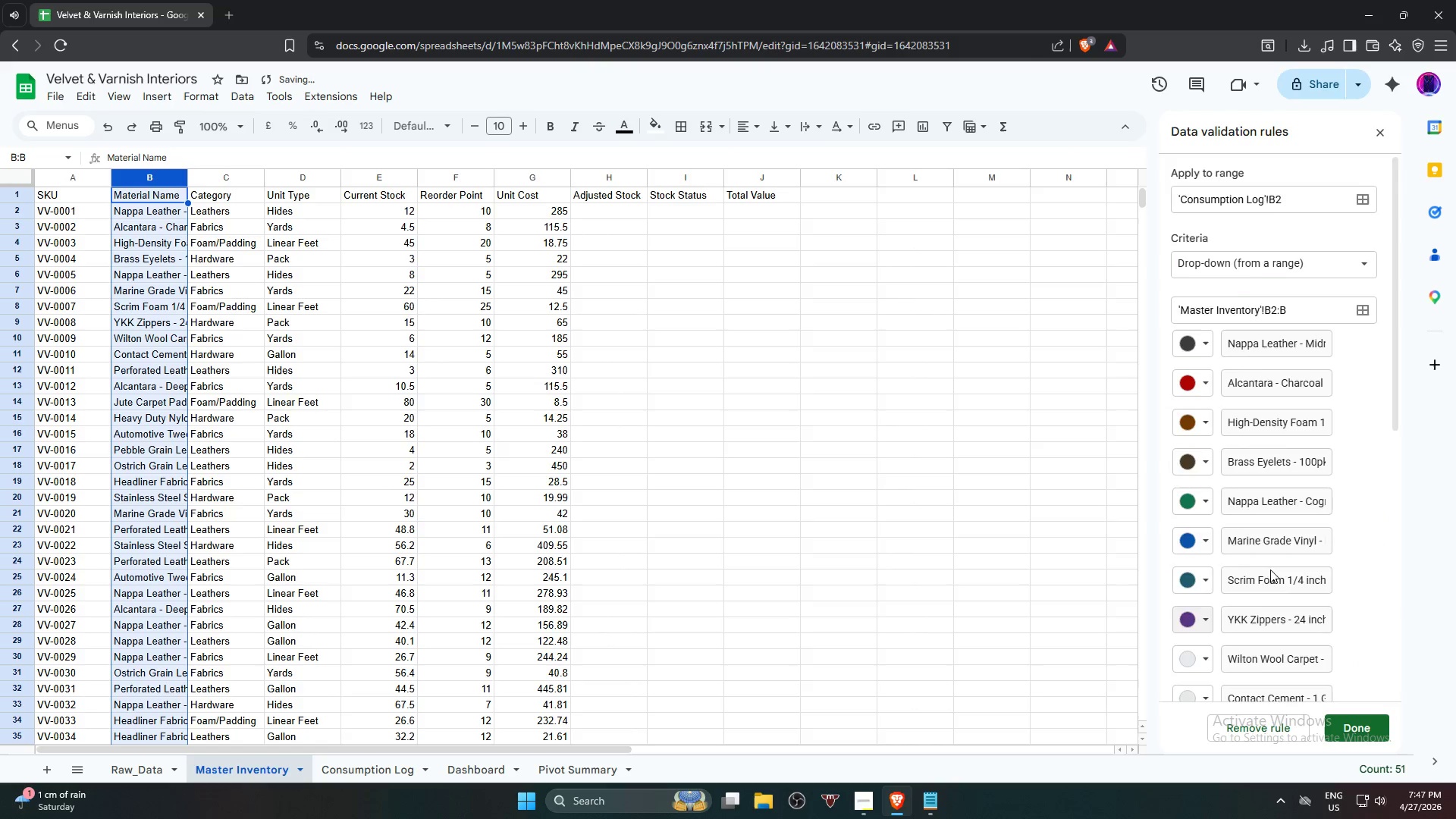 
scroll: coordinate [1263, 578], scroll_direction: down, amount: 4.0
 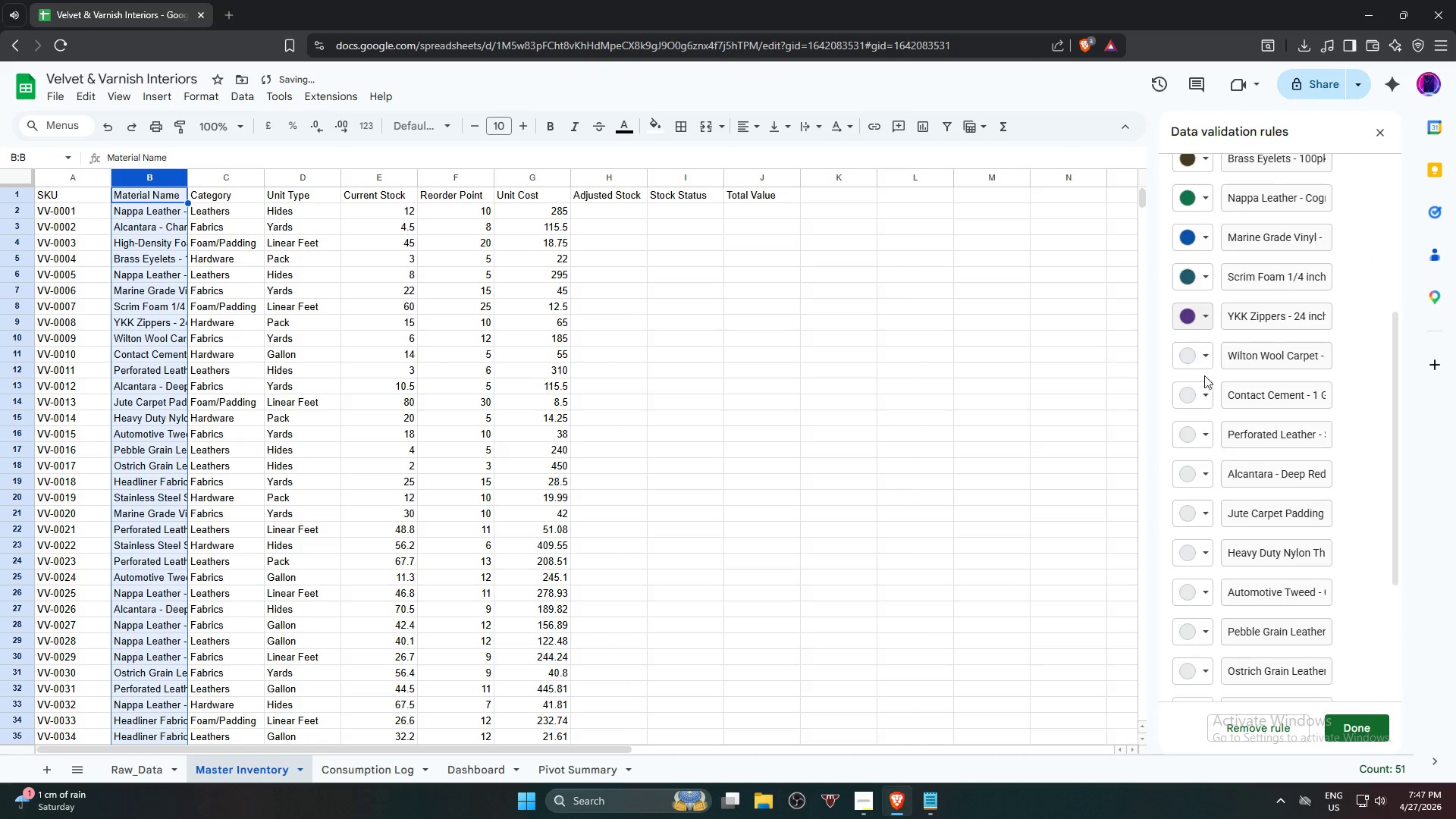 
left_click([1197, 362])
 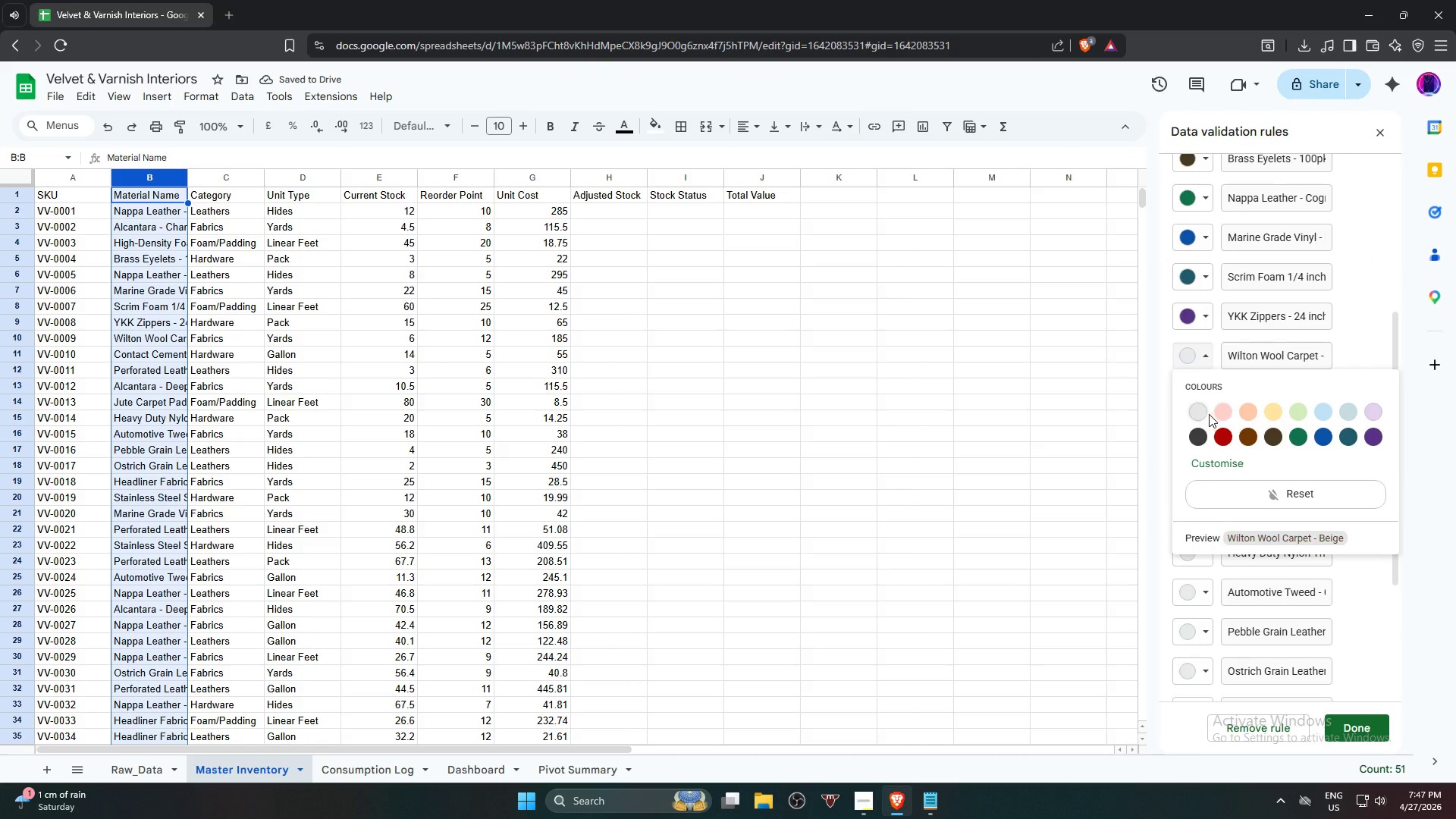 
left_click([1217, 414])
 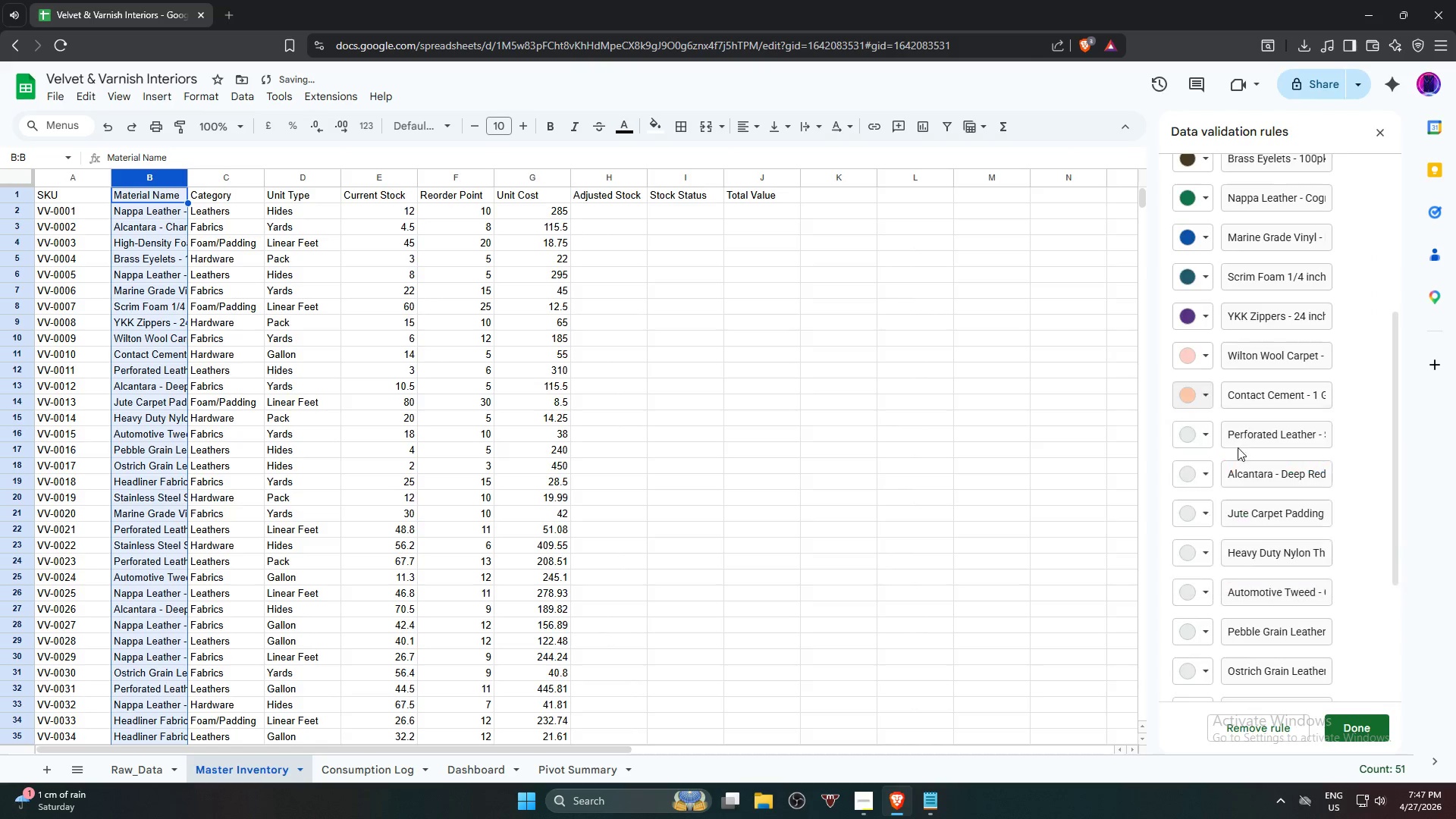 
double_click([1191, 427])
 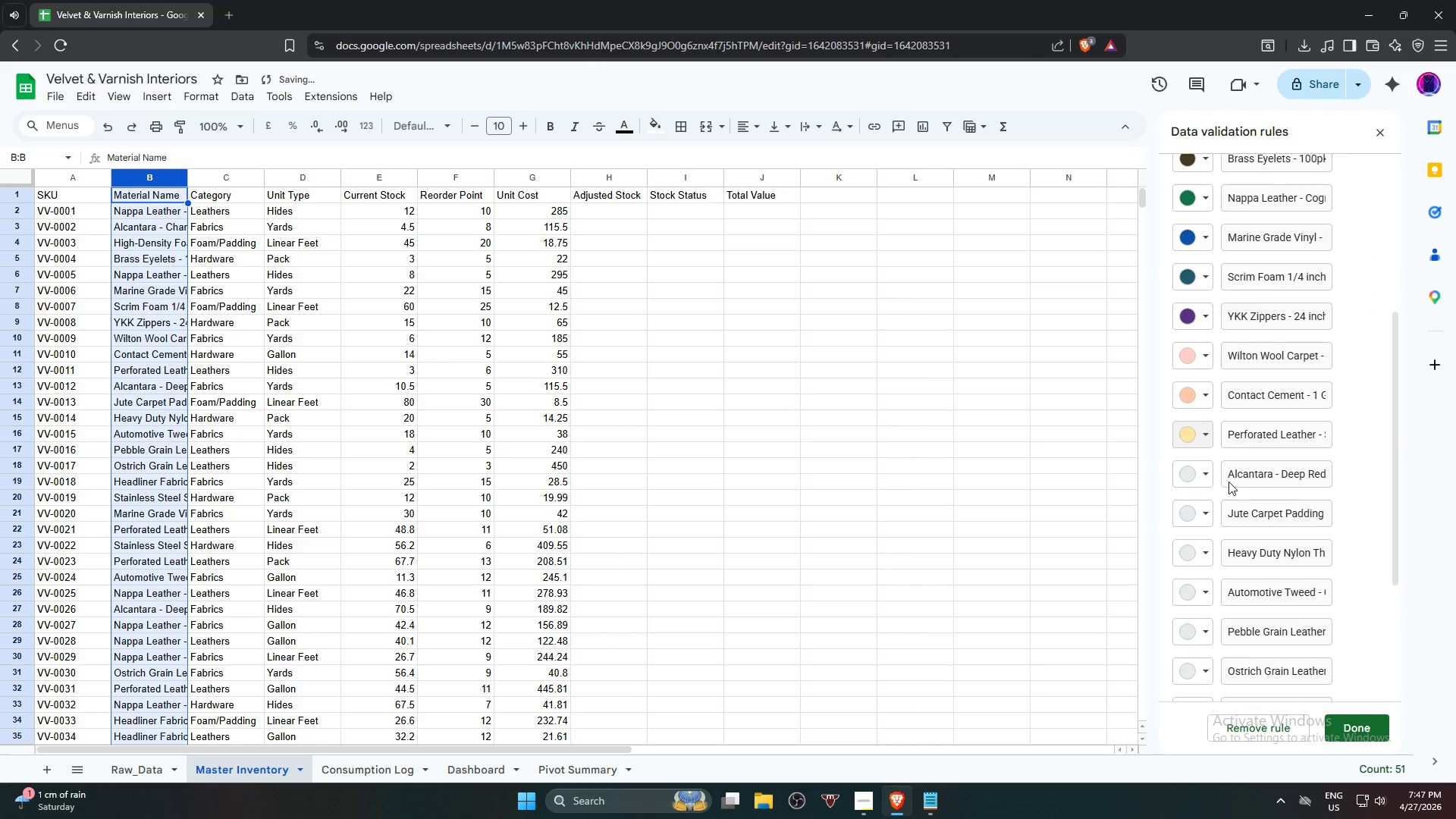 
double_click([1197, 479])
 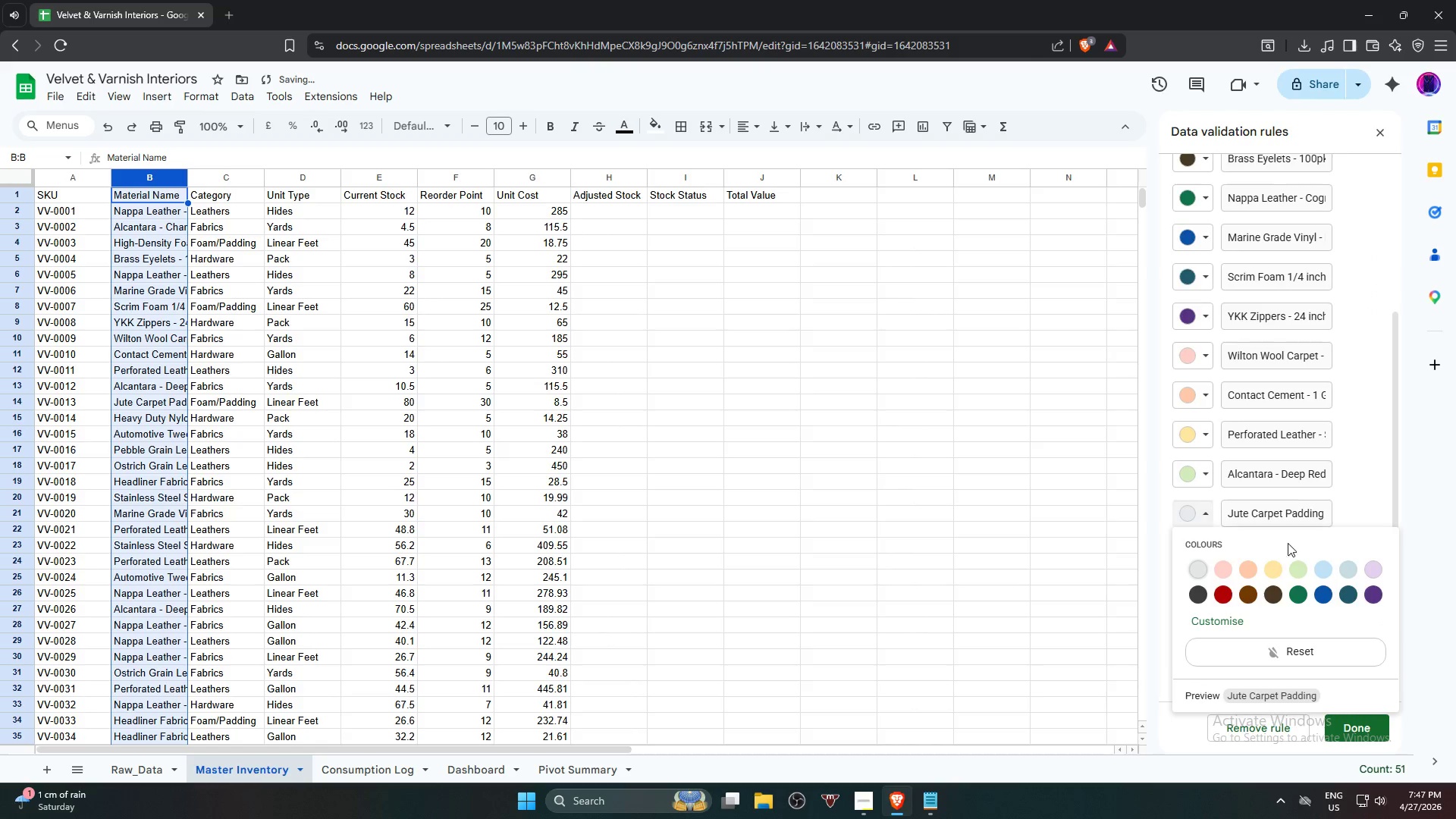 
left_click([1326, 573])
 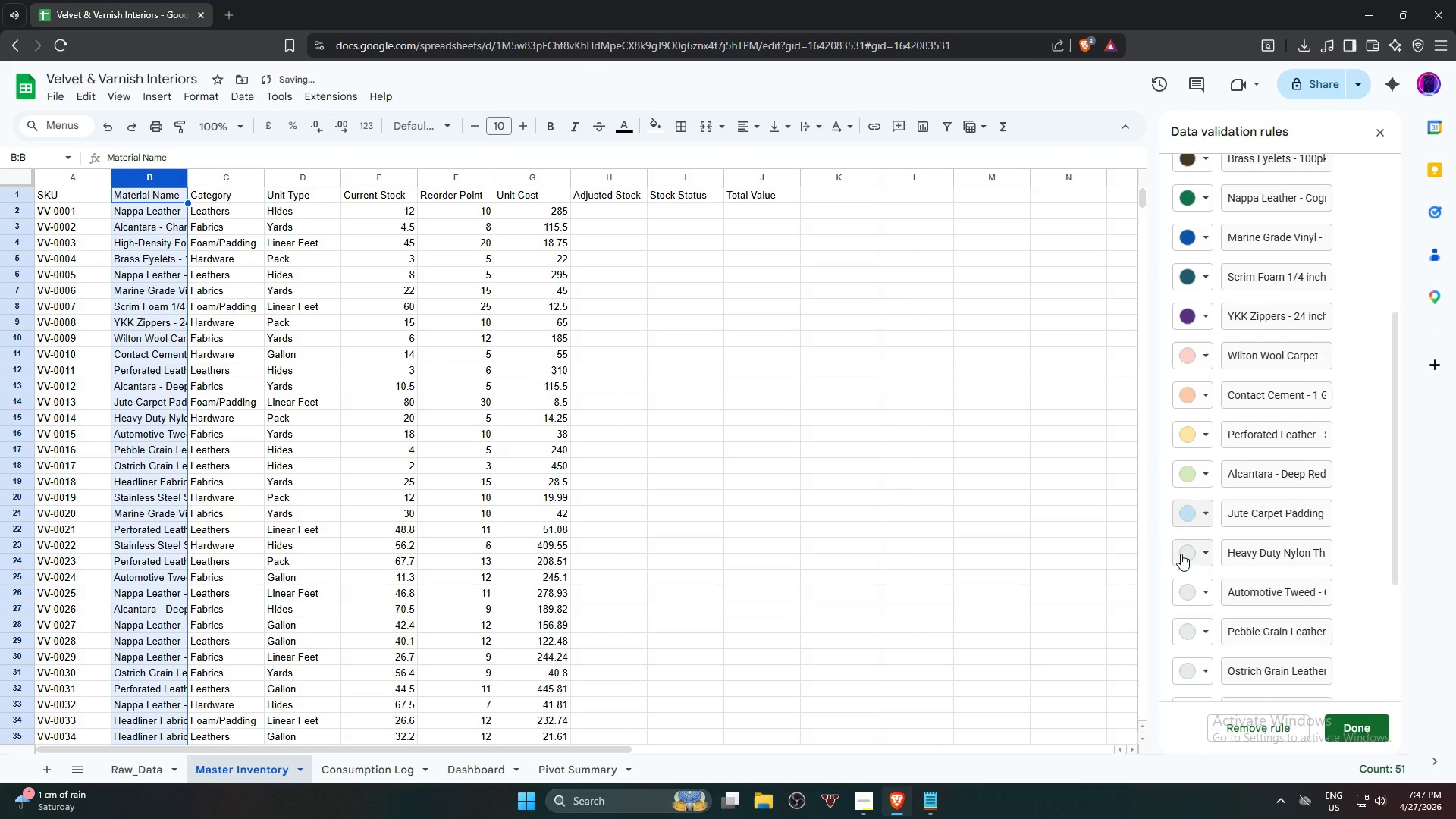 
left_click([1190, 557])
 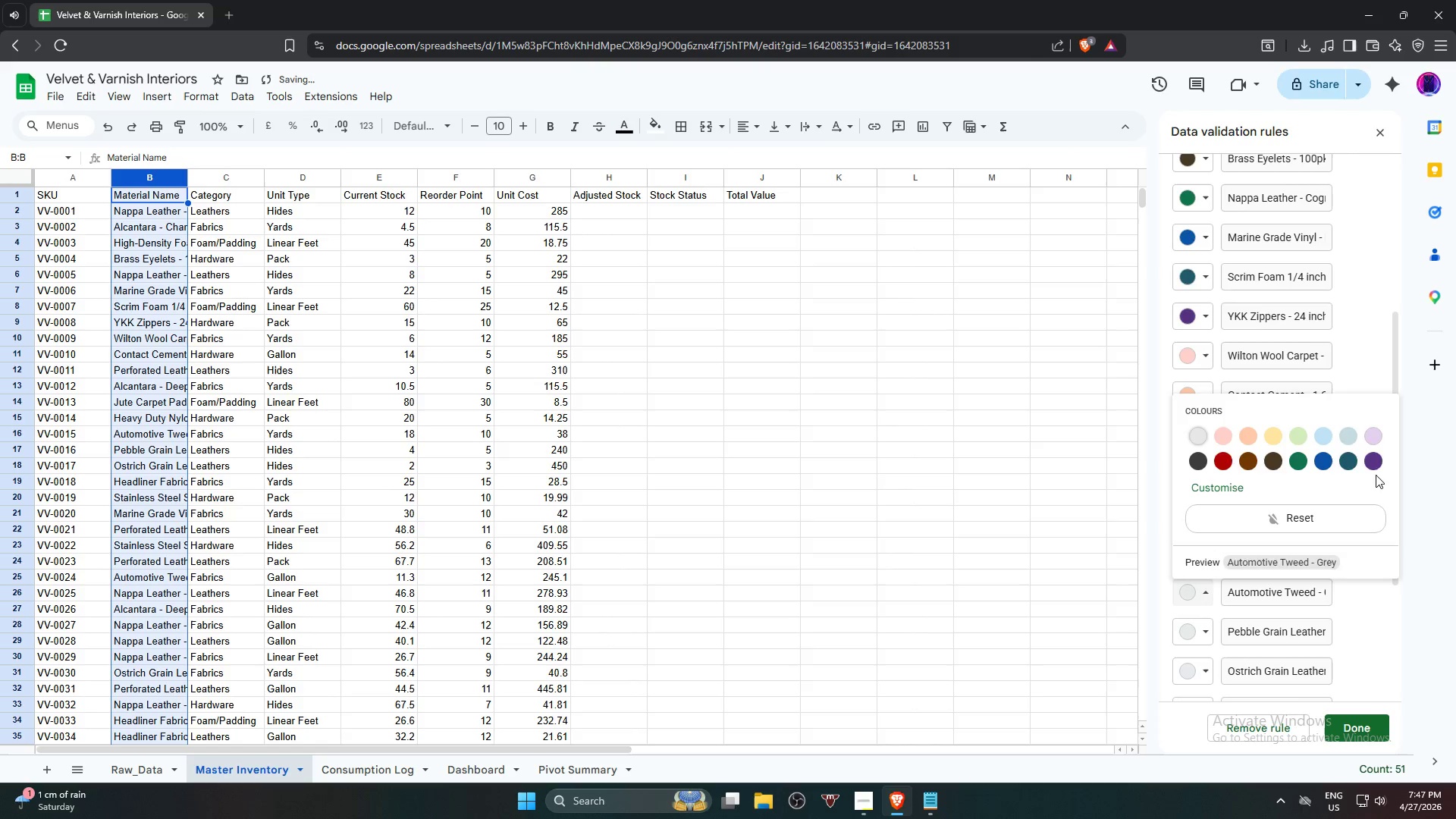 
scroll: coordinate [1283, 534], scroll_direction: down, amount: 3.0
 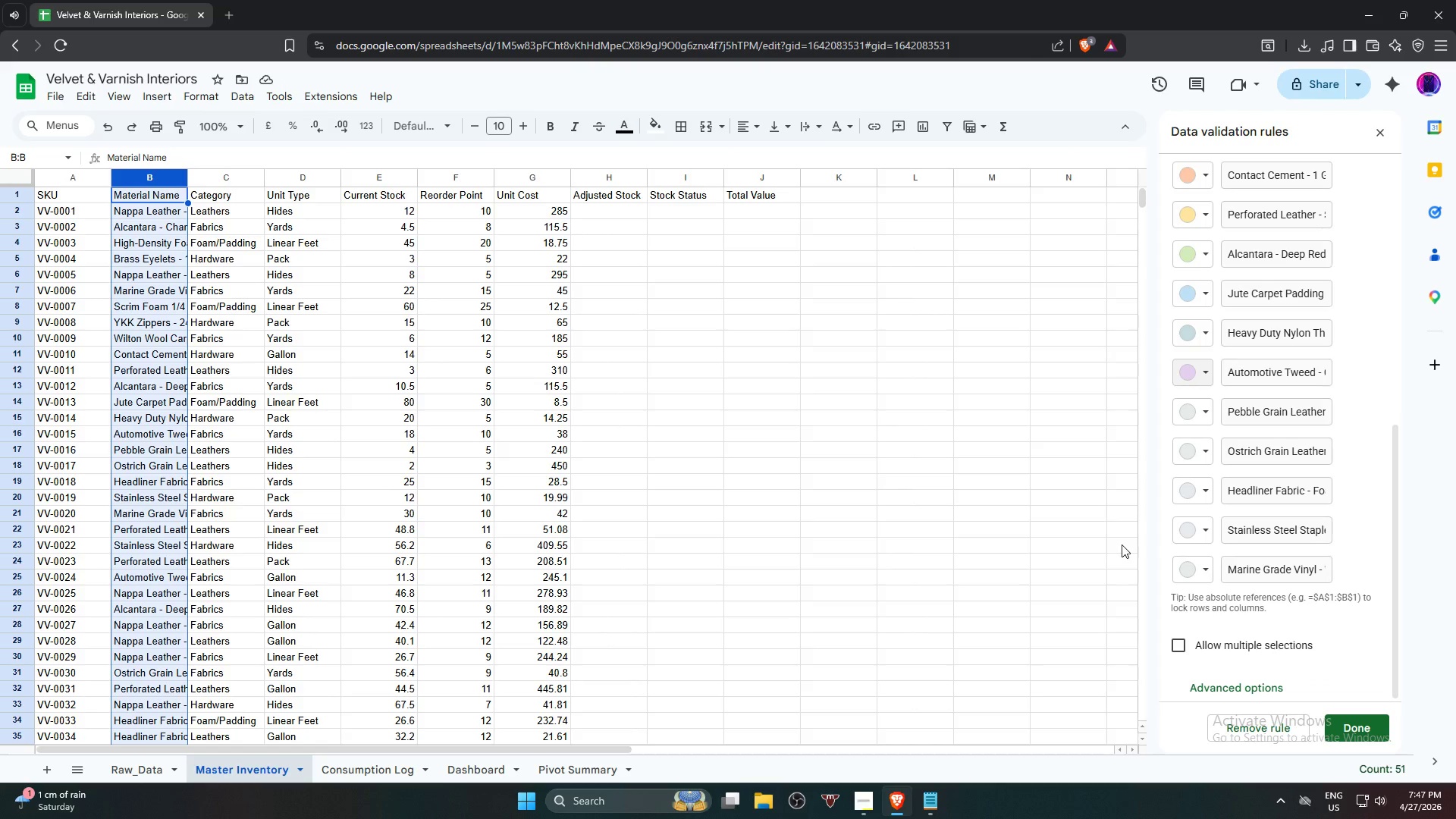 
wait(6.87)
 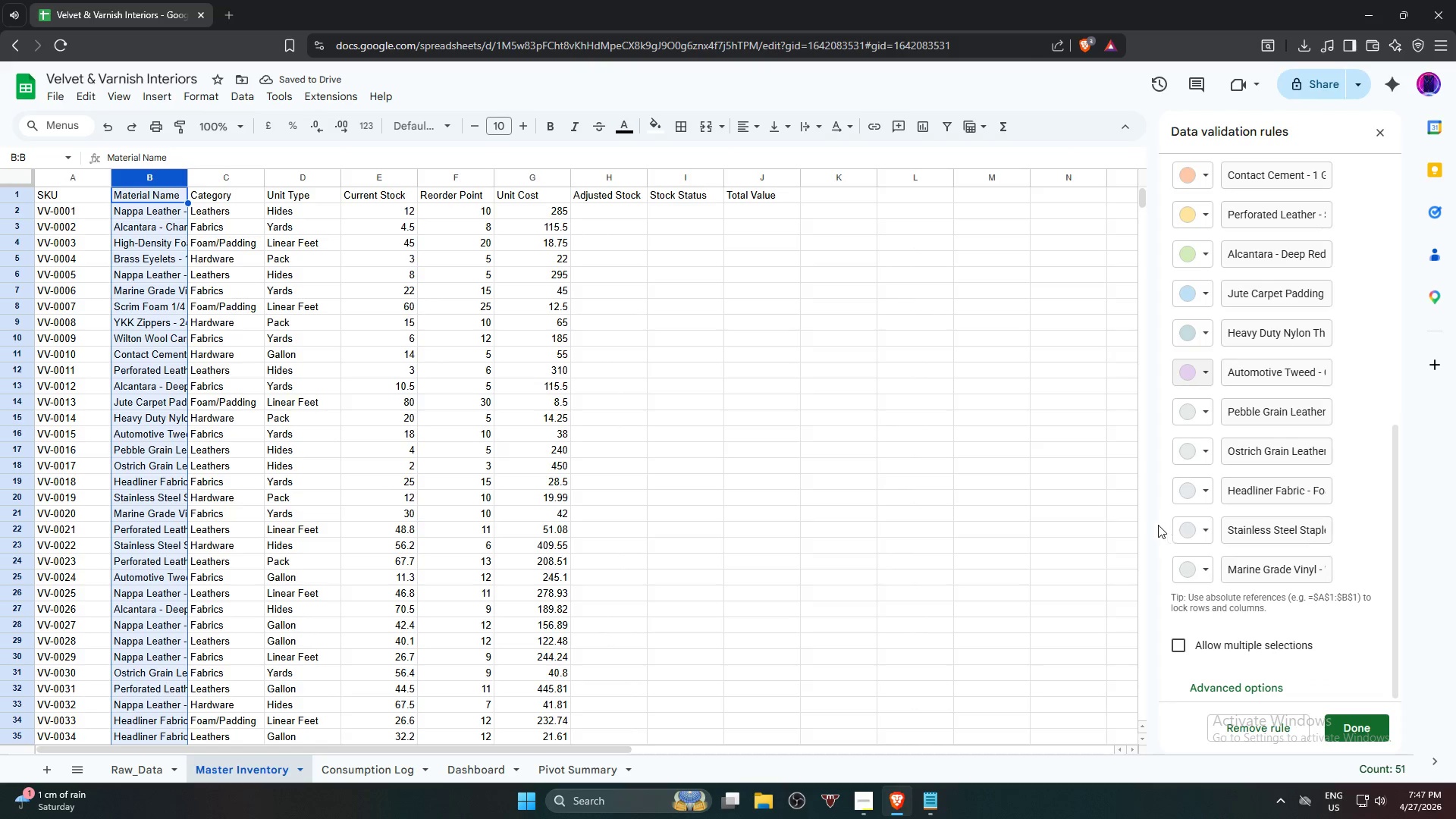 
left_click([1186, 414])
 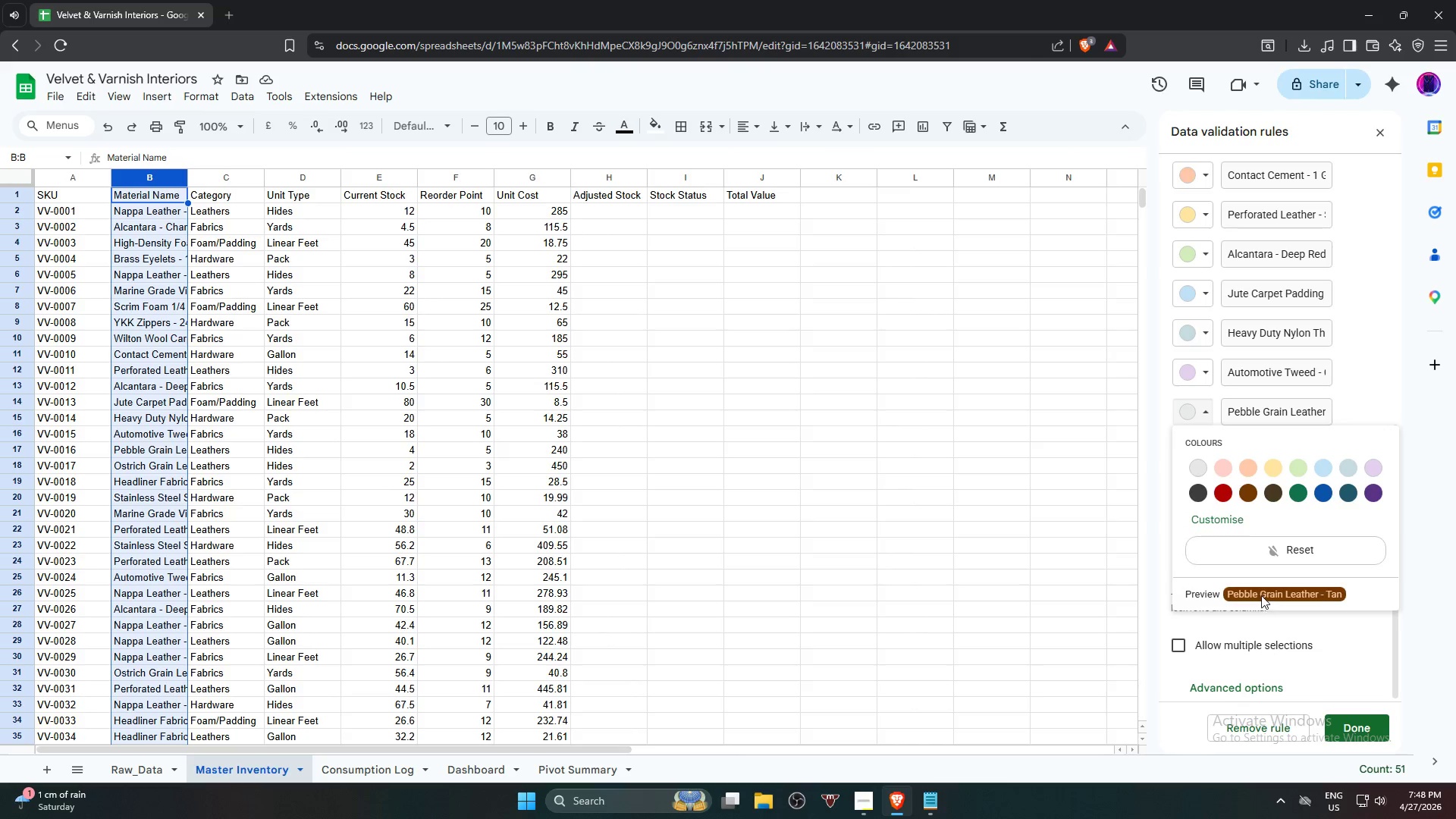 
left_click([1211, 517])
 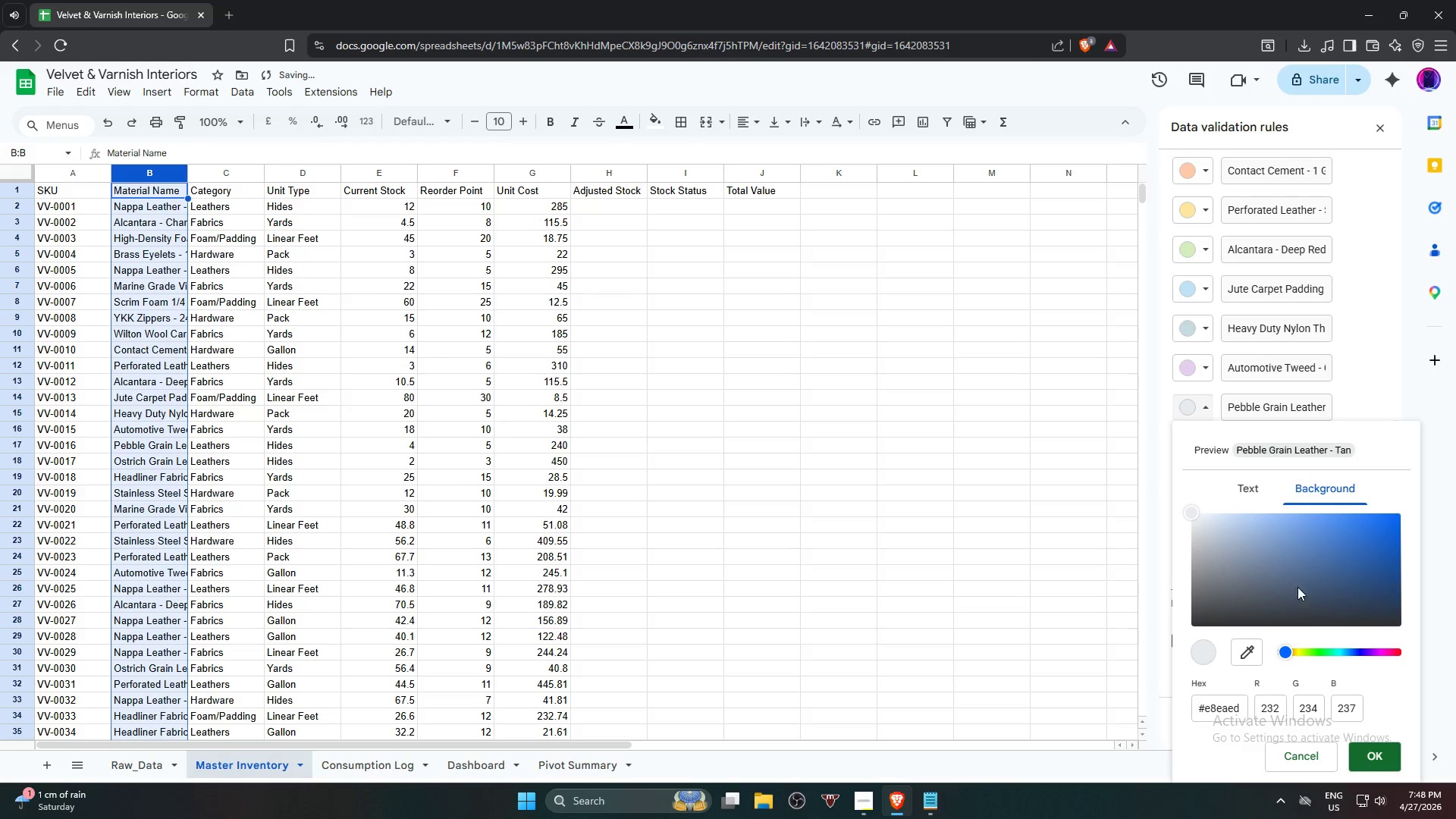 
left_click_drag(start_coordinate=[1329, 567], to_coordinate=[1378, 544])
 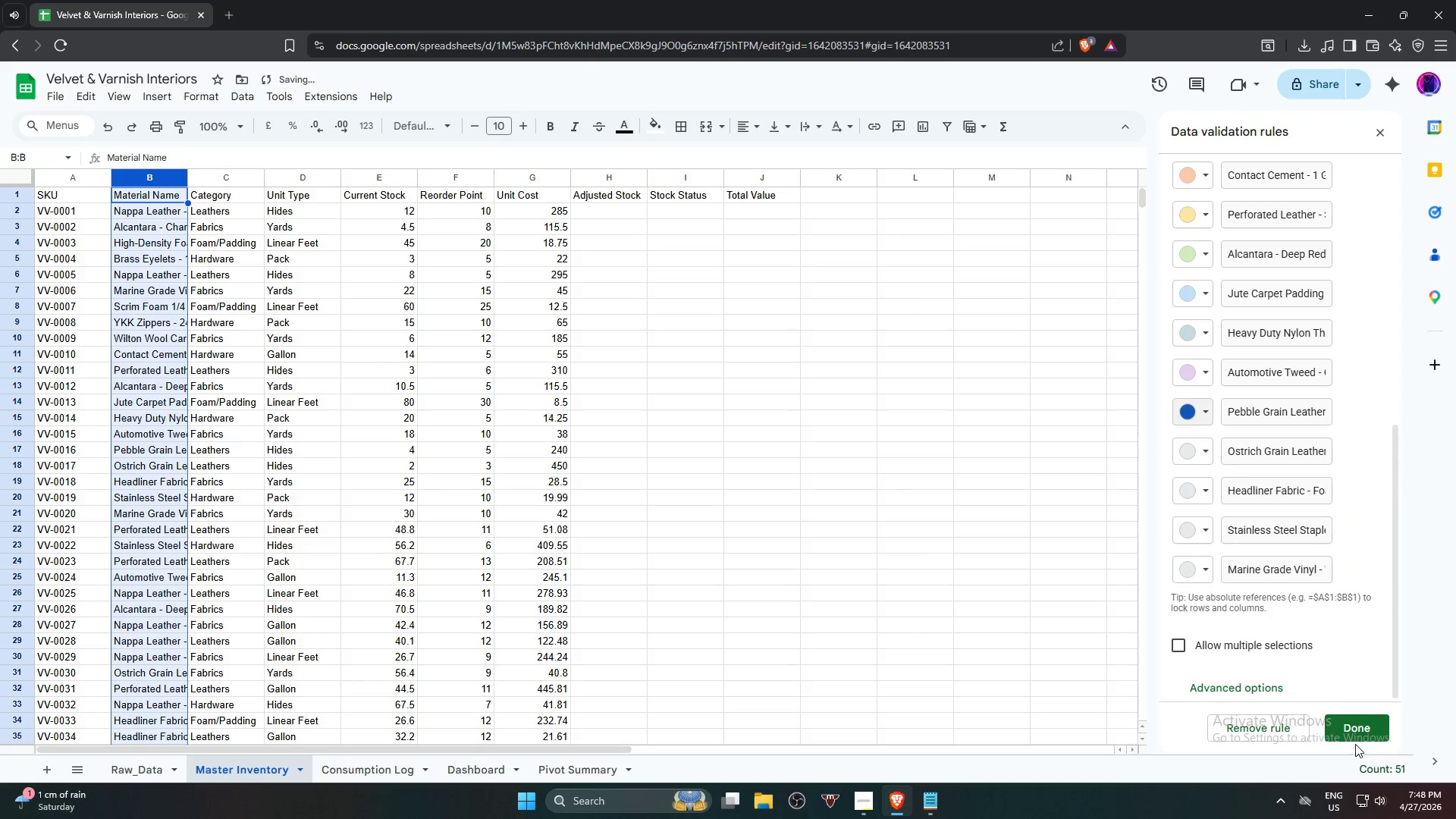 
left_click([1194, 448])
 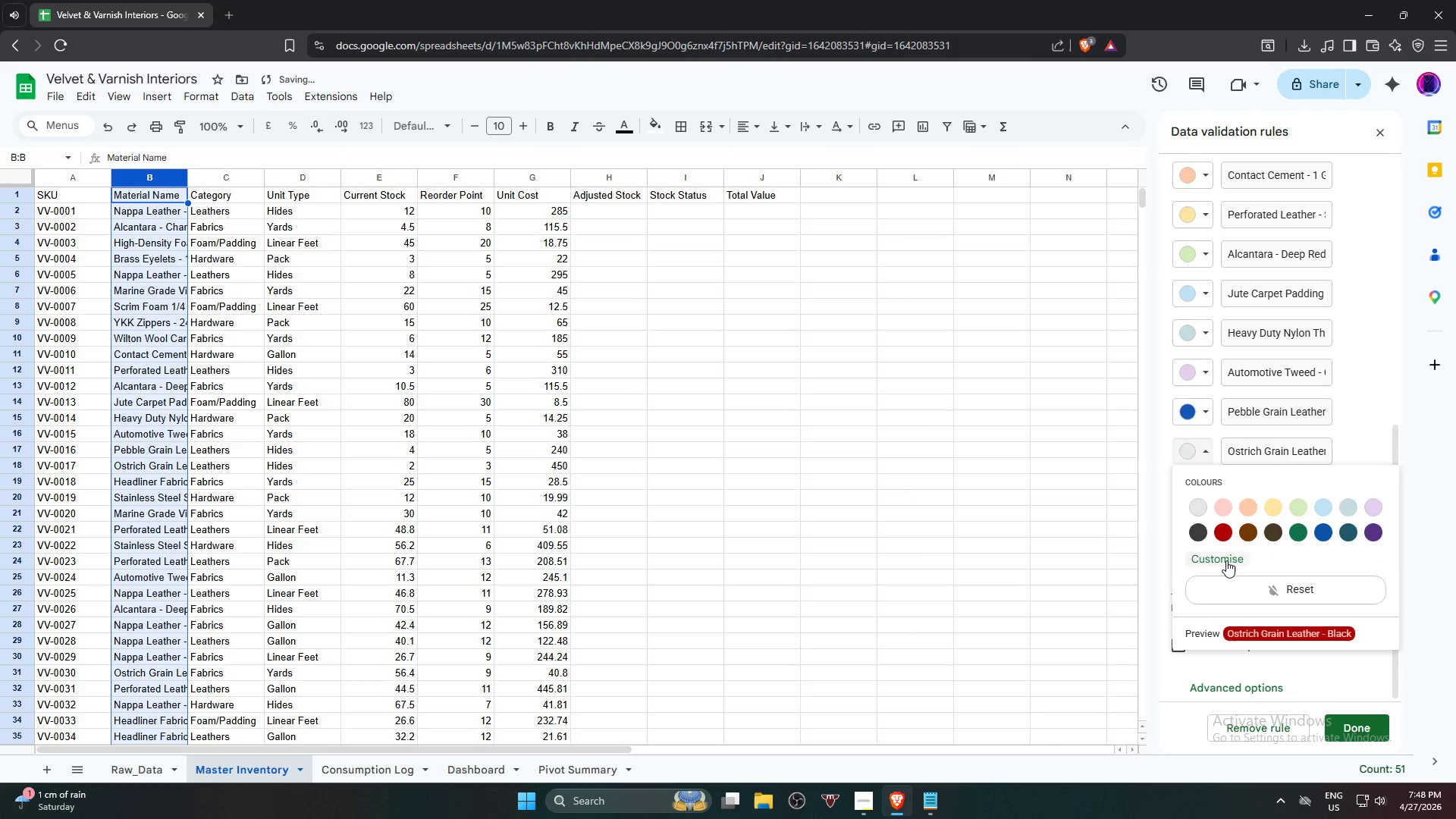 
left_click([1226, 557])
 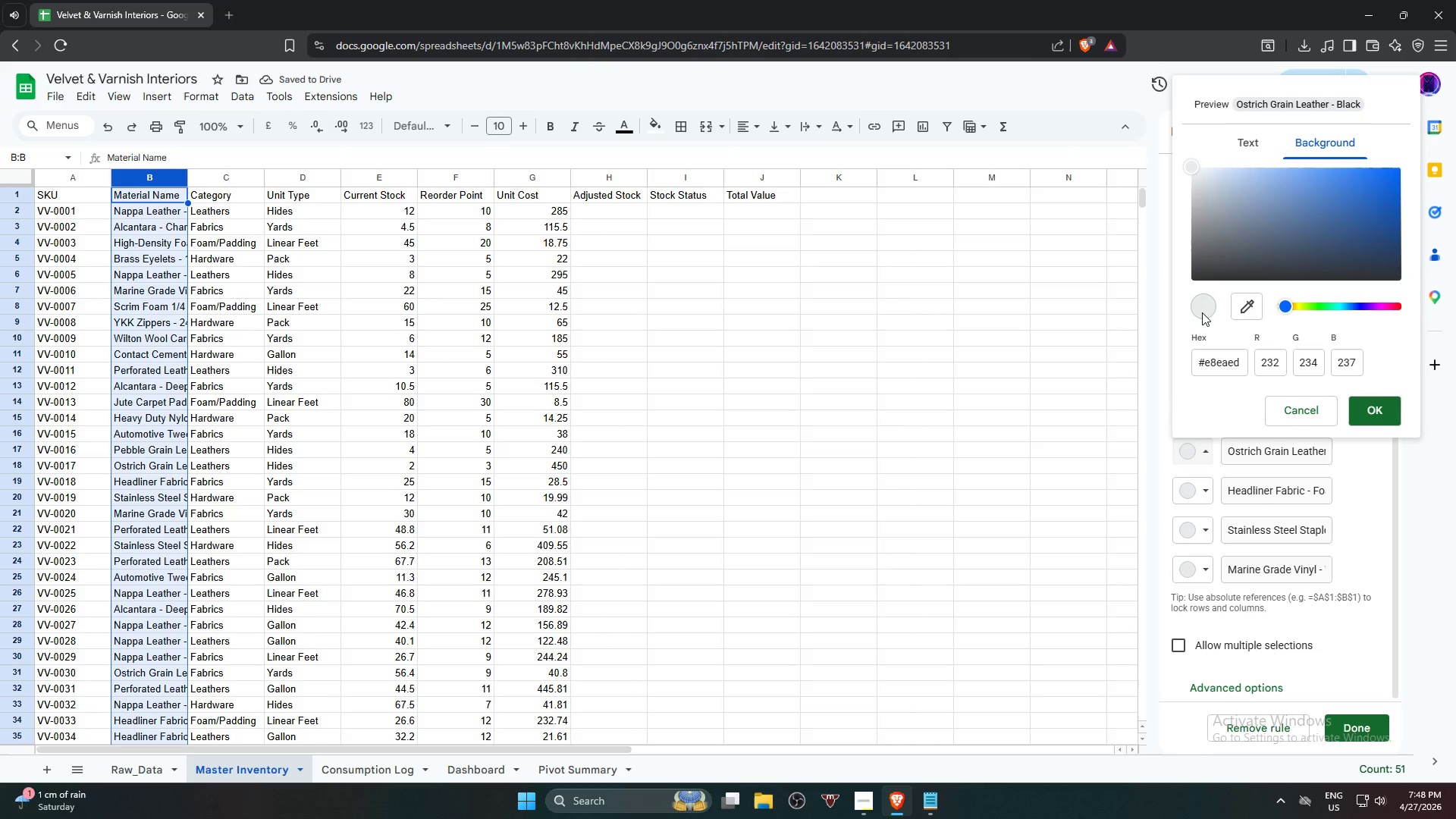 
left_click([1301, 306])
 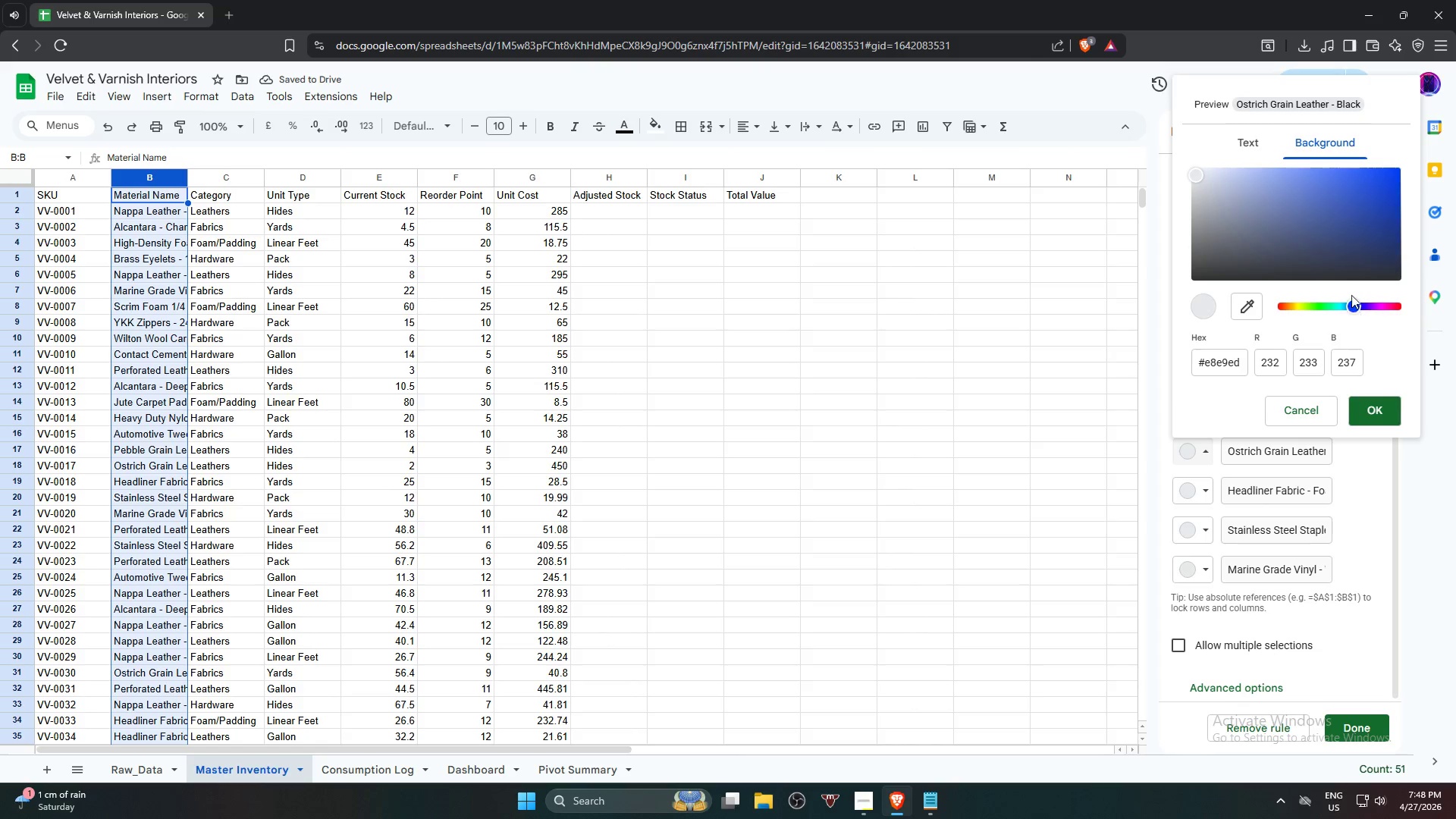 
left_click_drag(start_coordinate=[1326, 251], to_coordinate=[1231, 221])
 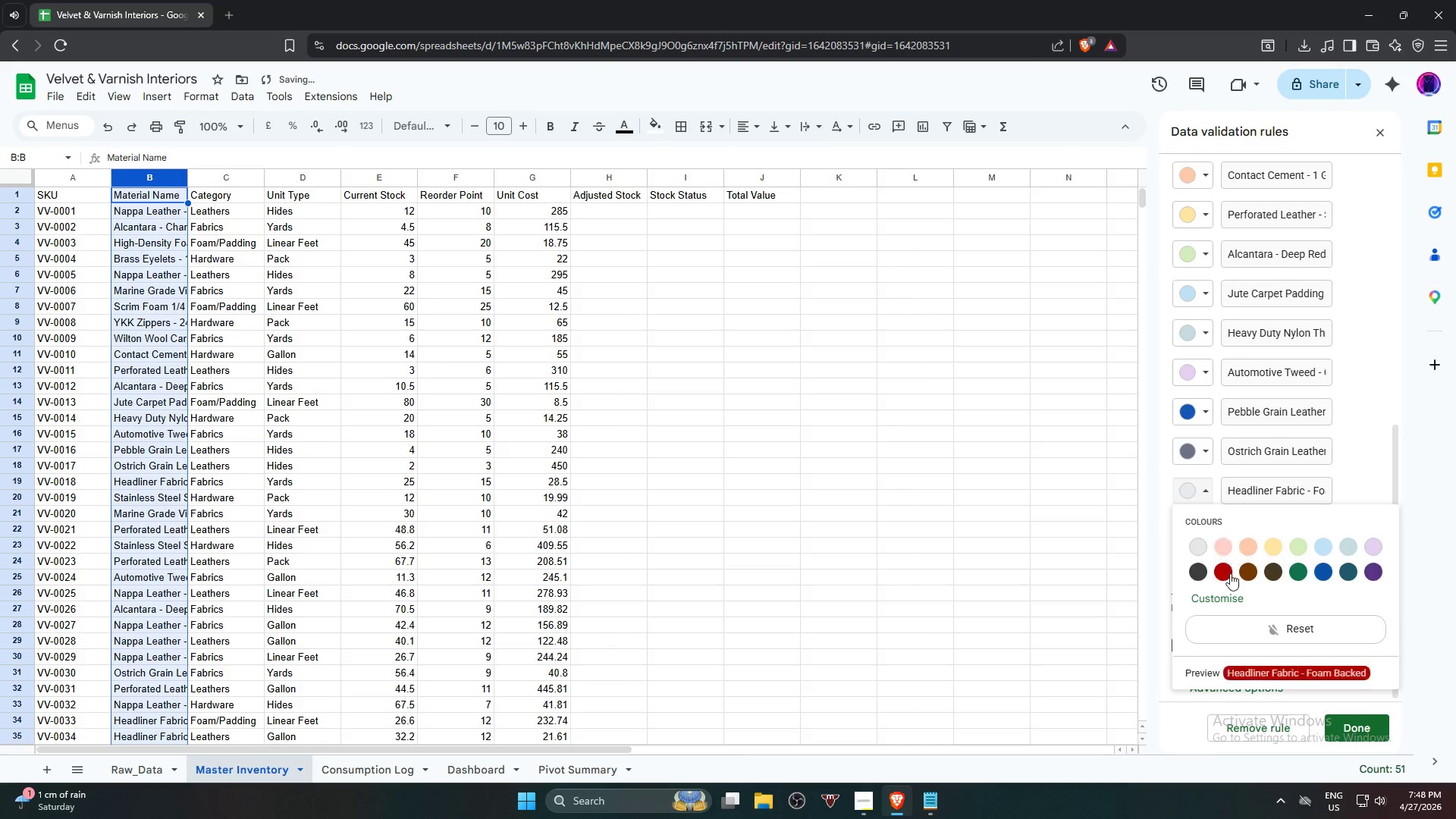 
left_click([1220, 601])
 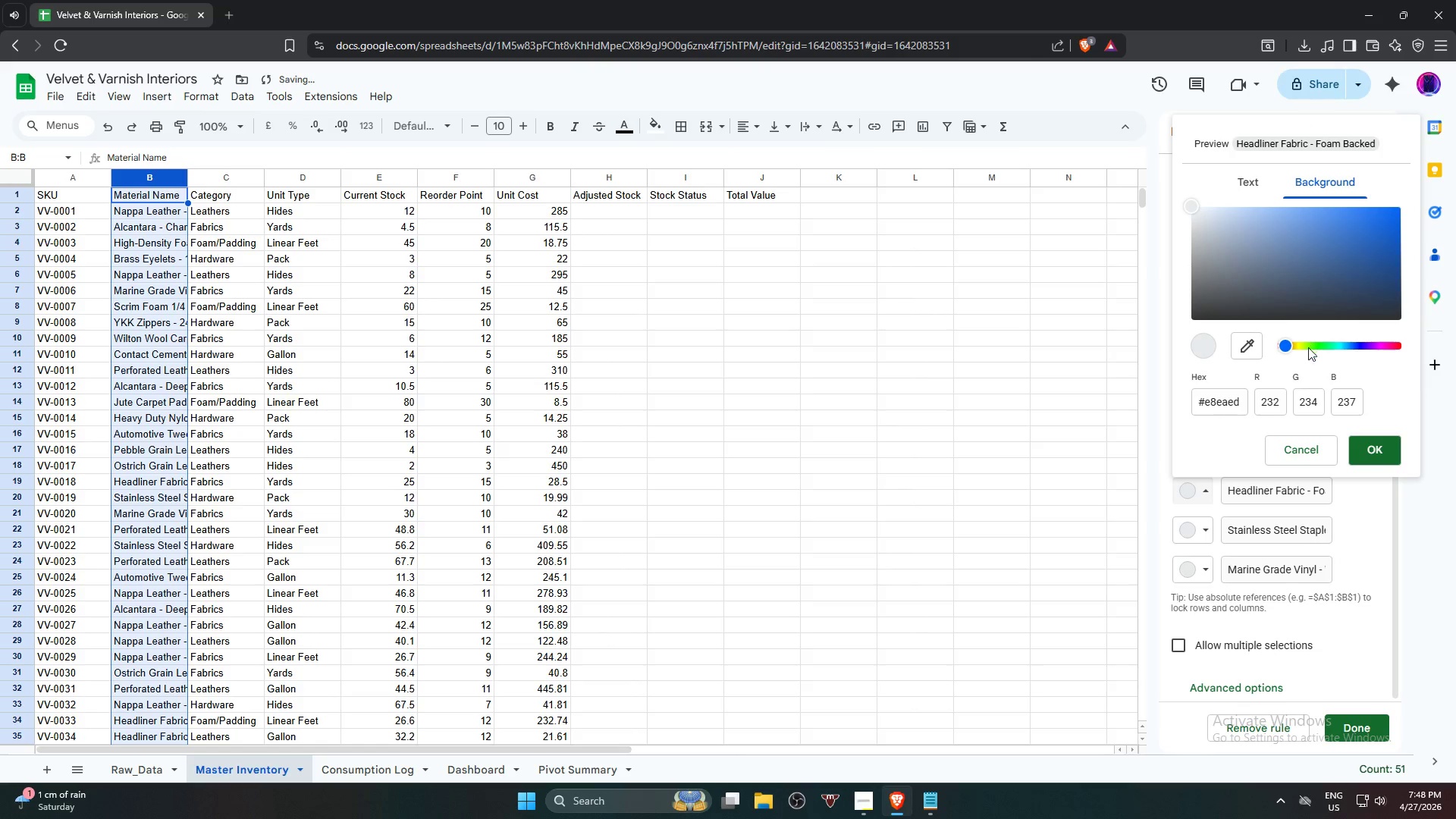 
left_click_drag(start_coordinate=[1290, 349], to_coordinate=[1299, 347])
 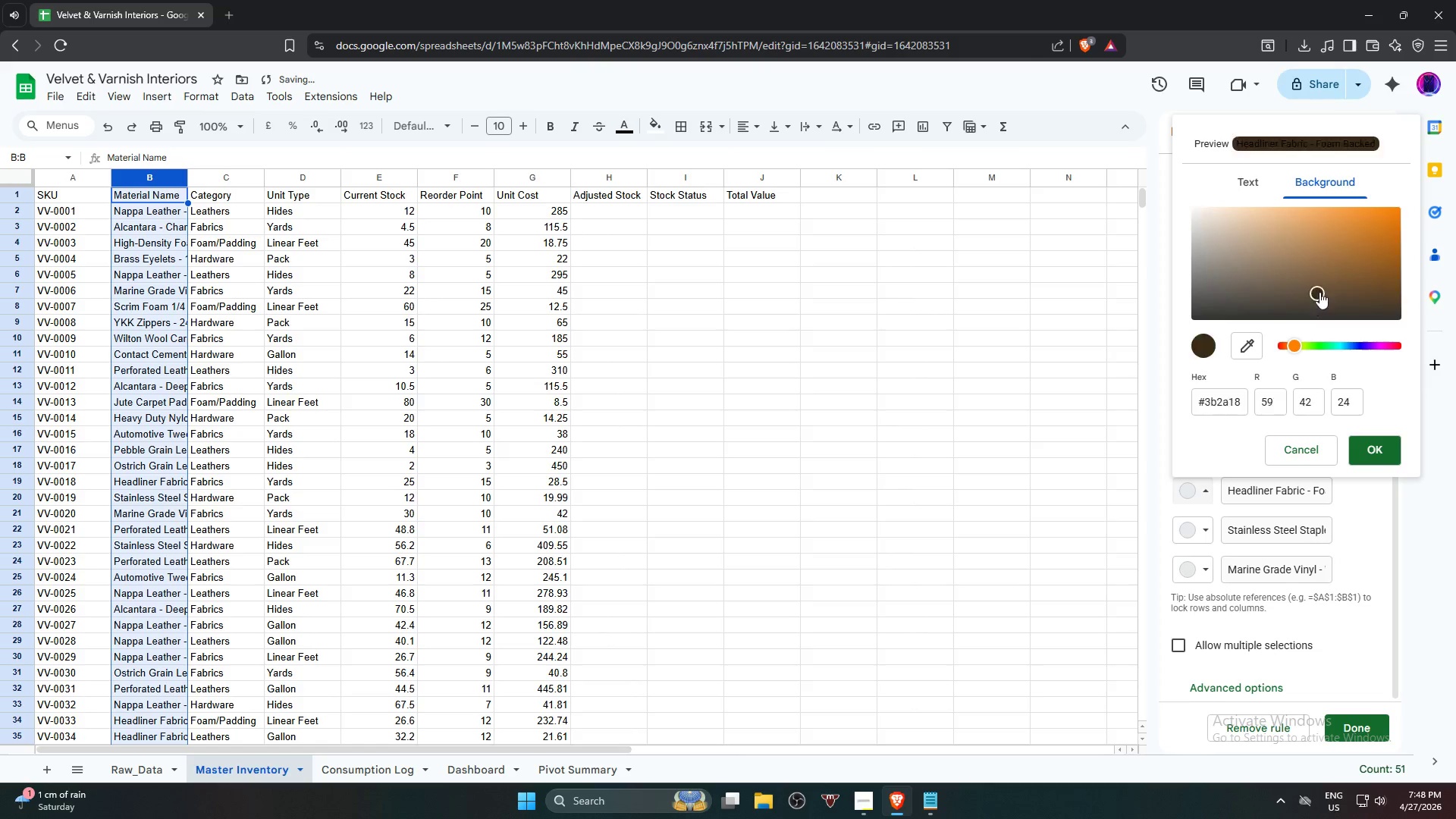 
left_click_drag(start_coordinate=[1316, 293], to_coordinate=[1346, 281])
 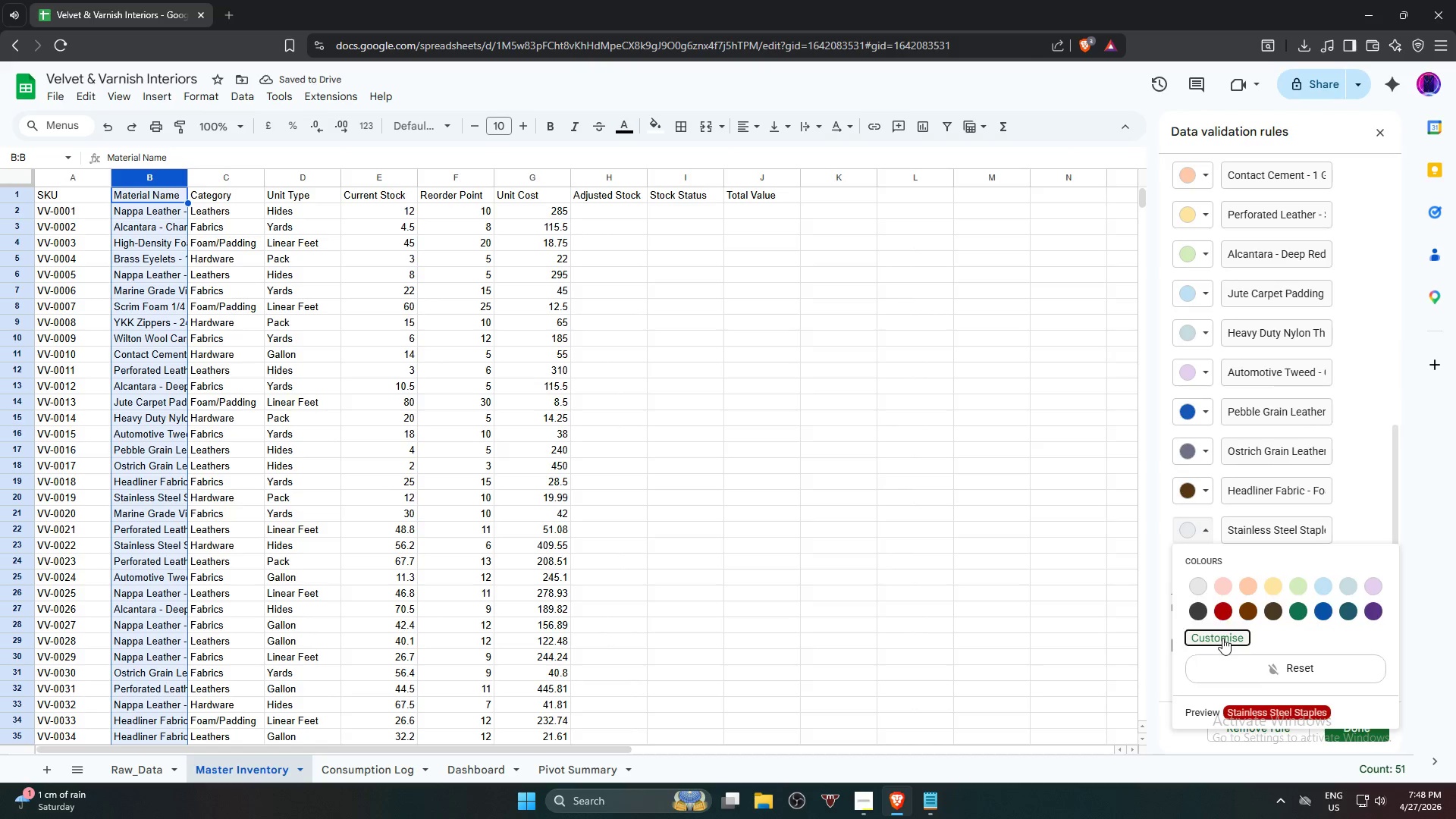 
left_click_drag(start_coordinate=[1269, 315], to_coordinate=[1338, 317])
 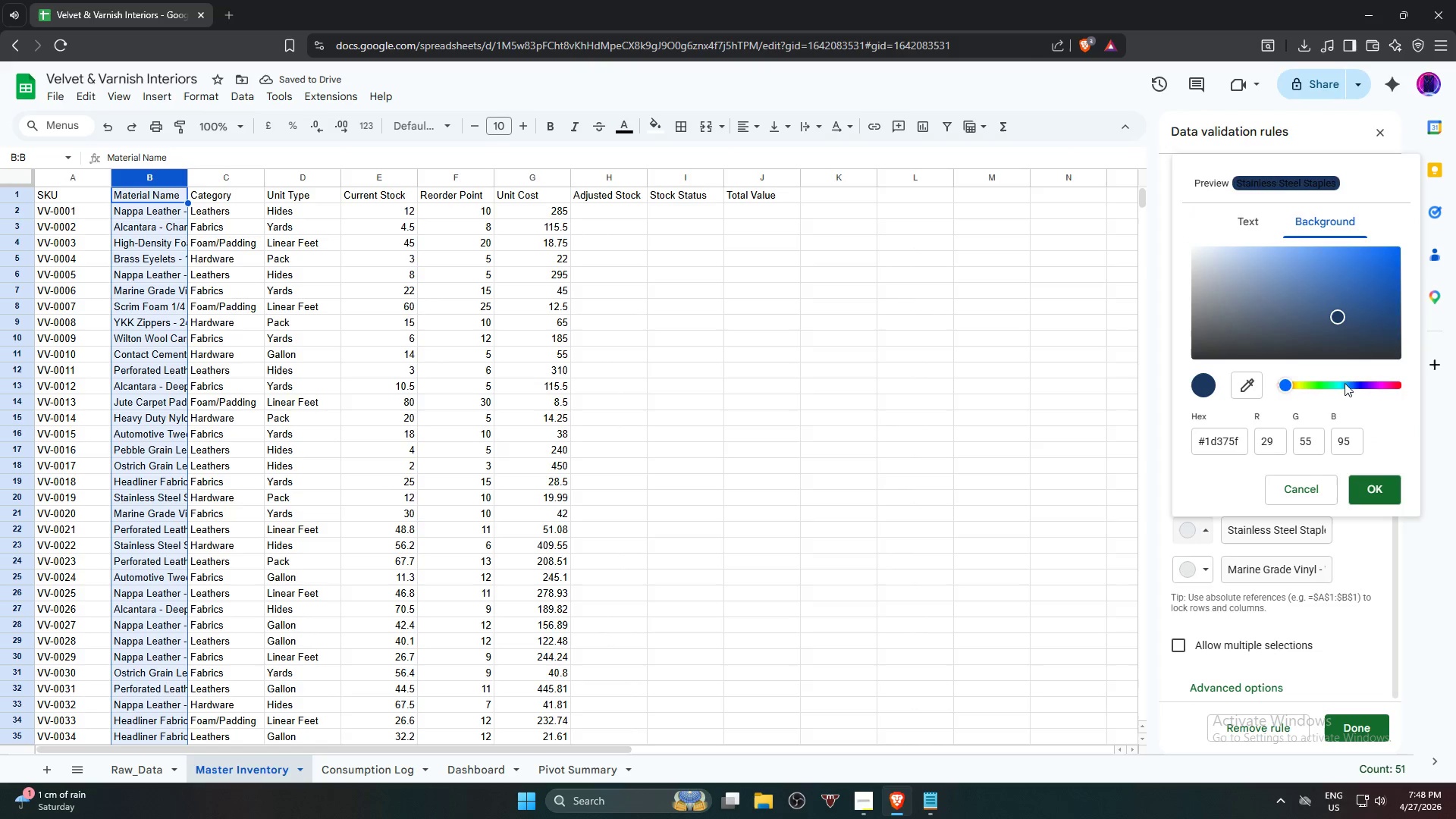 
left_click_drag(start_coordinate=[1345, 382], to_coordinate=[1348, 384])
 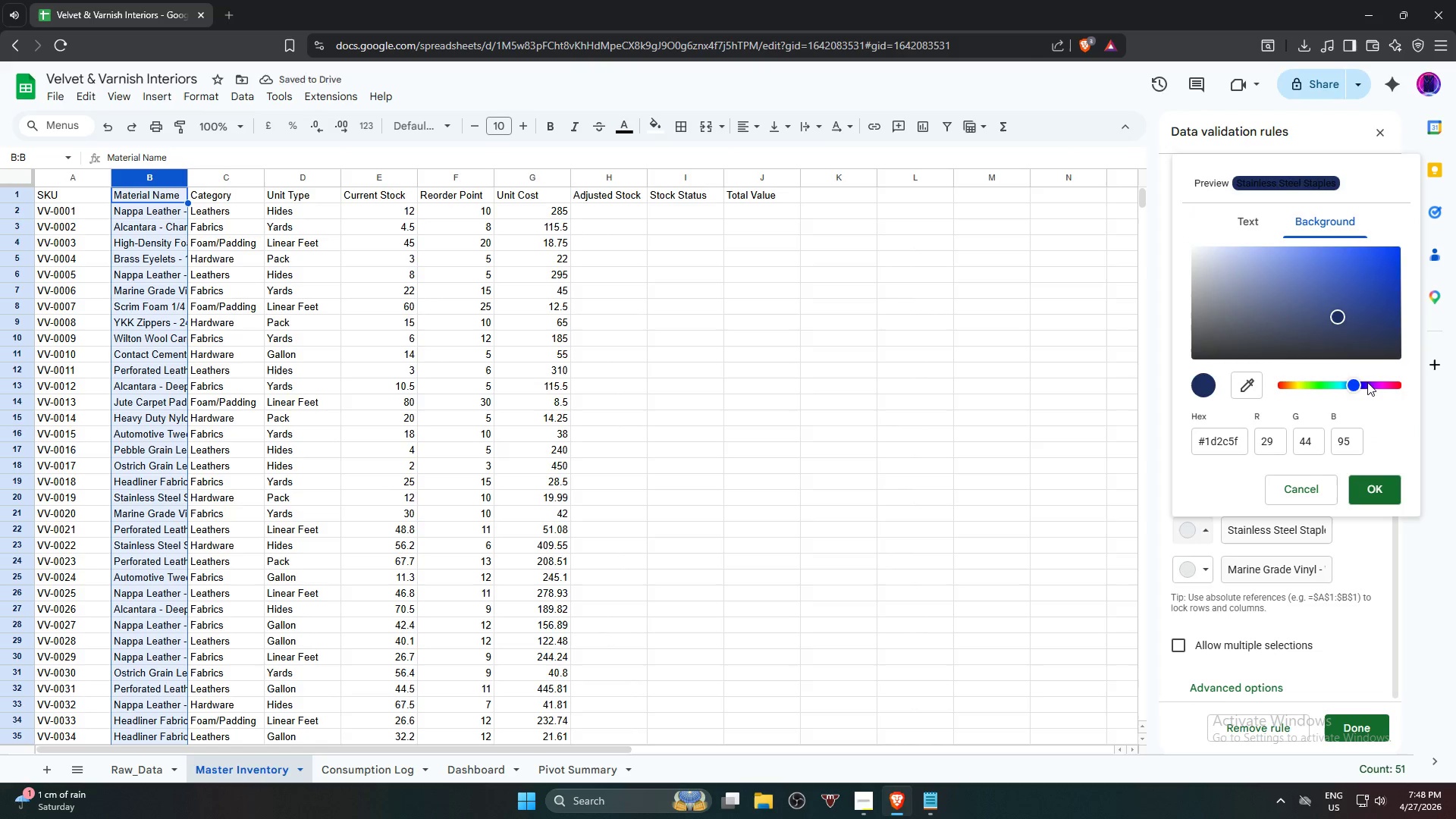 
left_click_drag(start_coordinate=[1361, 382], to_coordinate=[1375, 387])
 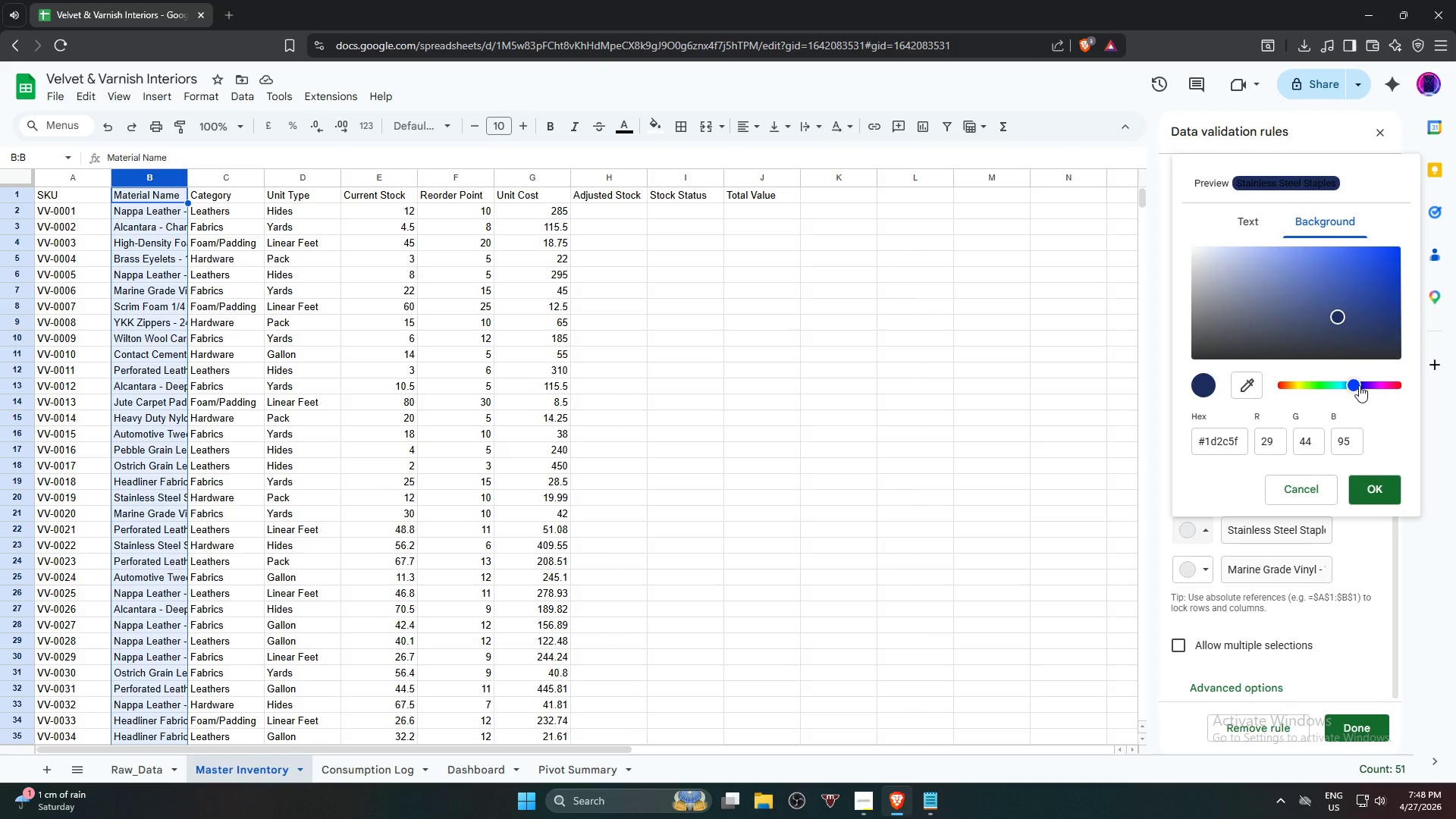 
left_click_drag(start_coordinate=[1359, 385], to_coordinate=[1383, 384])
 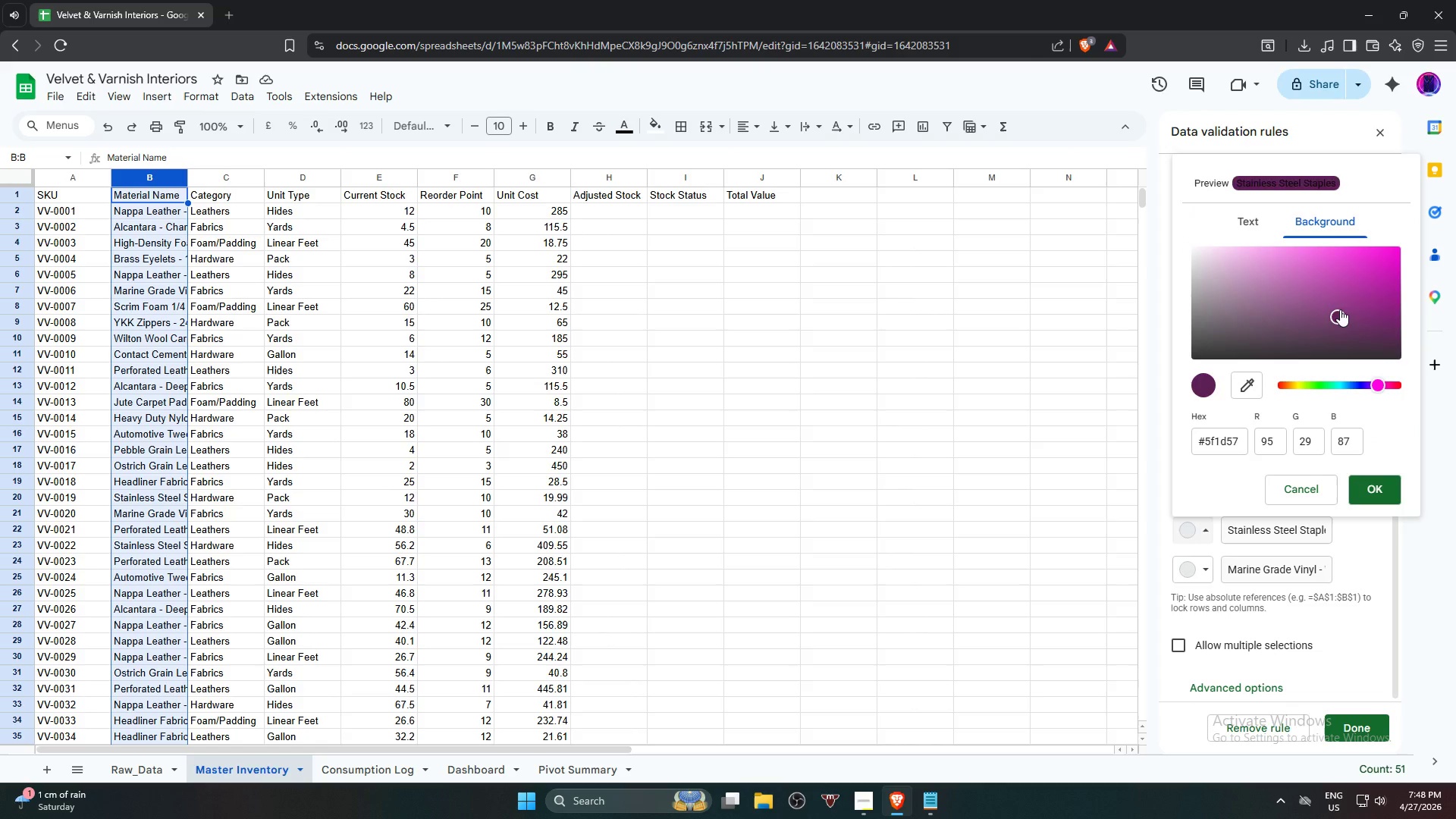 
left_click_drag(start_coordinate=[1340, 309], to_coordinate=[1348, 297])
 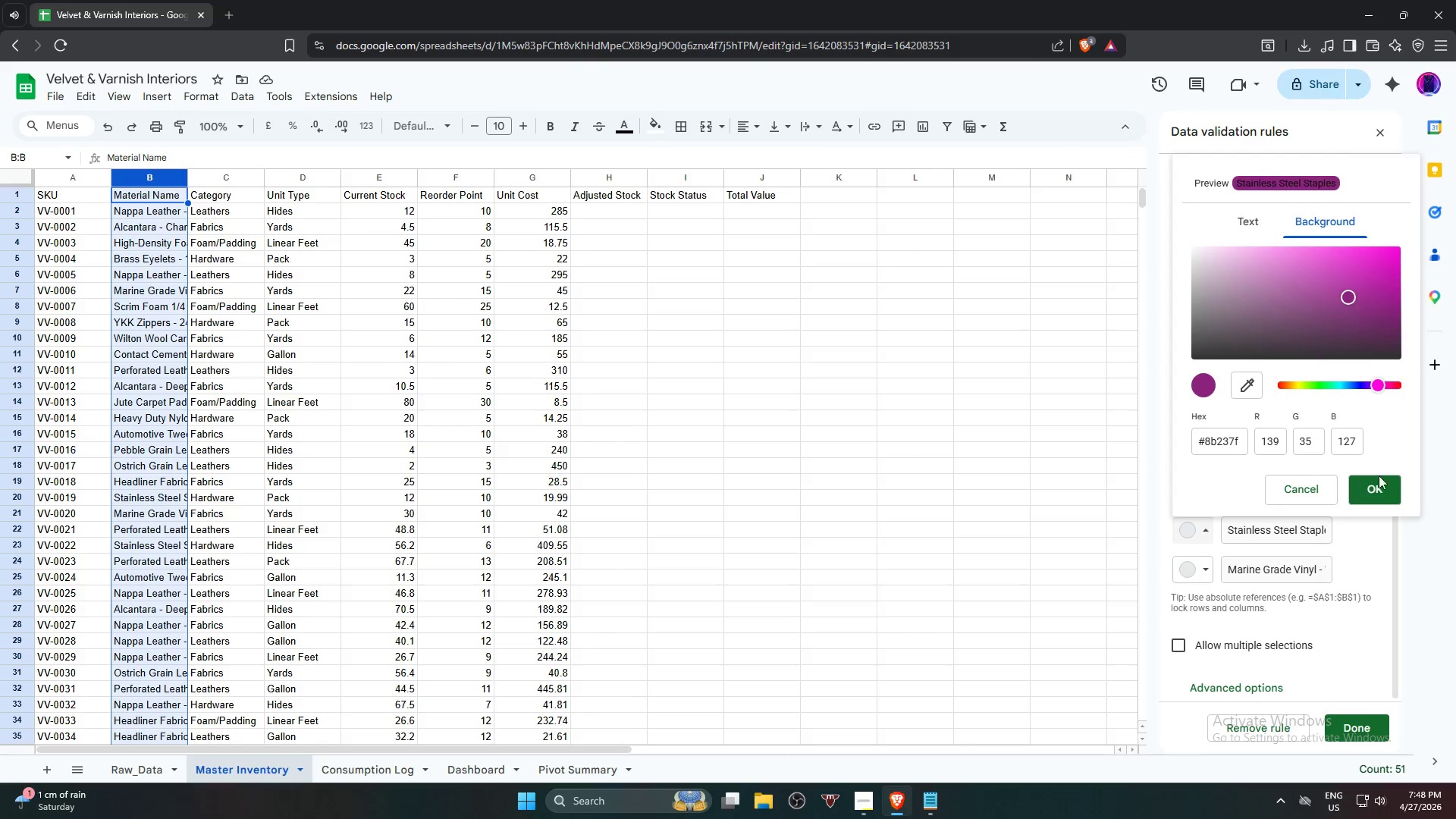 
left_click([1379, 491])
 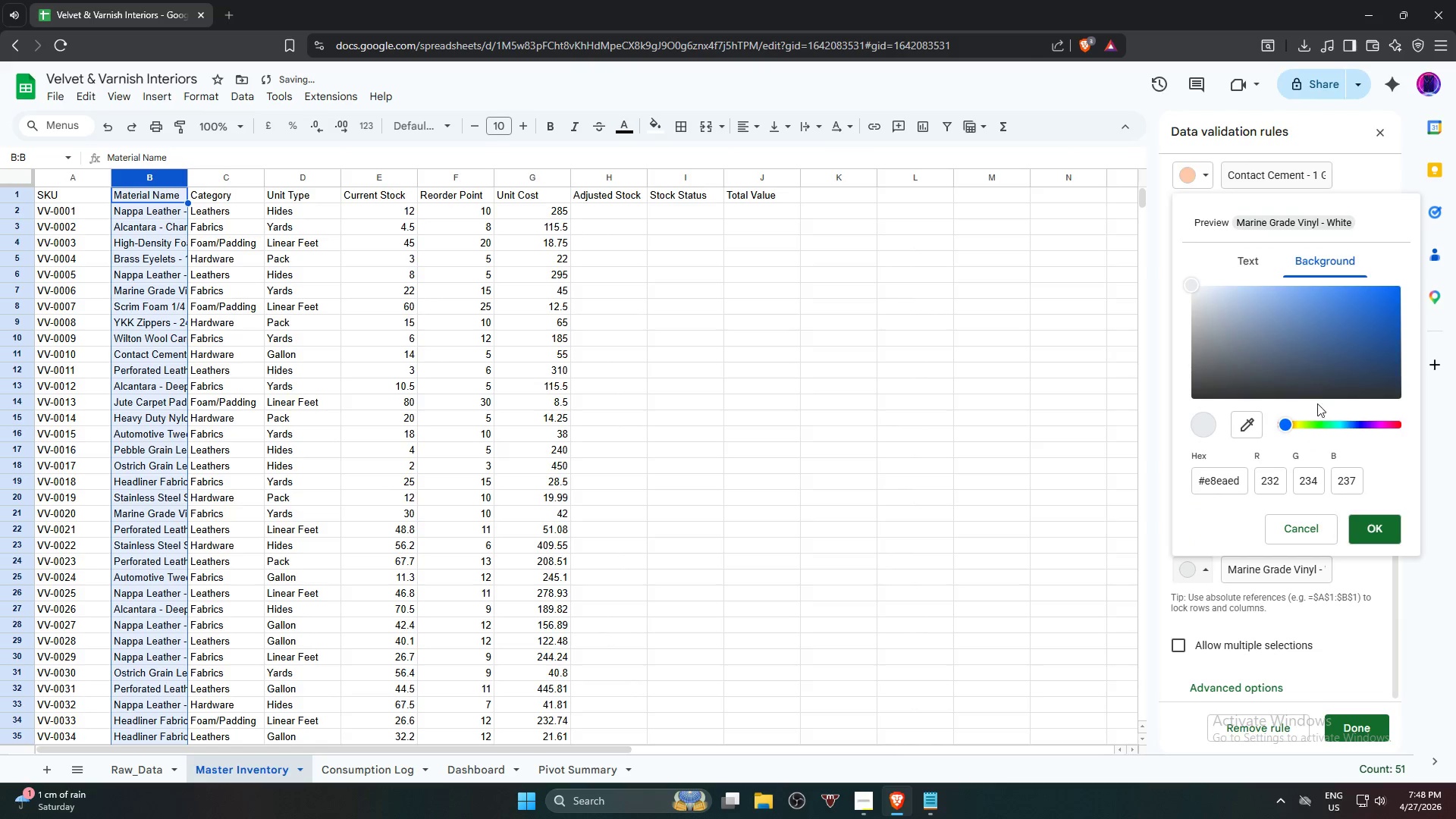 
left_click_drag(start_coordinate=[1288, 427], to_coordinate=[1318, 431])
 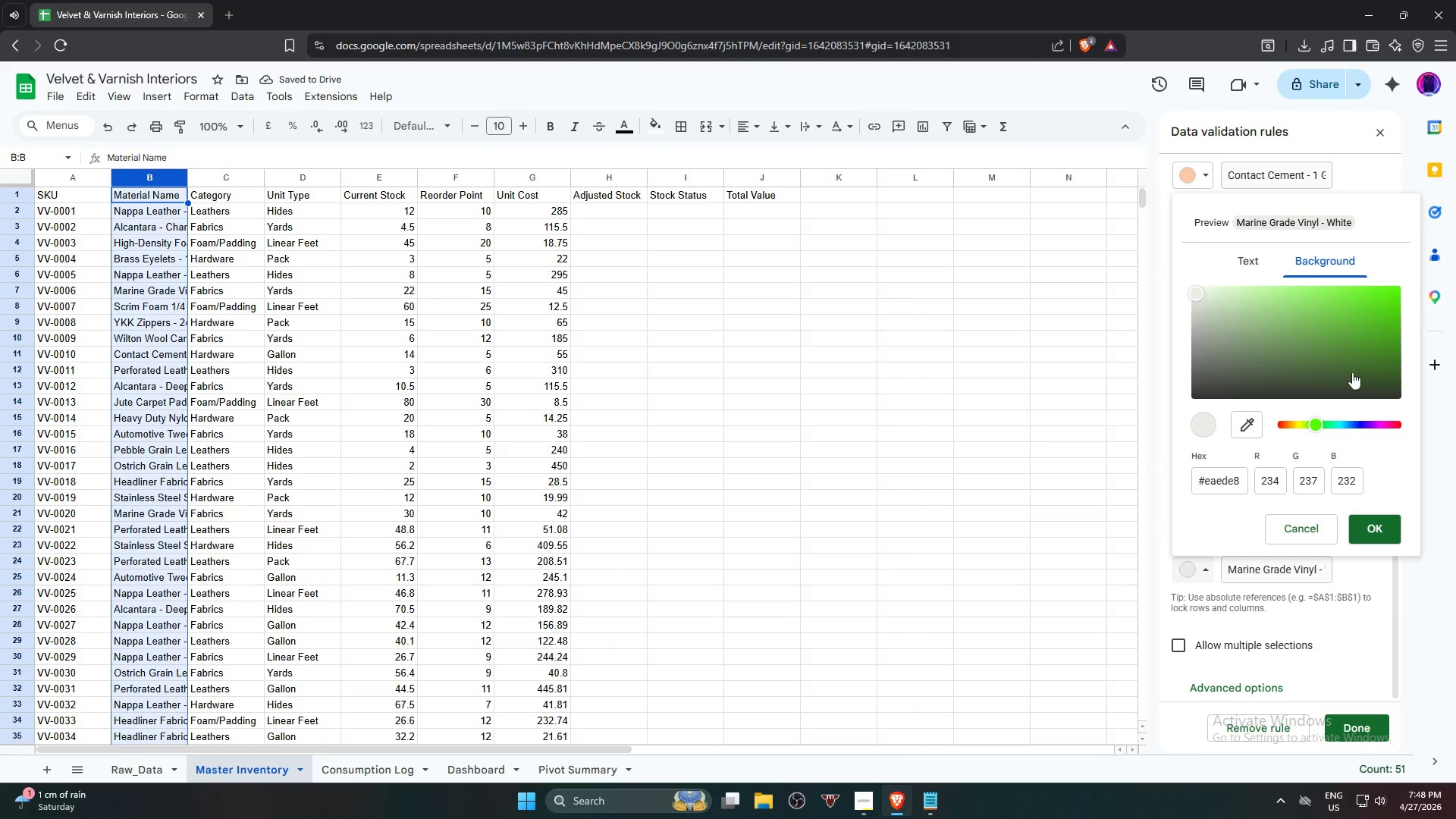 
left_click_drag(start_coordinate=[1351, 374], to_coordinate=[1377, 353])
 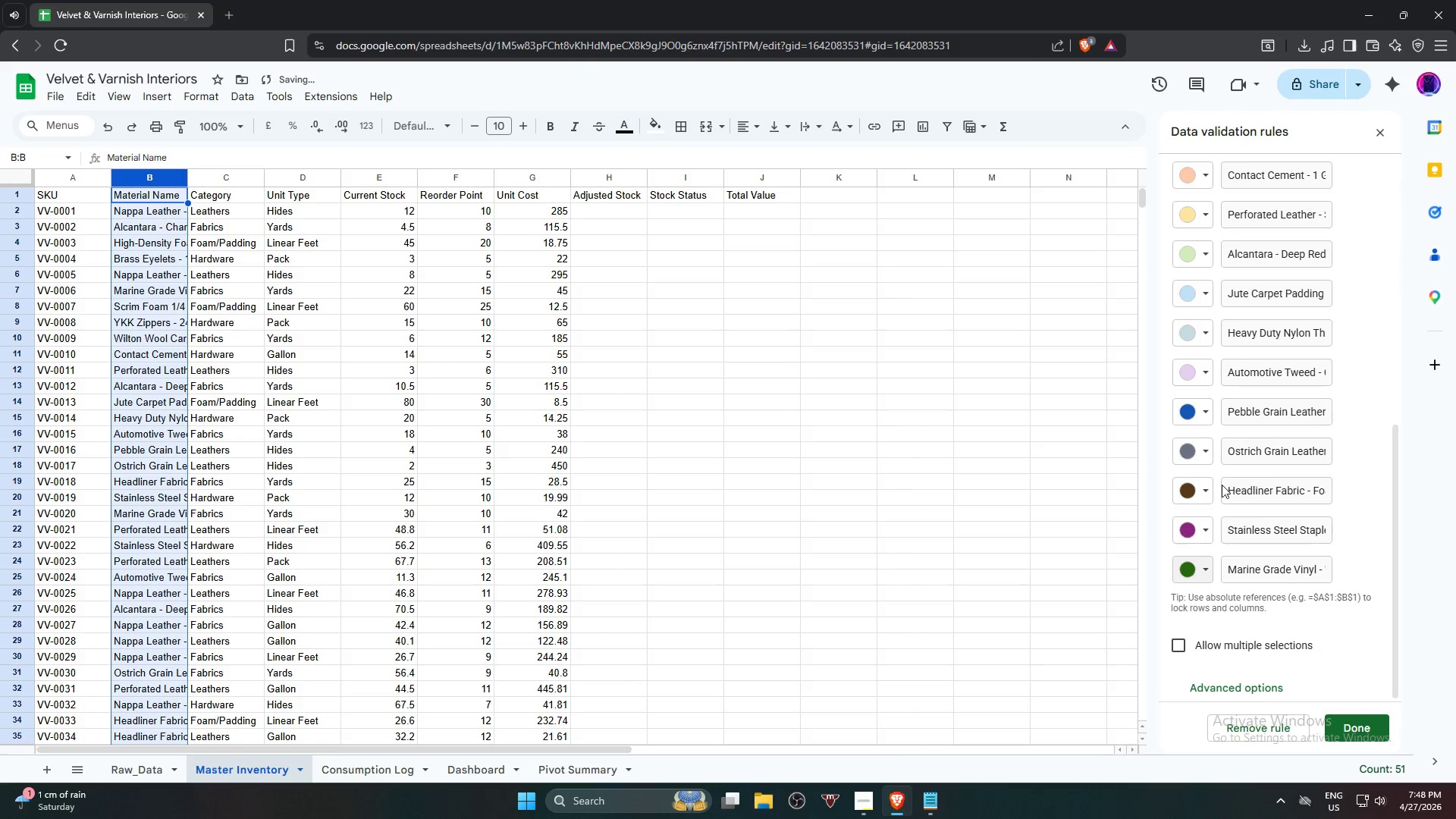 
scroll: coordinate [1235, 457], scroll_direction: up, amount: 5.0
 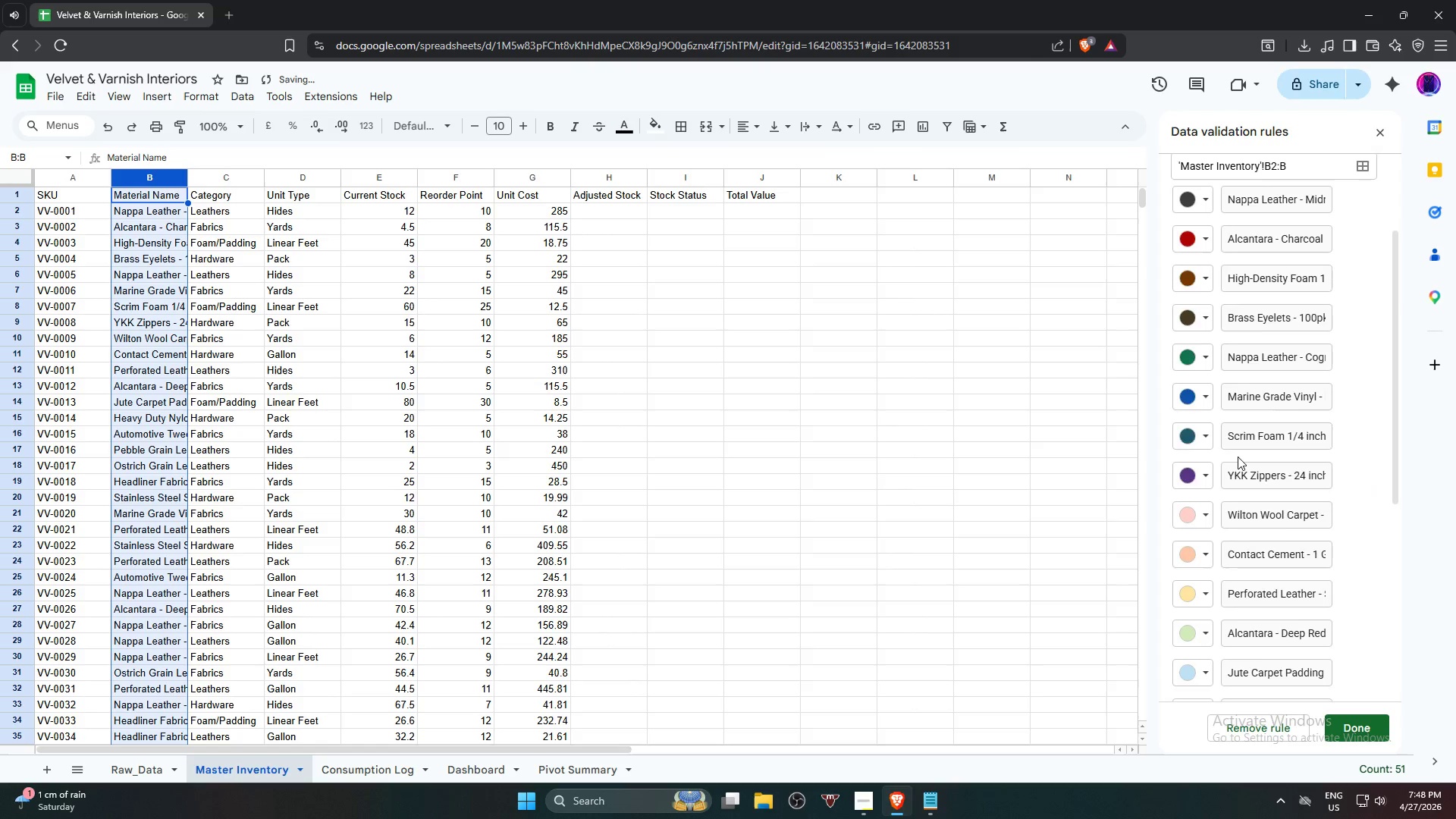 
scroll: coordinate [1238, 457], scroll_direction: down, amount: 4.0
 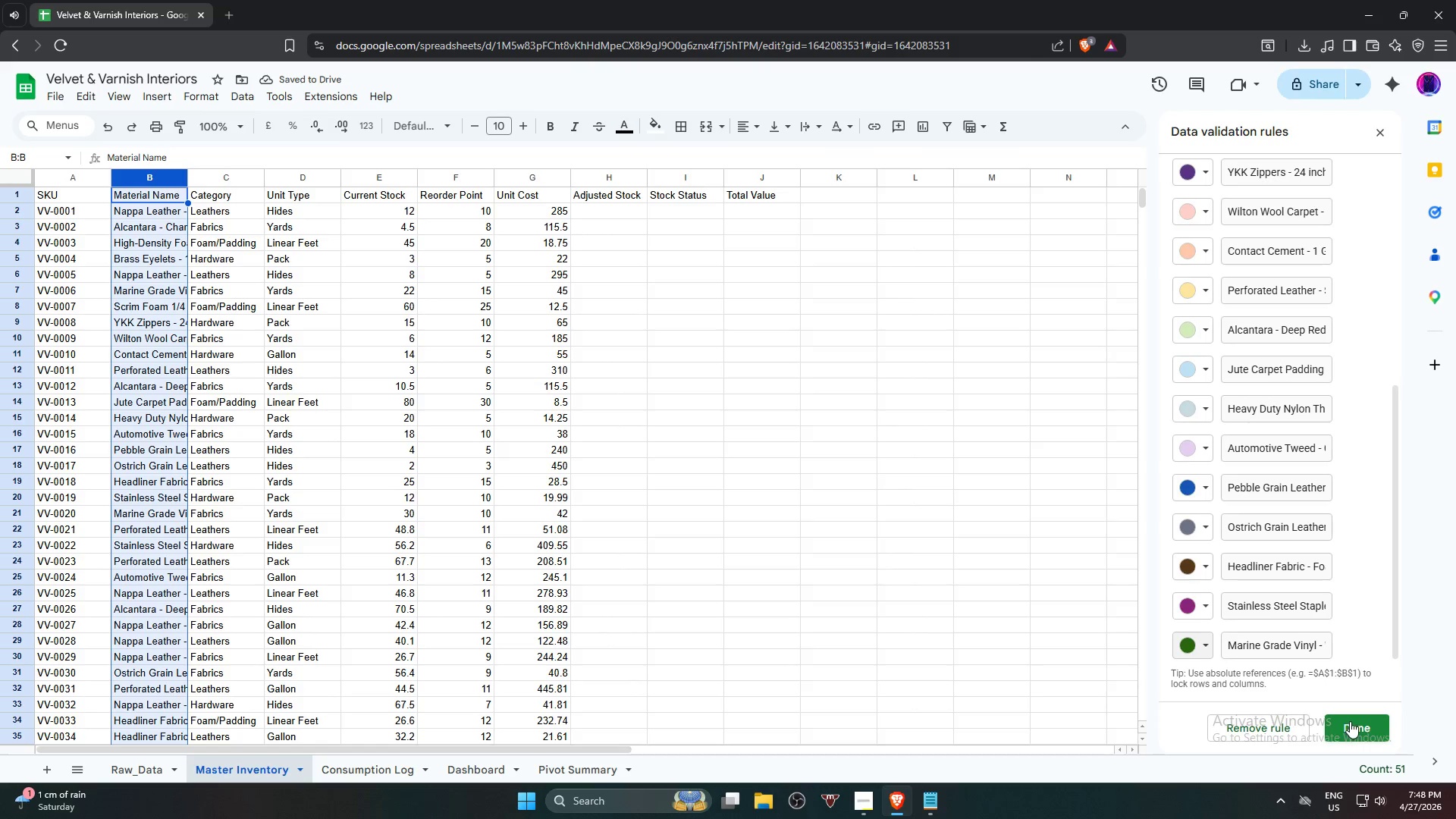 
left_click([1350, 721])
 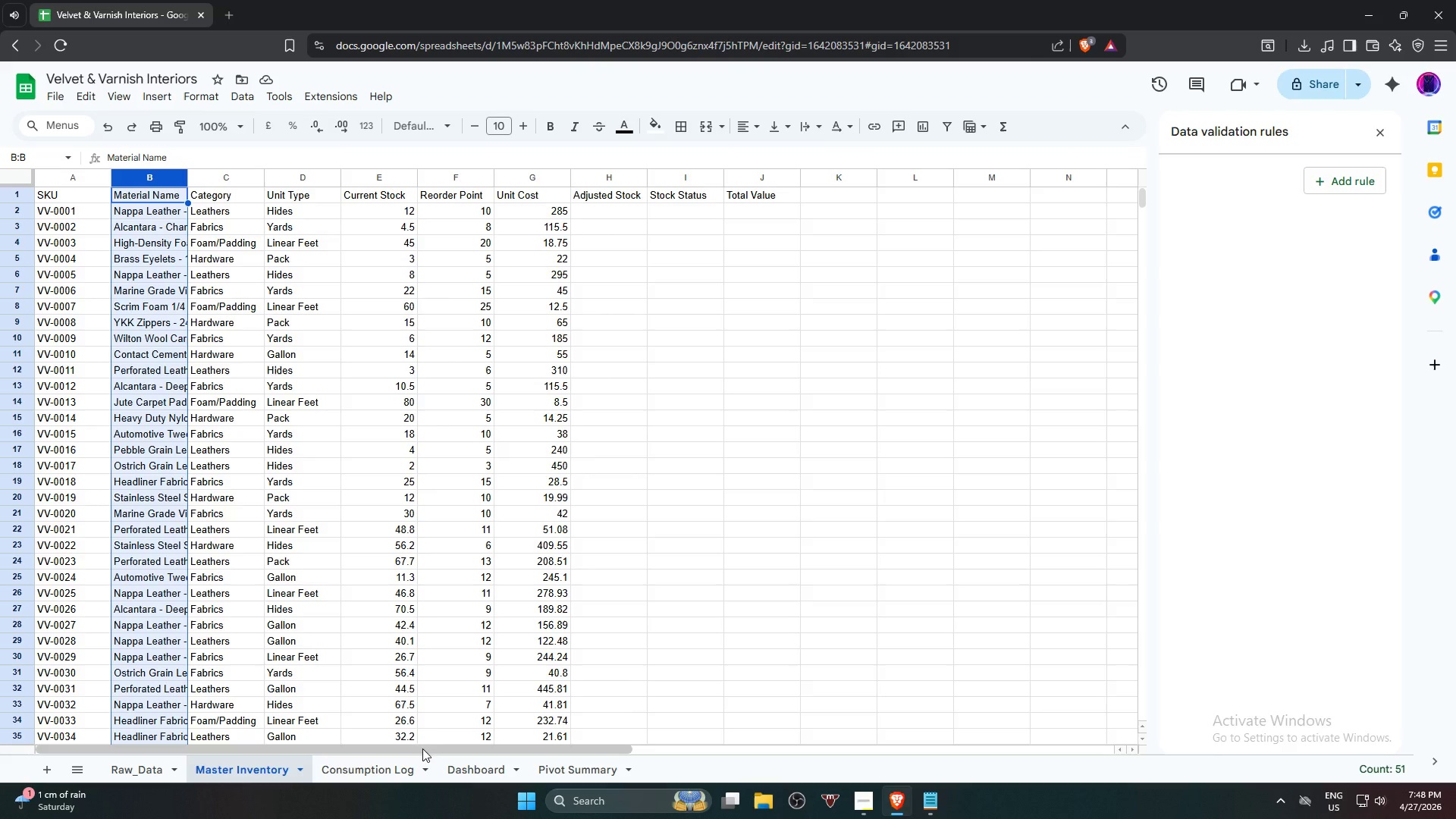 
left_click([385, 771])
 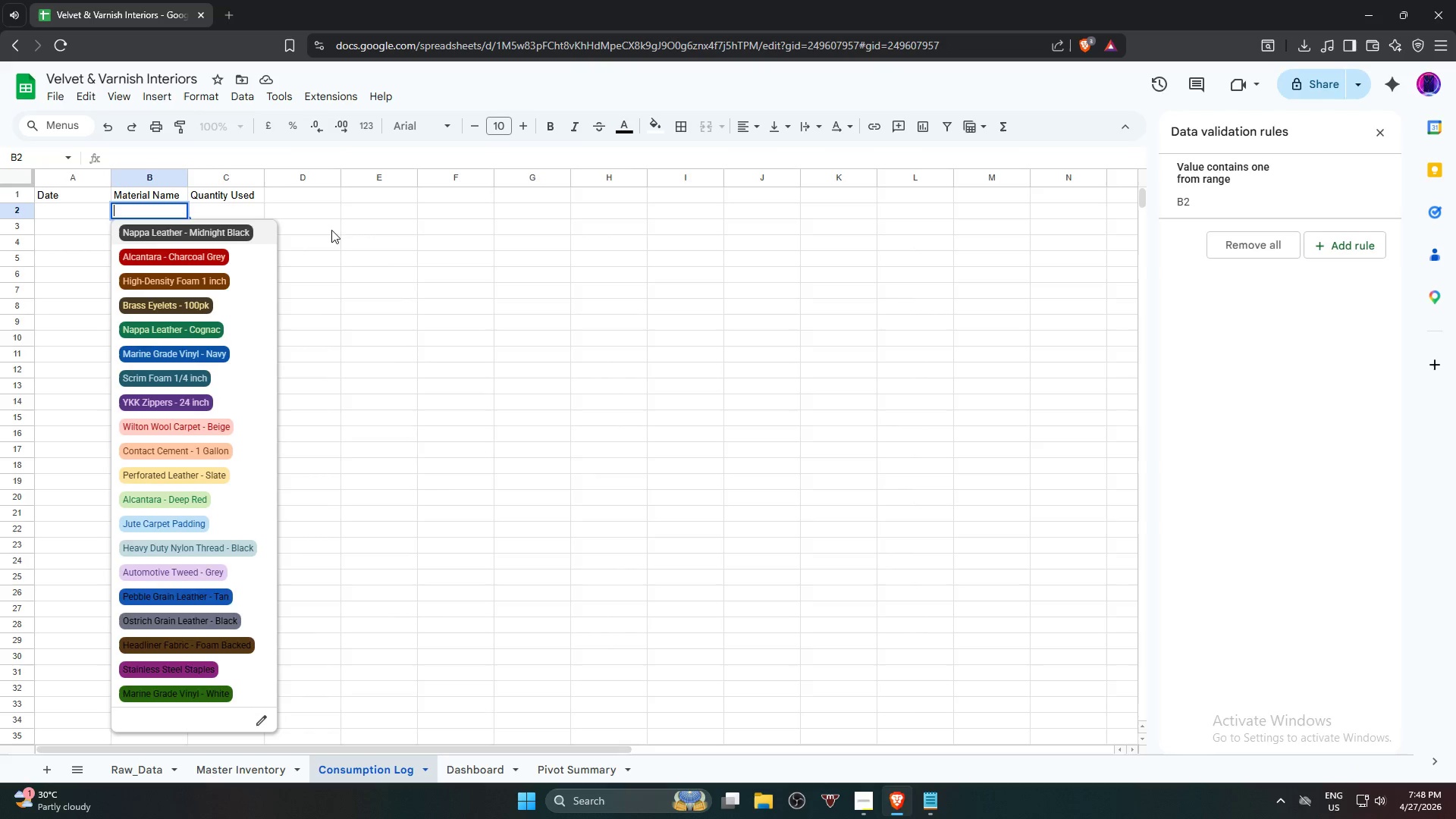 
left_click([260, 230])
 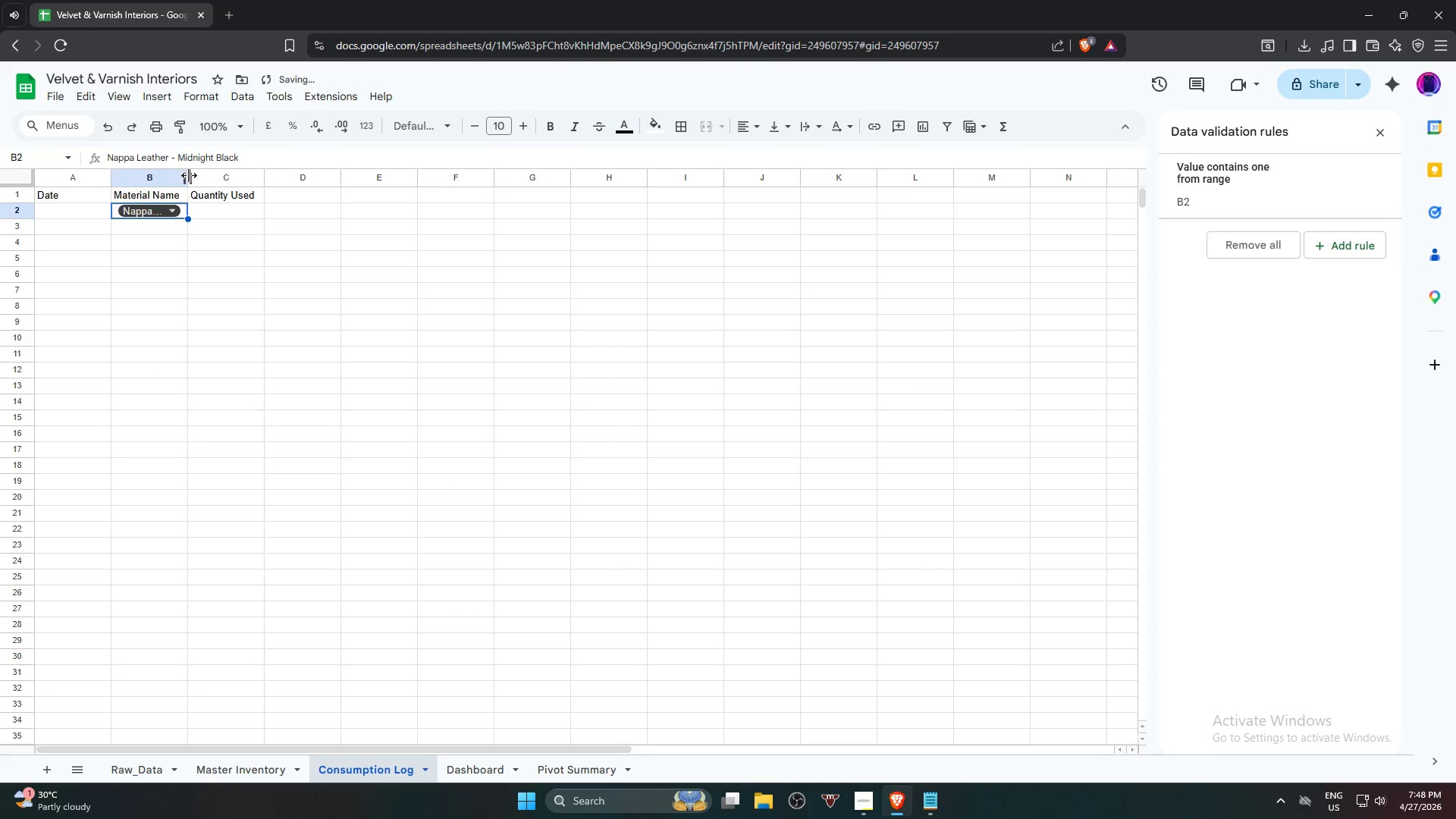 
double_click([188, 174])
 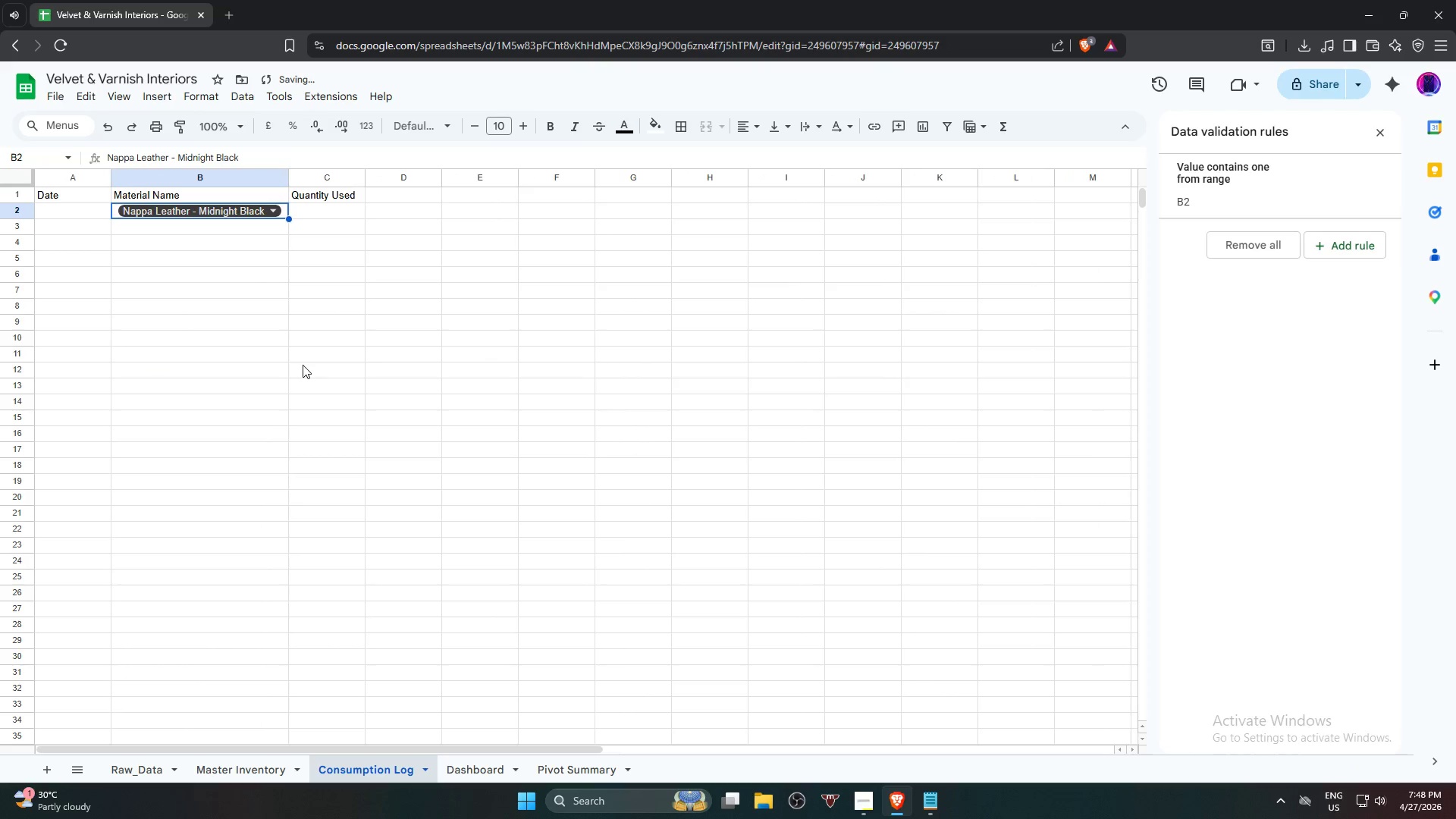 
left_click([303, 365])
 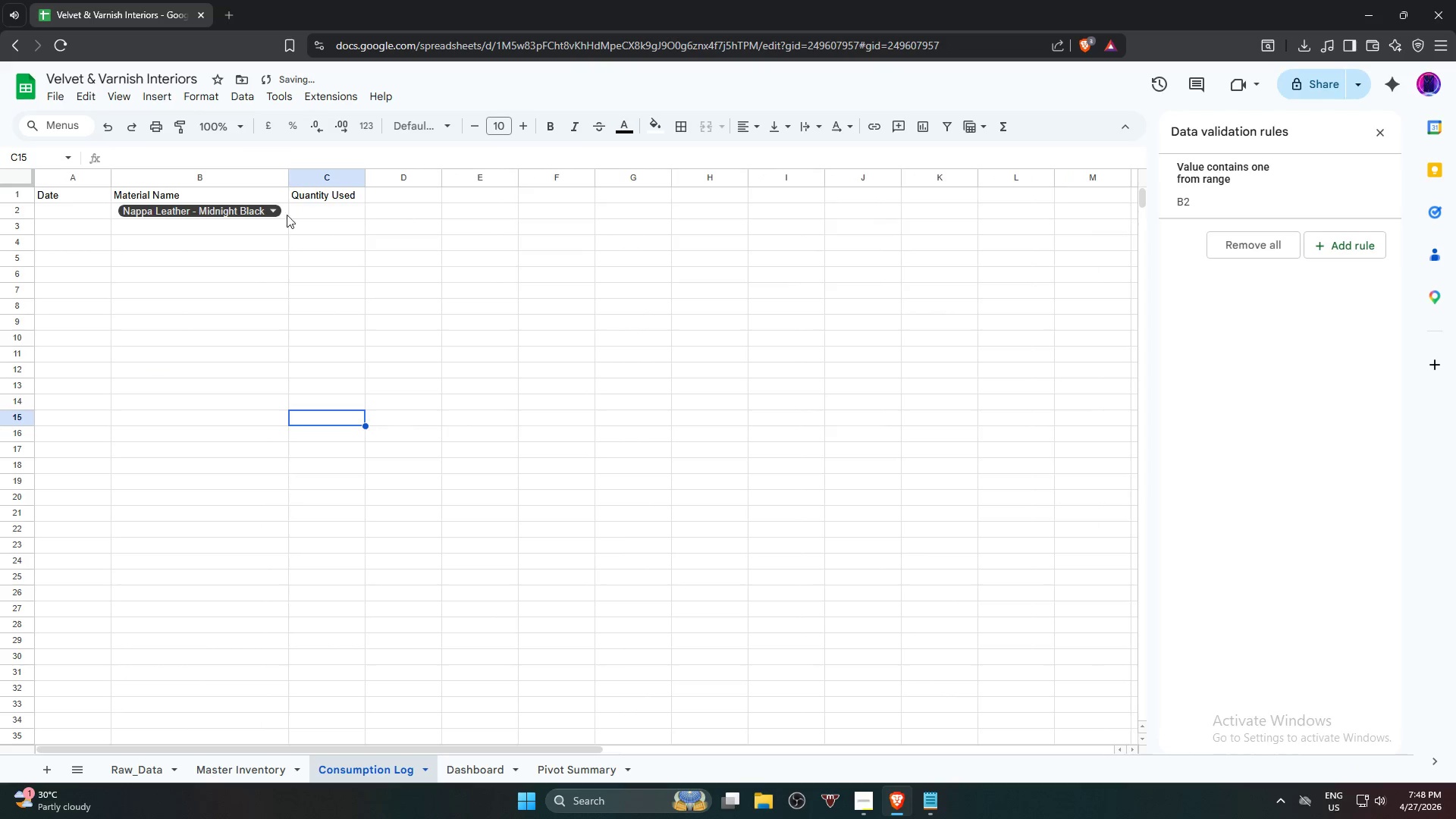 
left_click([263, 206])
 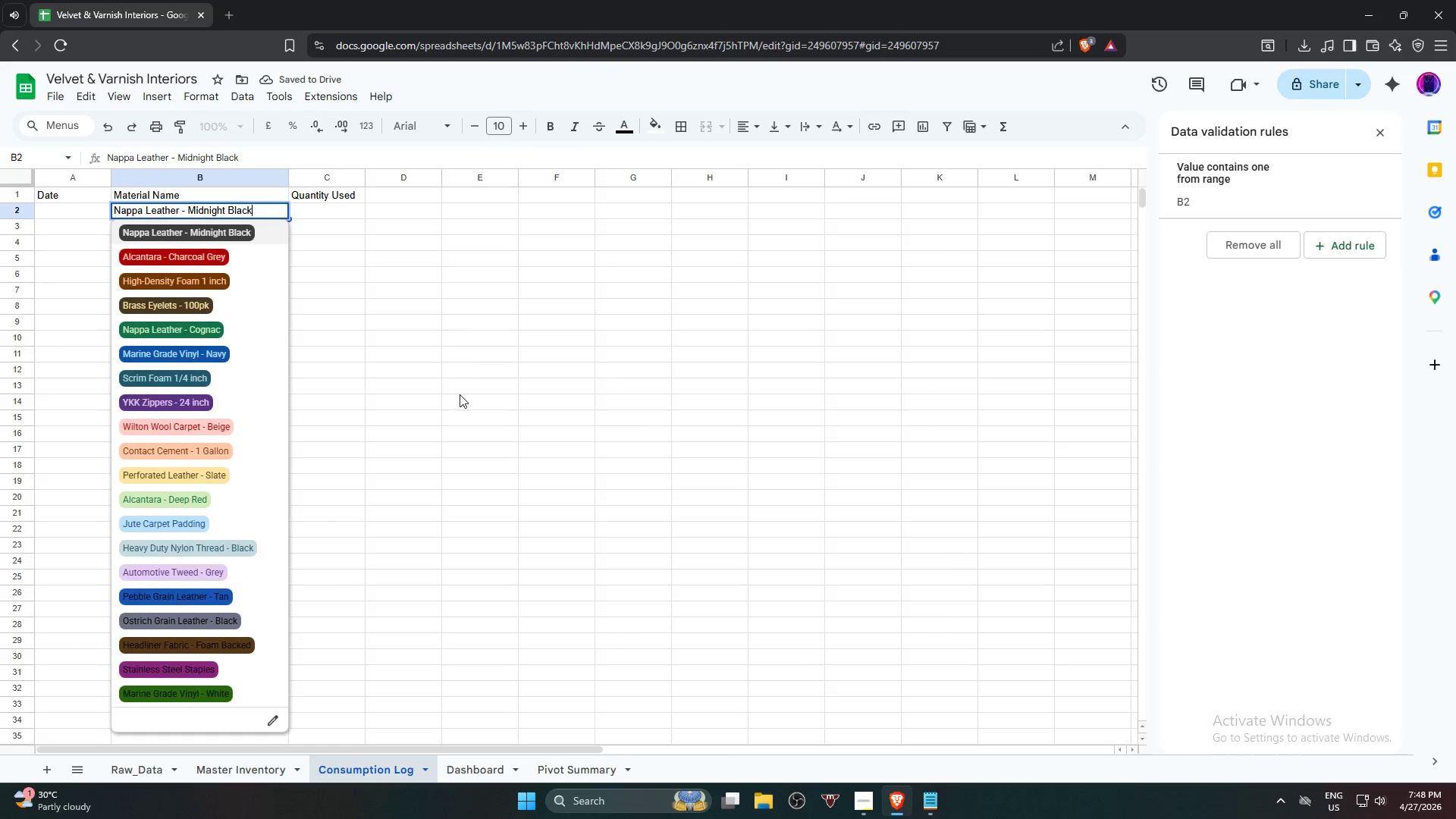 
left_click([311, 209])
 